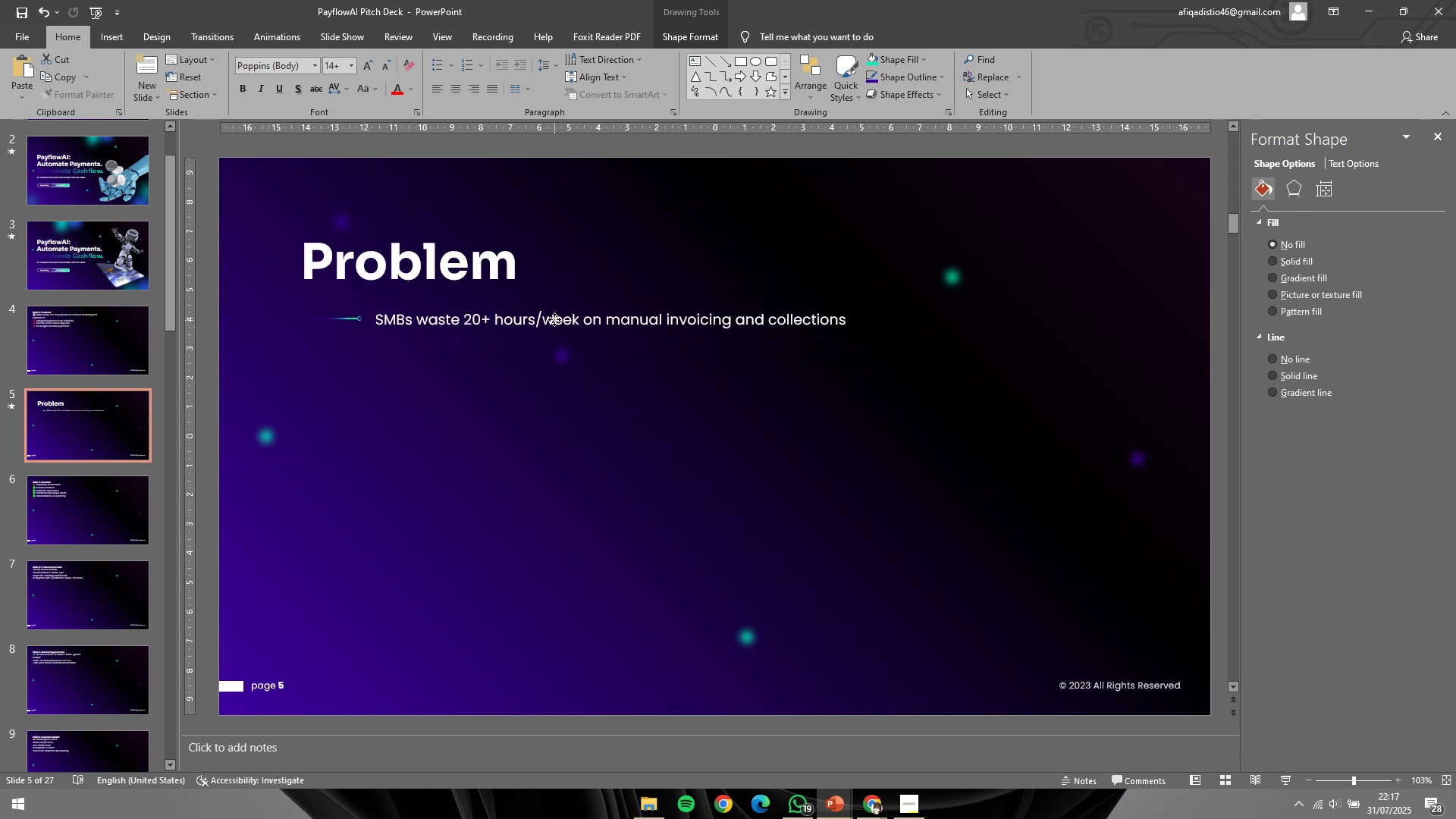 
hold_key(key=ShiftLeft, duration=1.53)
left_click_drag(start_coordinate=[551, 332], to_coordinate=[556, 315])
 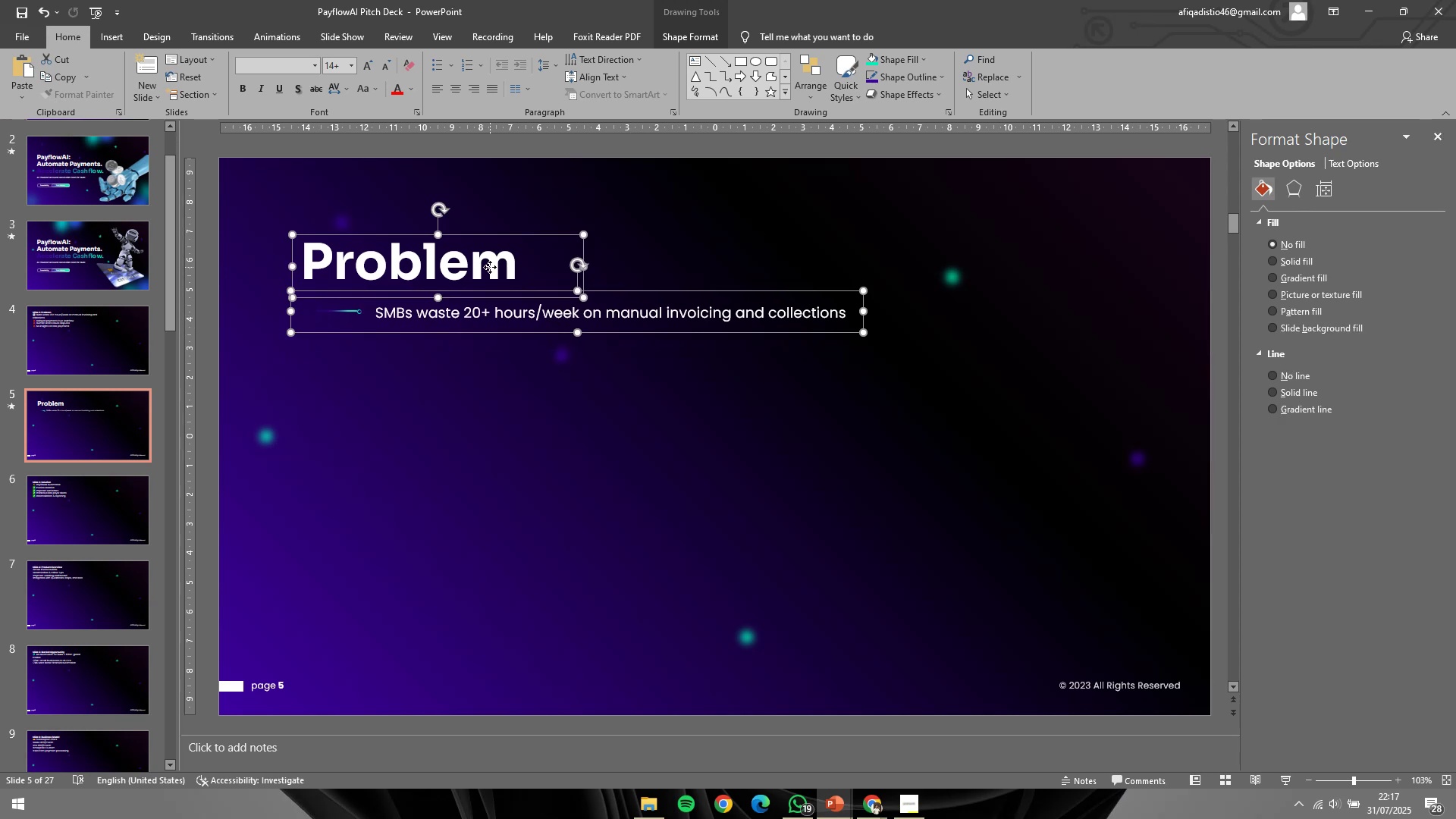 
hold_key(key=ShiftLeft, duration=0.78)
left_click([490, 267])
 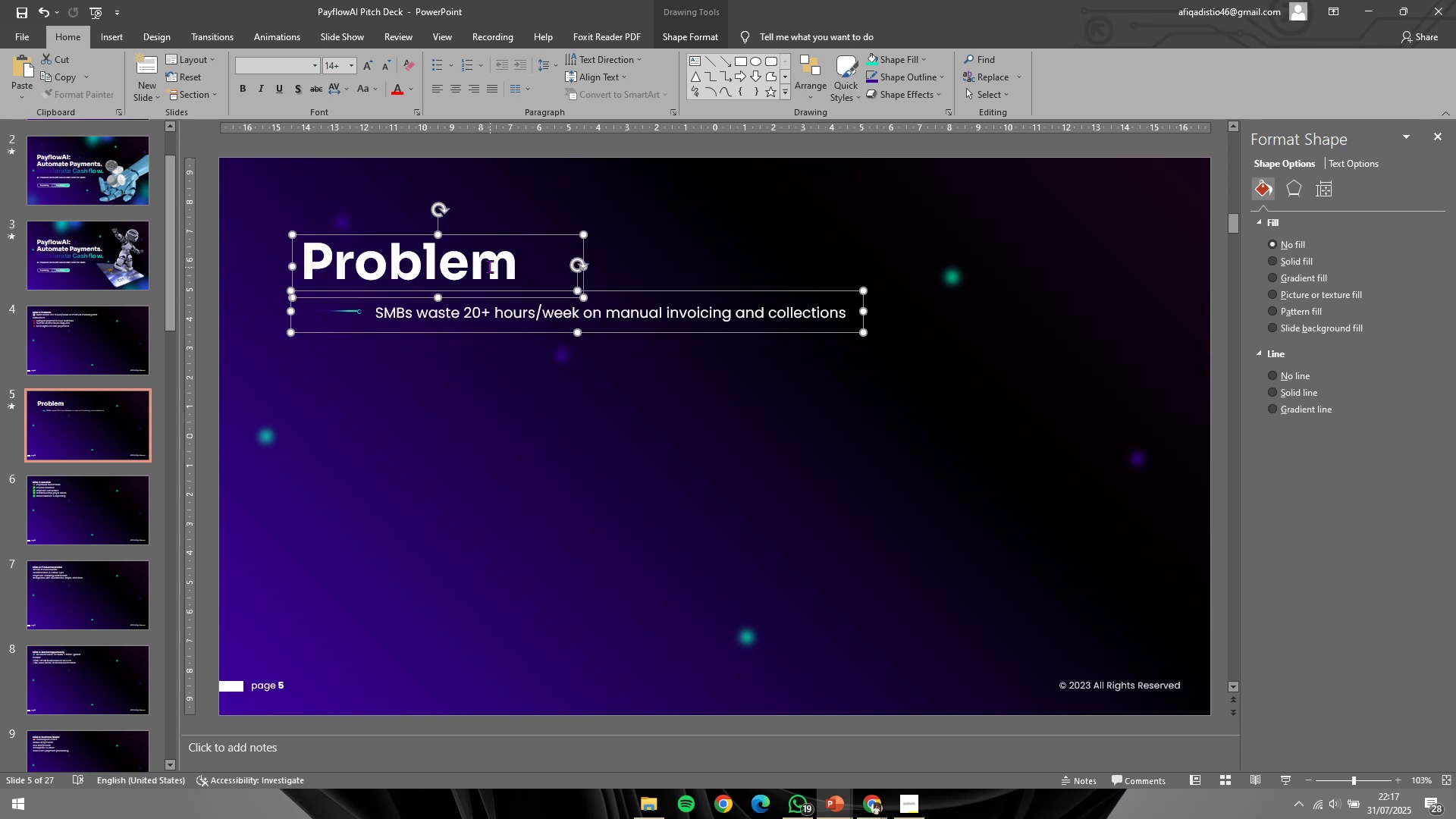 
key(Control+G)
 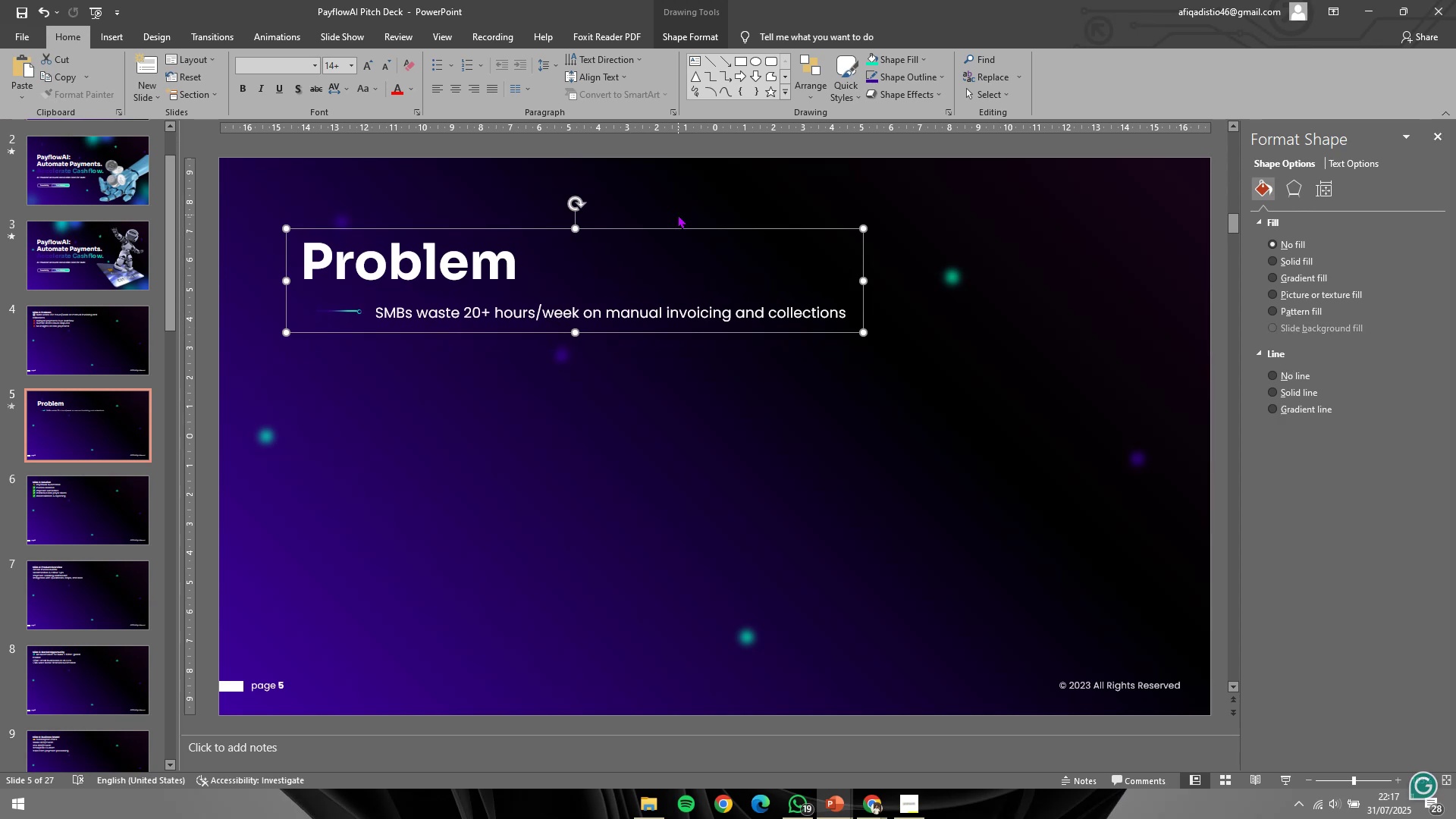 
left_click([678, 215])
 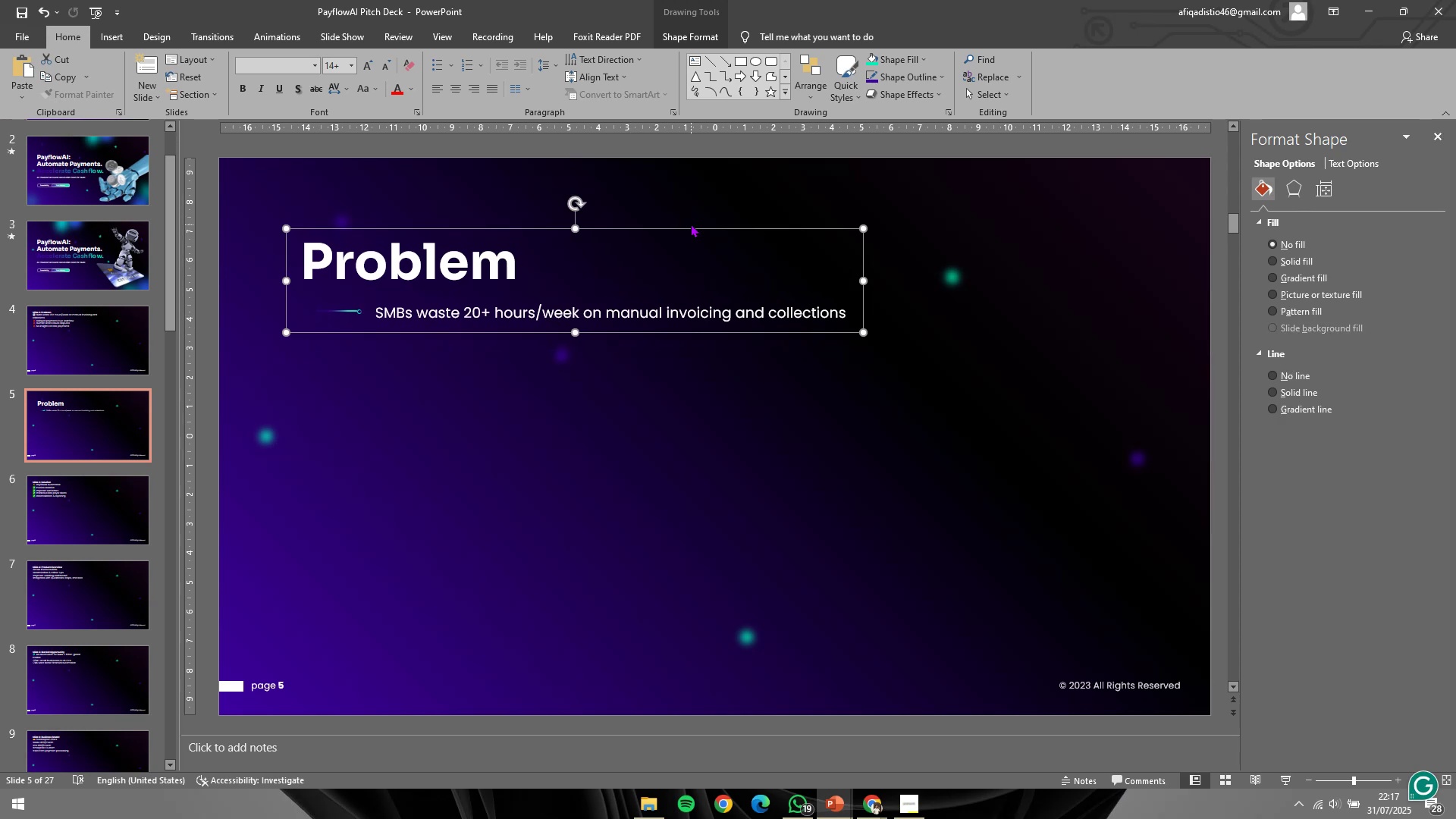 
left_click([695, 221])
 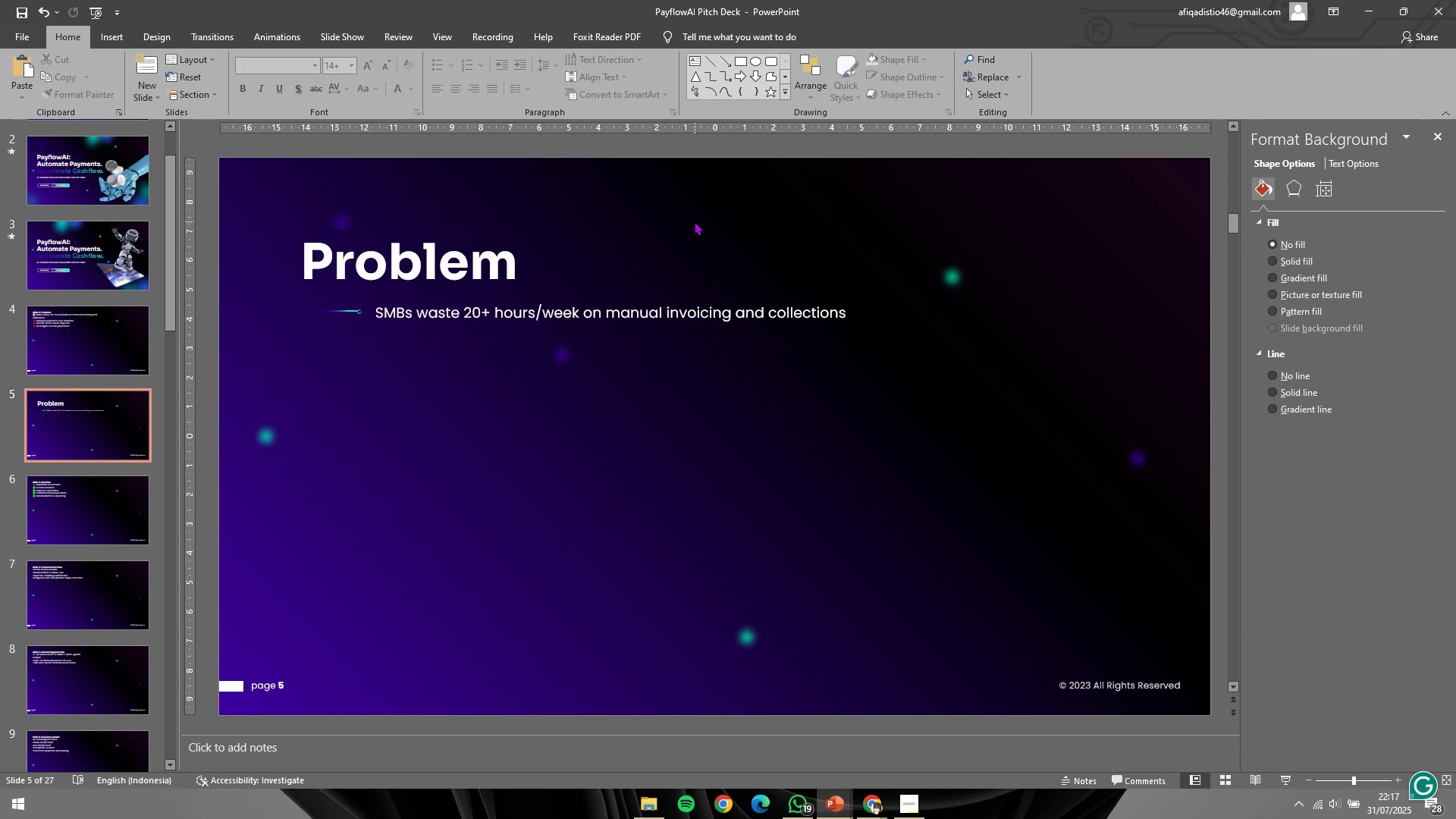 
left_click([695, 221])
 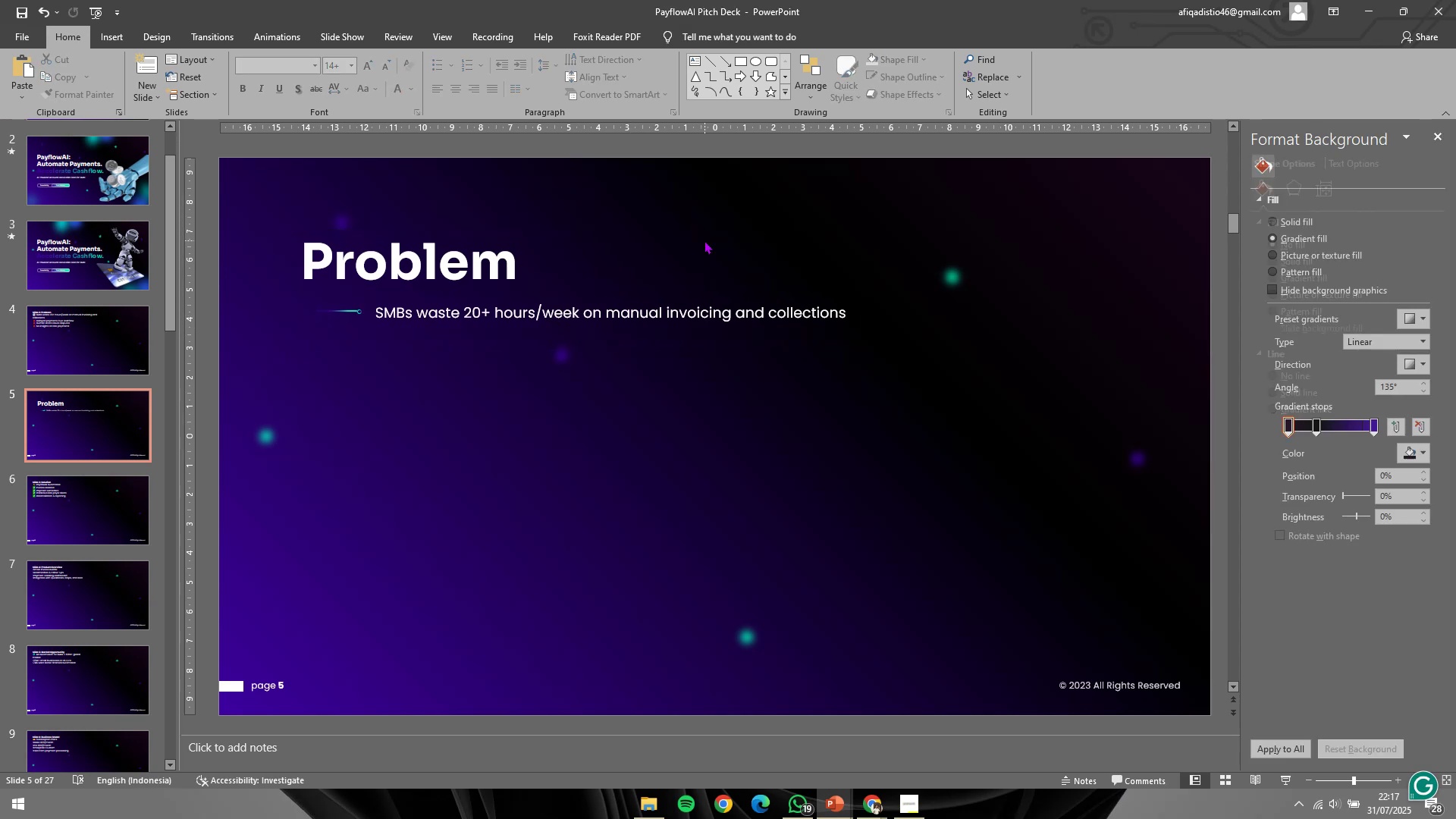 
hold_key(key=ControlLeft, duration=1.53)
scroll: coordinate [789, 292], scroll_direction: down, amount: 1.0
 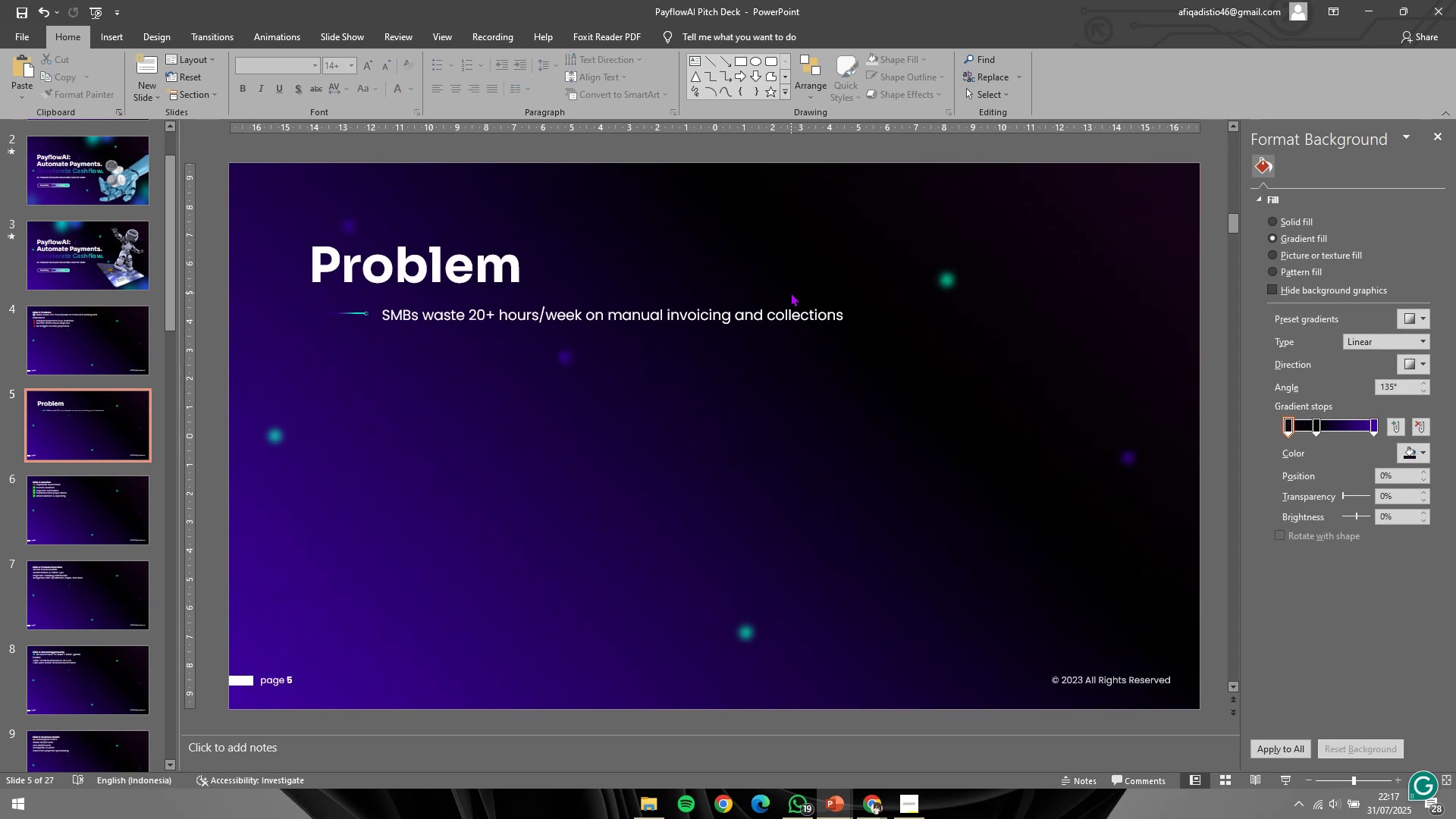 
key(Control+ControlLeft)
 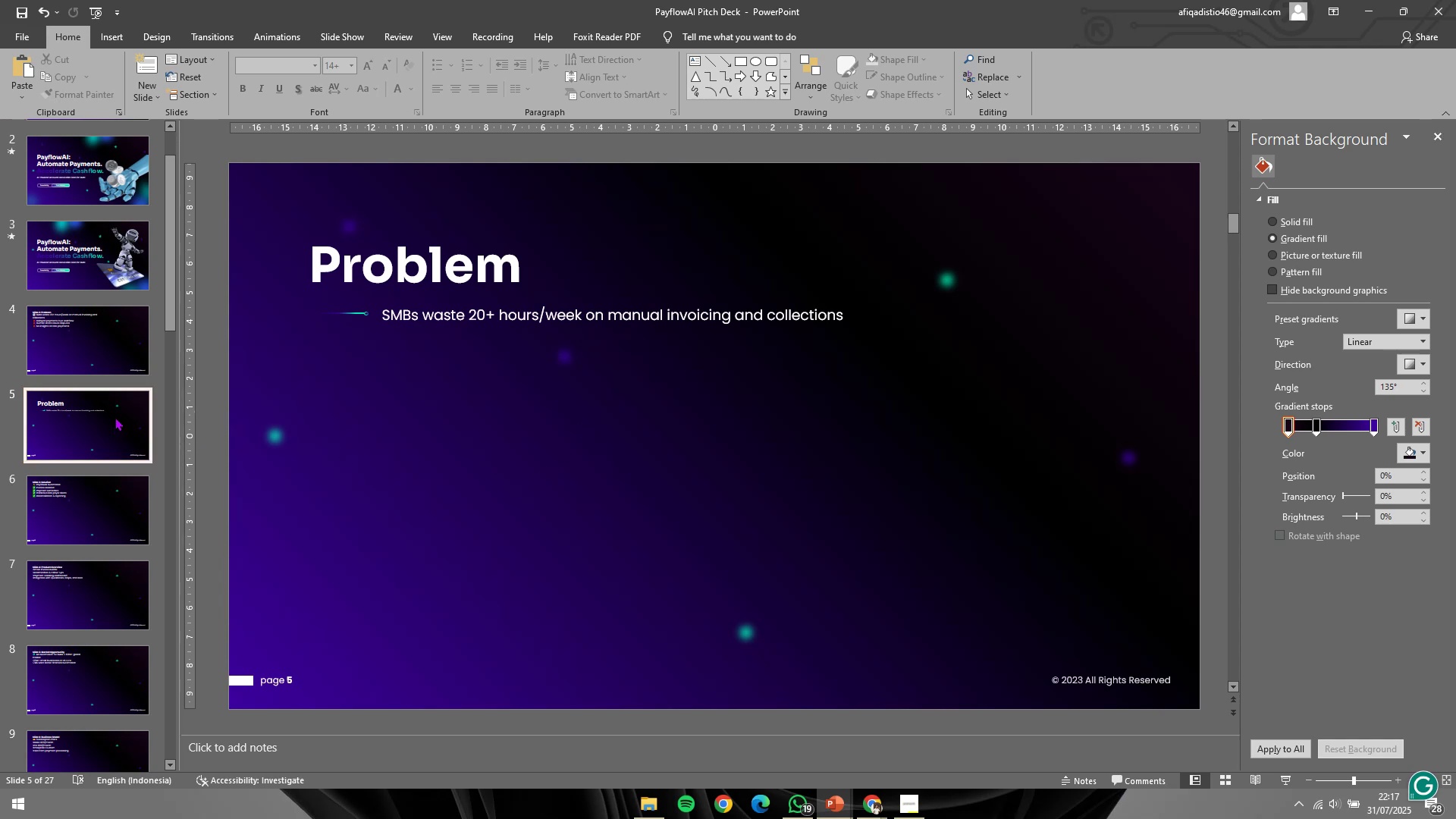 
key(Alt+Tab)
 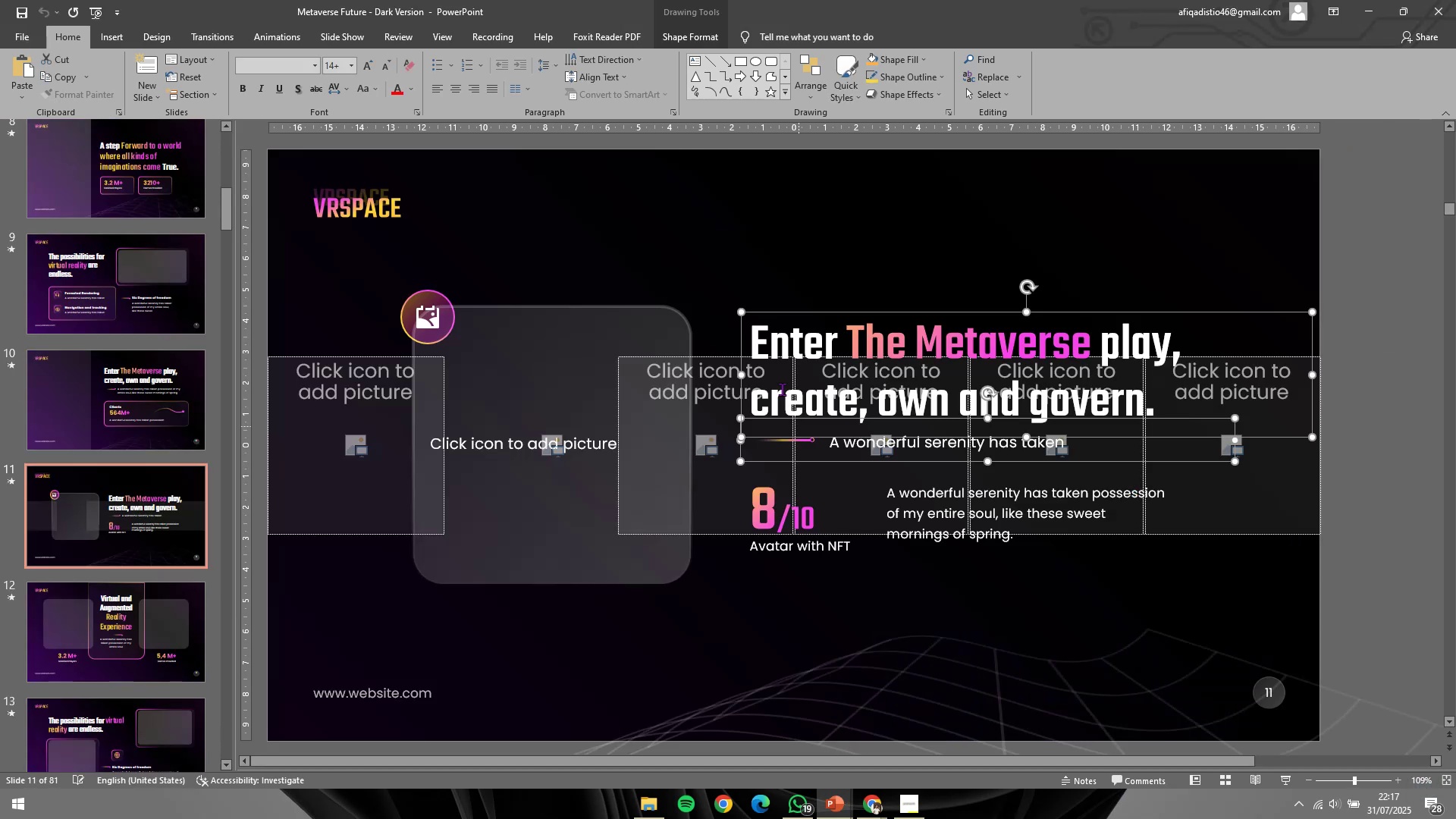 
left_click([759, 196])
 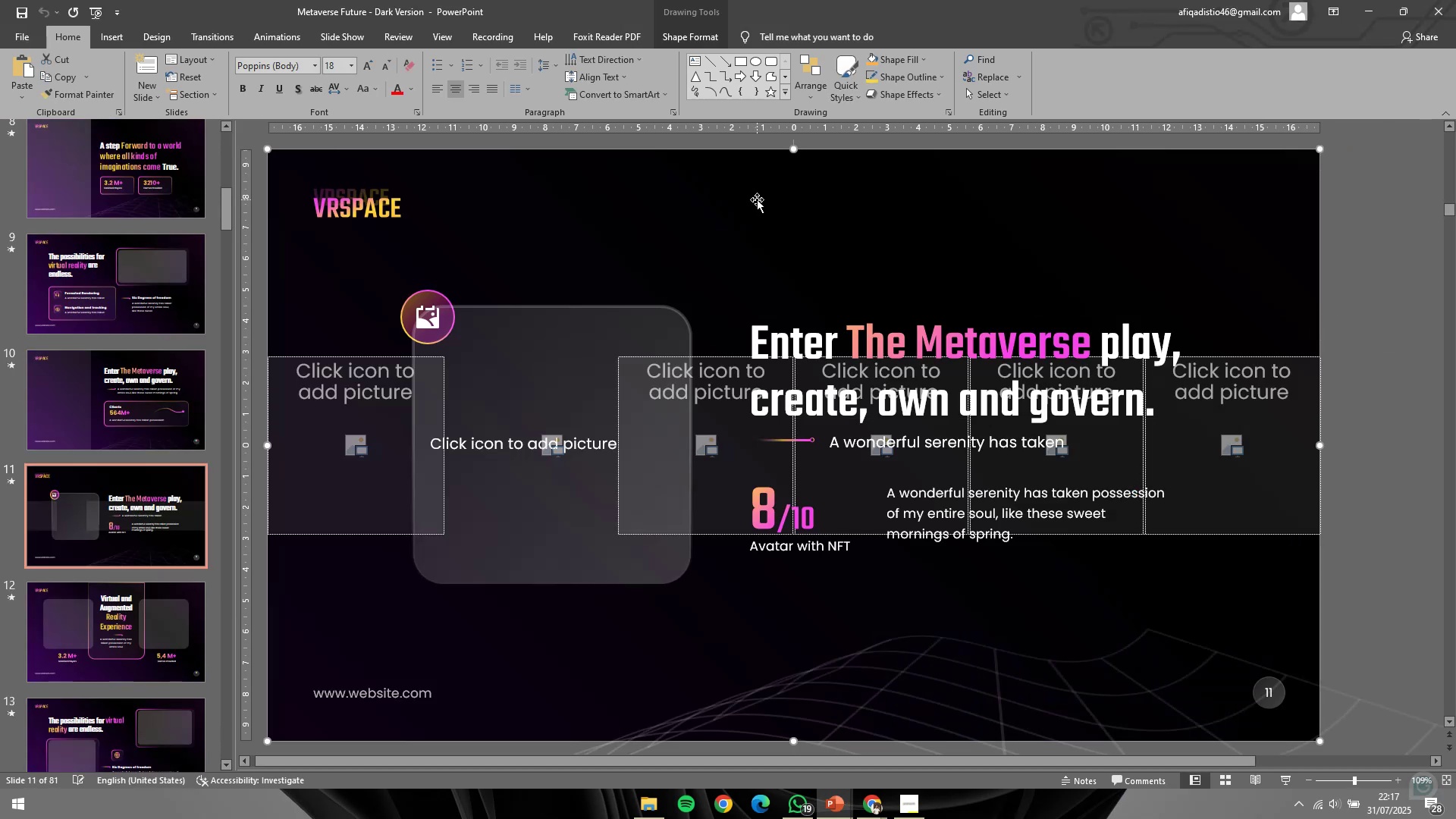 
hold_key(key=ControlLeft, duration=0.45)
scroll: coordinate [749, 212], scroll_direction: down, amount: 1.0
 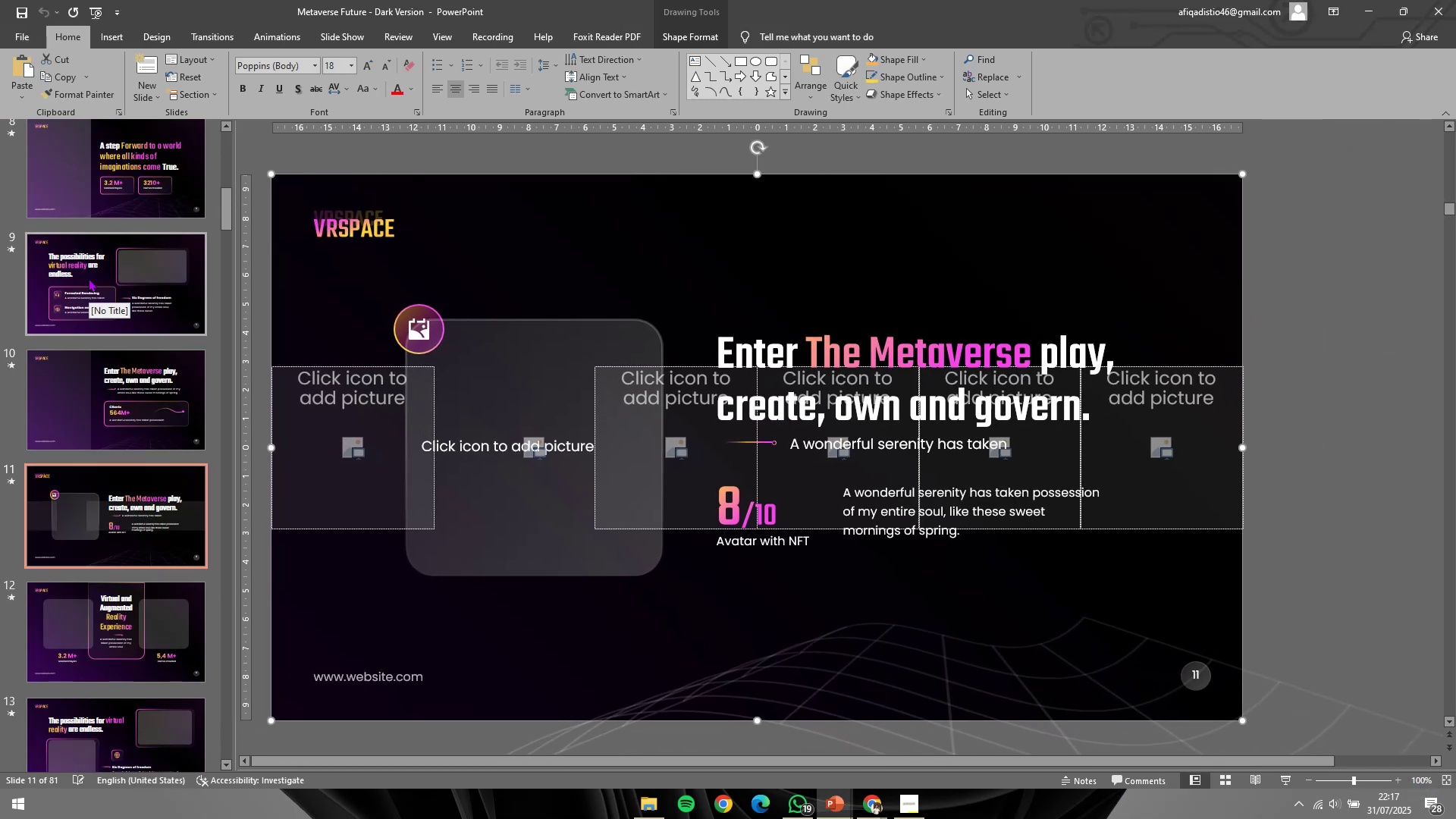 
left_click([119, 109])
 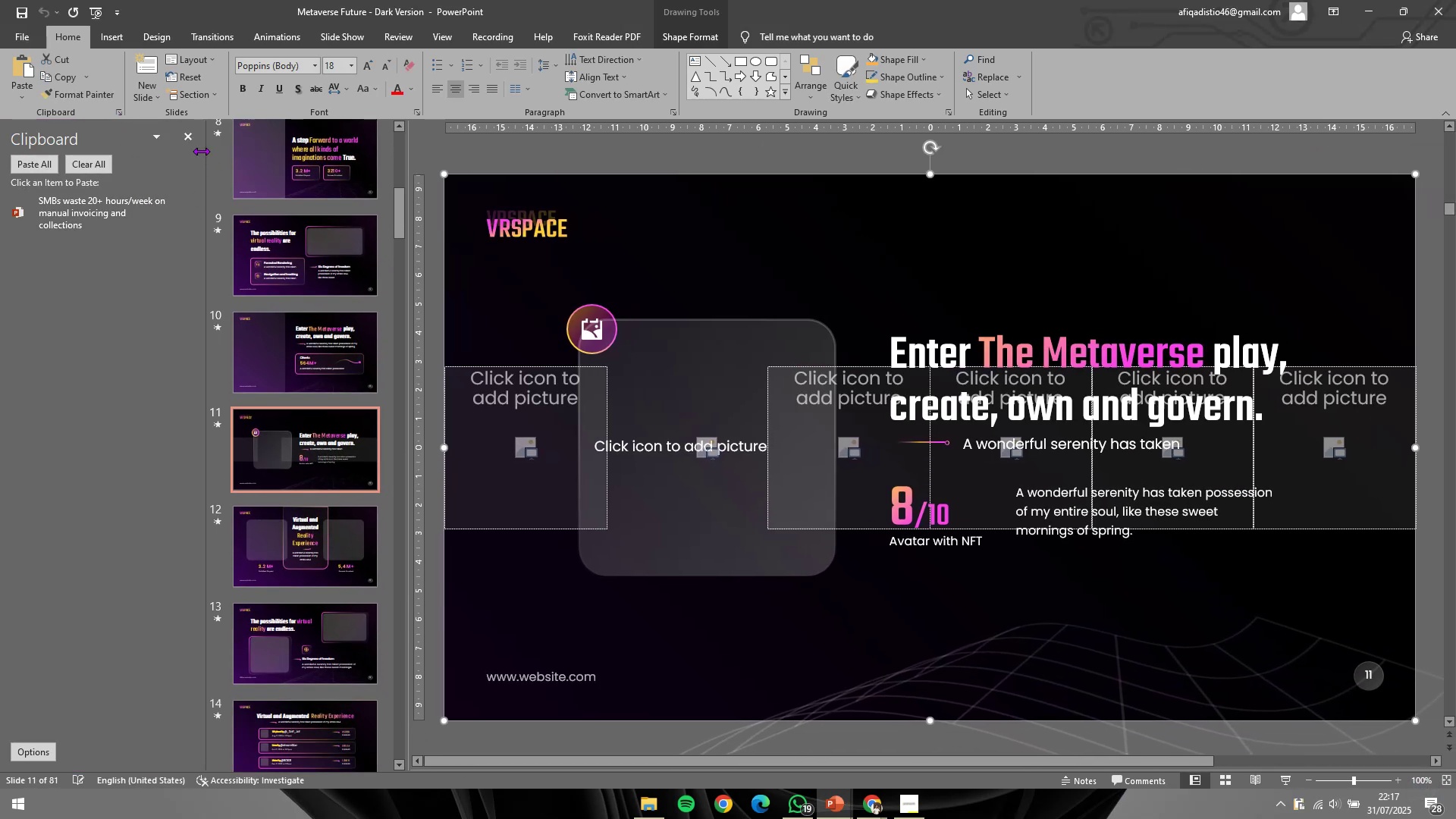 
left_click([196, 143])
 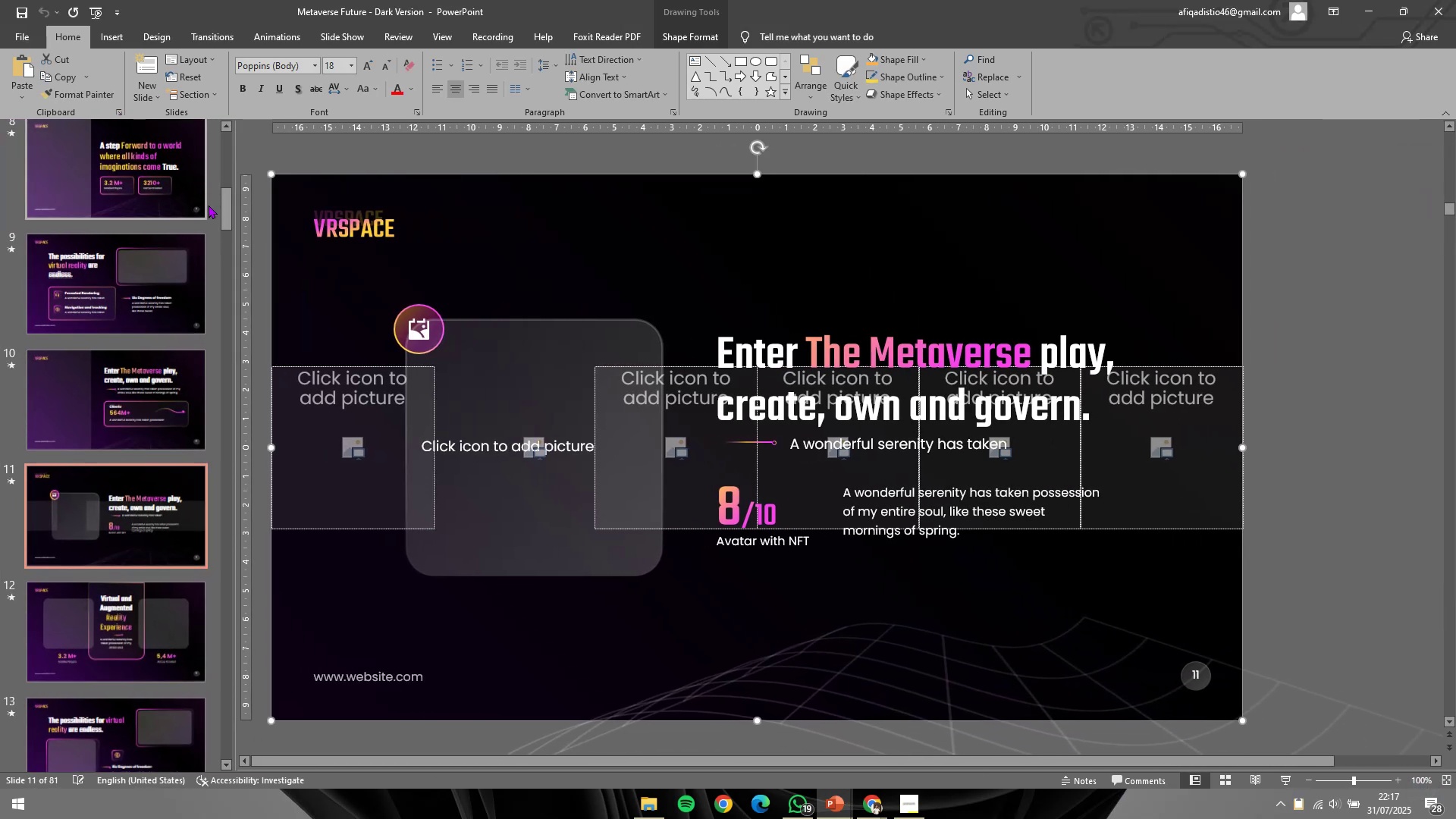 
key(Alt+AltLeft)
 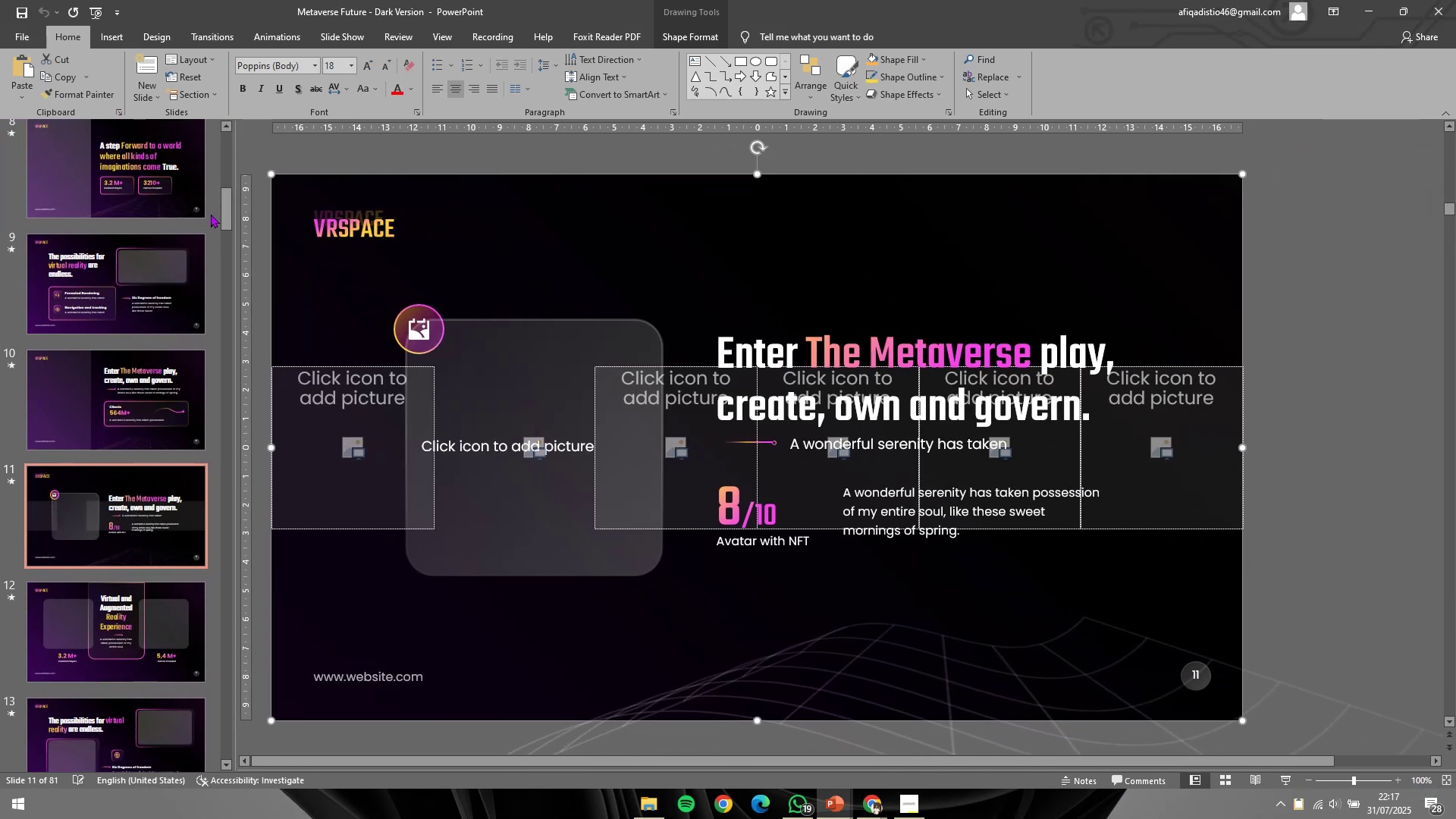 
key(Alt+Tab)
 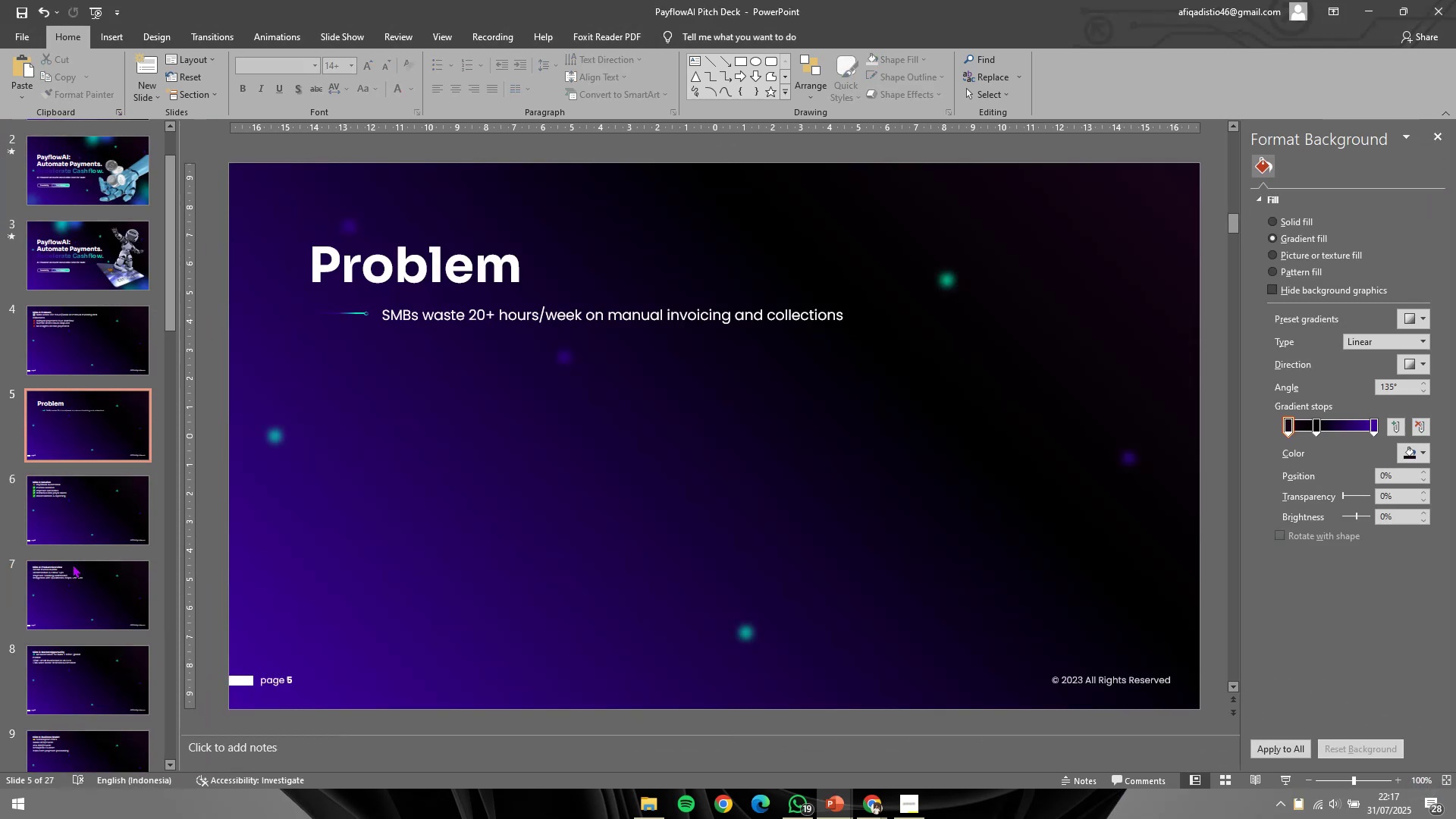 
scroll: coordinate [61, 608], scroll_direction: down, amount: 14.0
 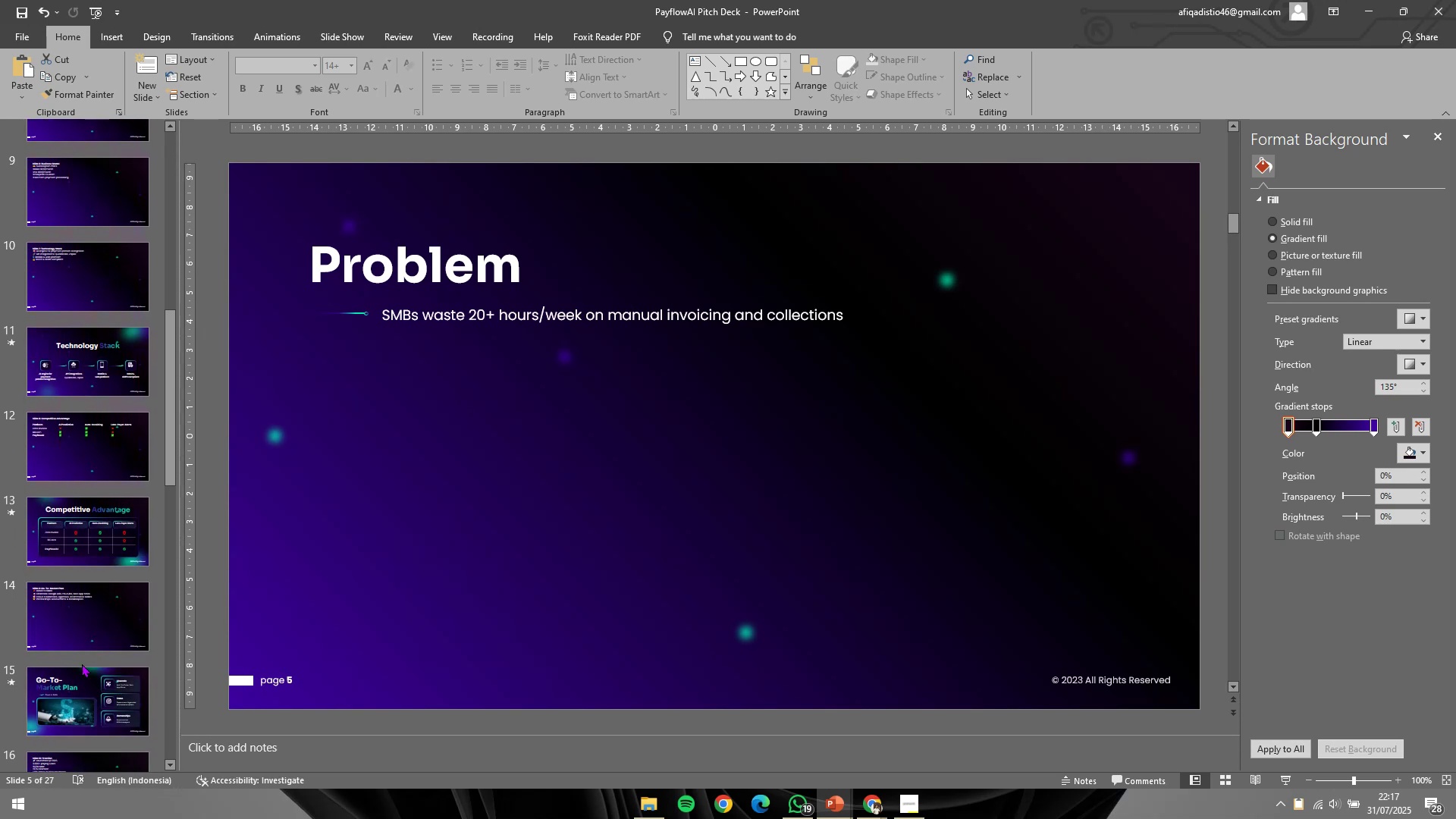 
left_click([93, 691])
 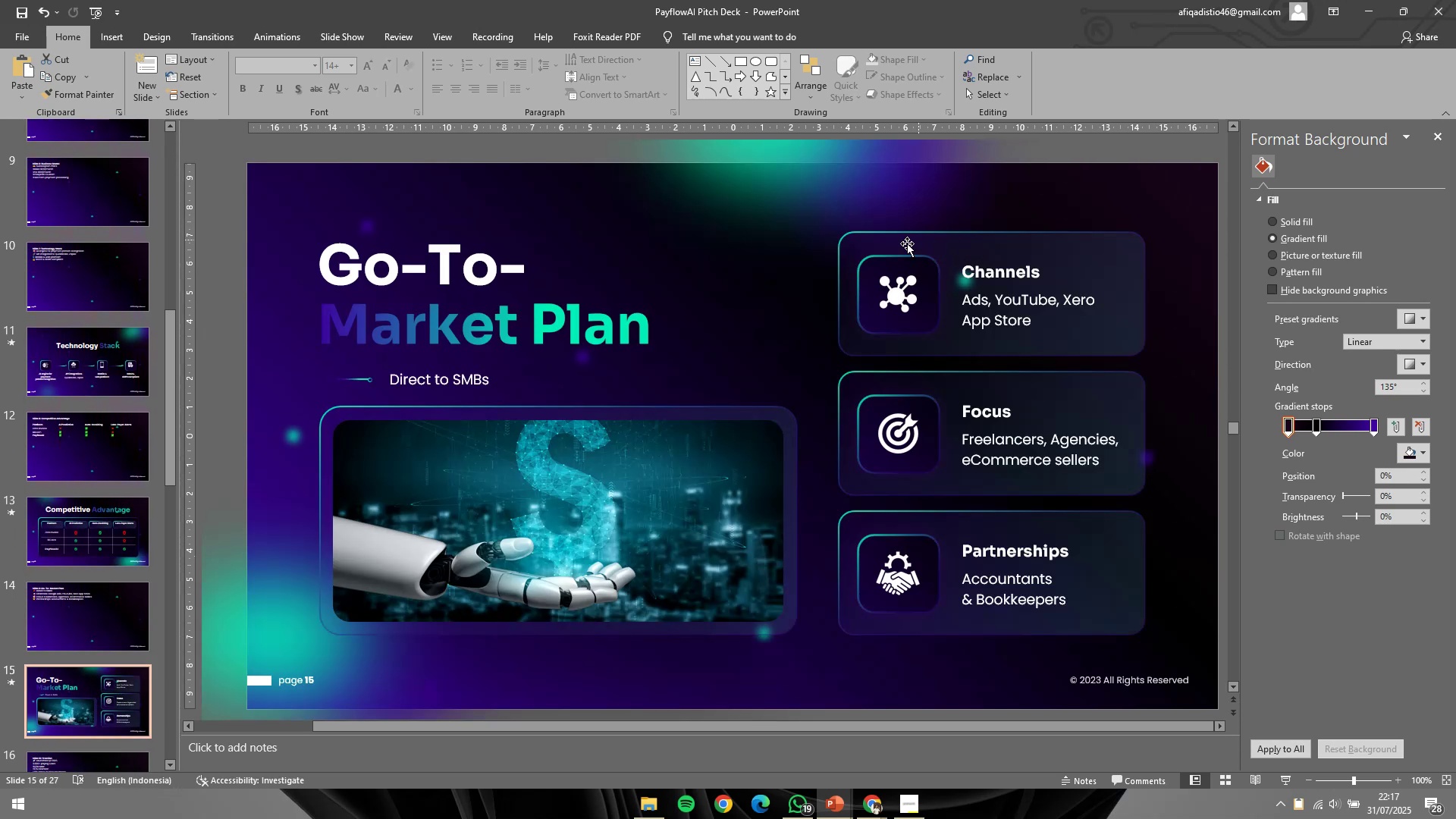 
left_click([909, 234])
 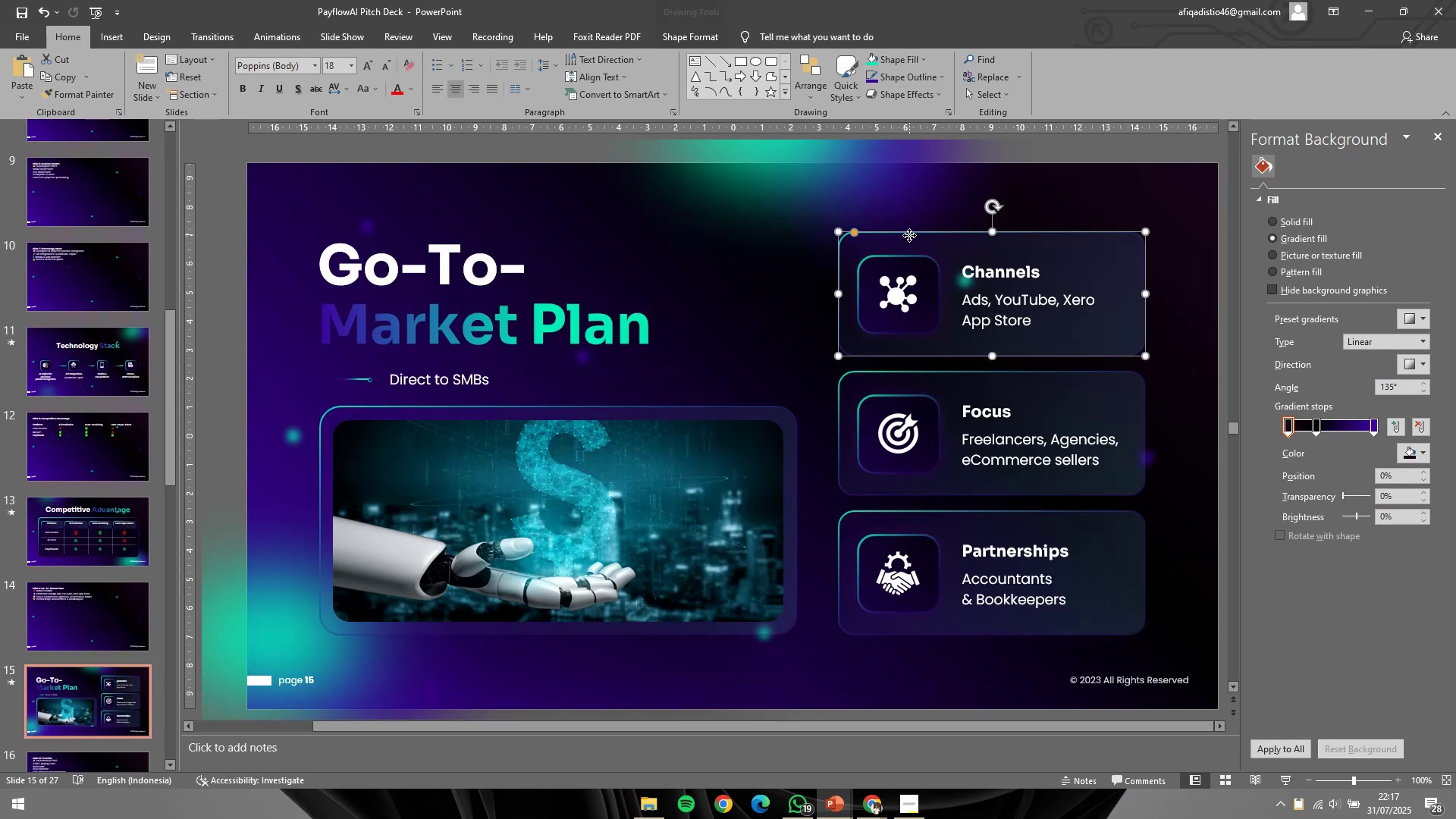 
hold_key(key=ShiftLeft, duration=0.32)
double_click([909, 262])
 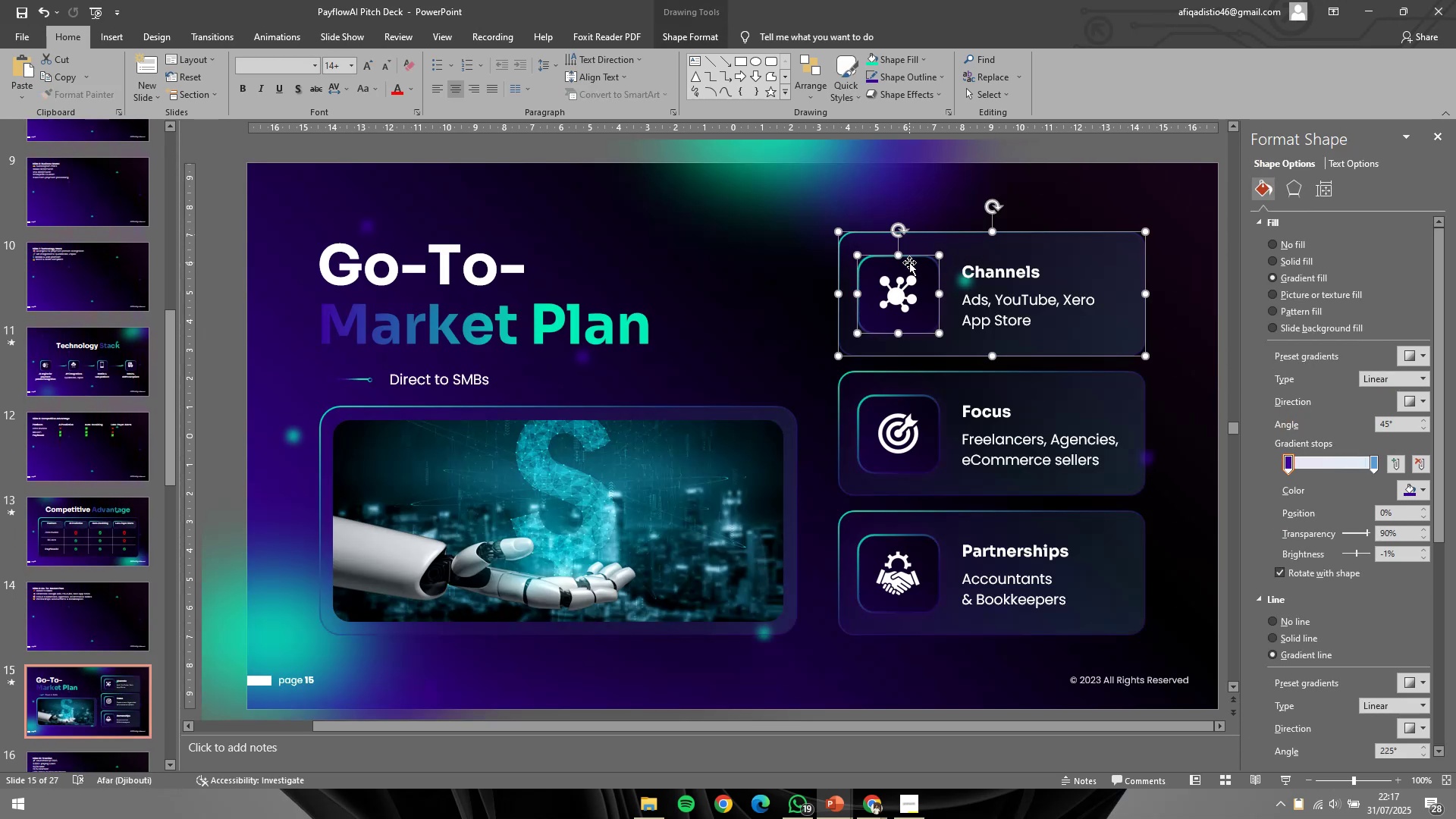 
key(Control+ControlLeft)
 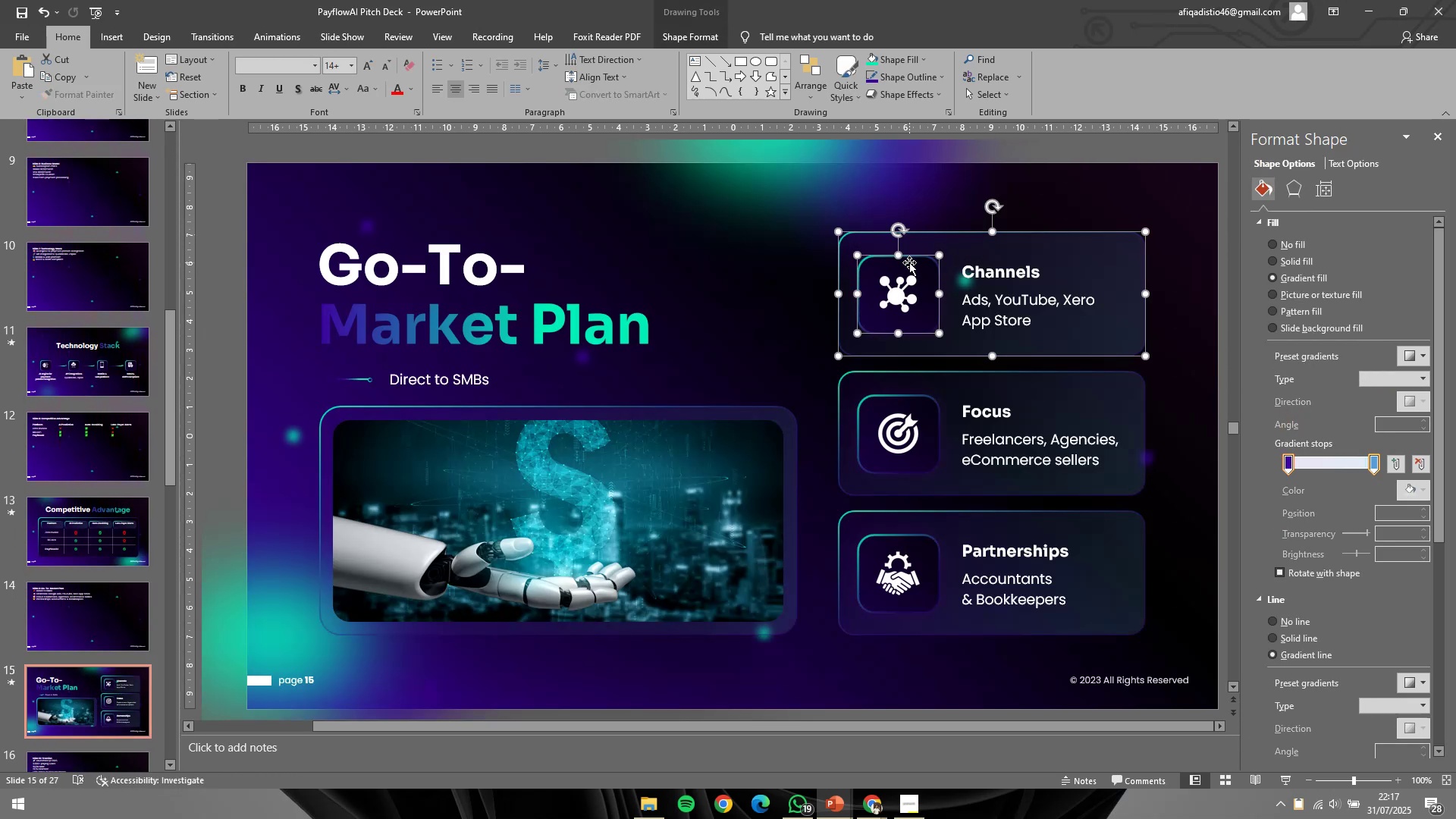 
key(Control+C)
 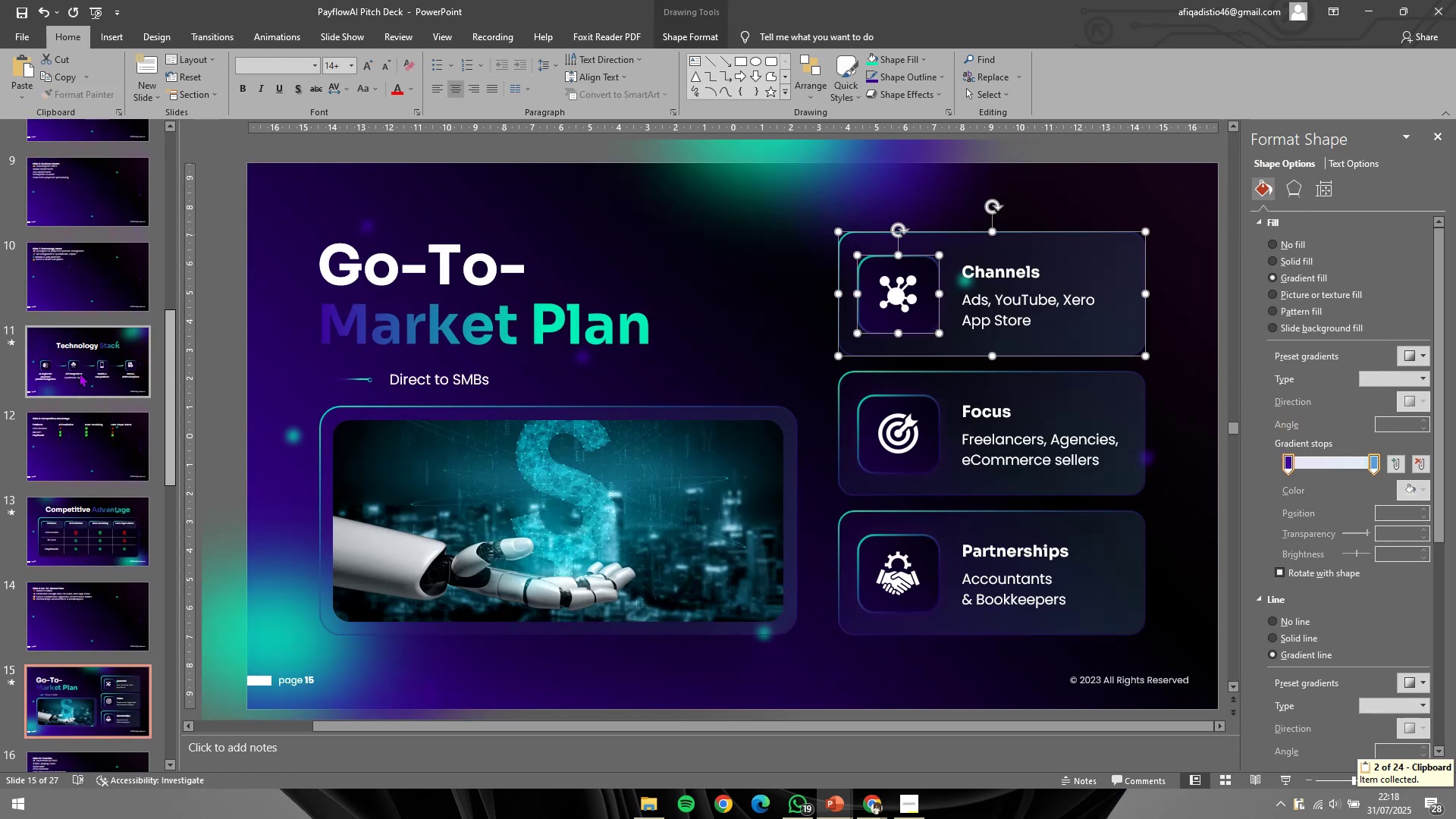 
scroll: coordinate [58, 399], scroll_direction: up, amount: 17.0
 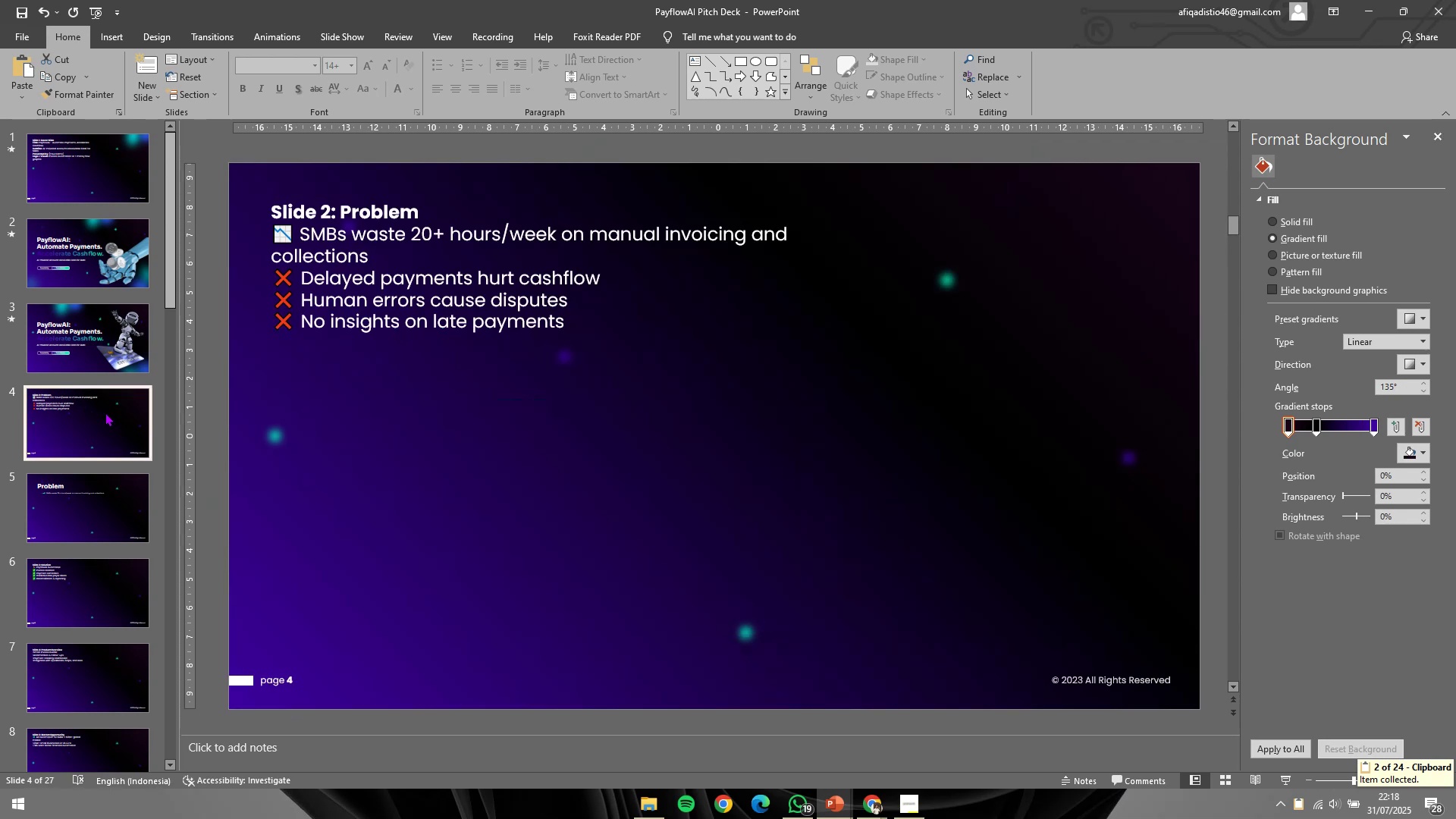 
double_click([64, 500])
 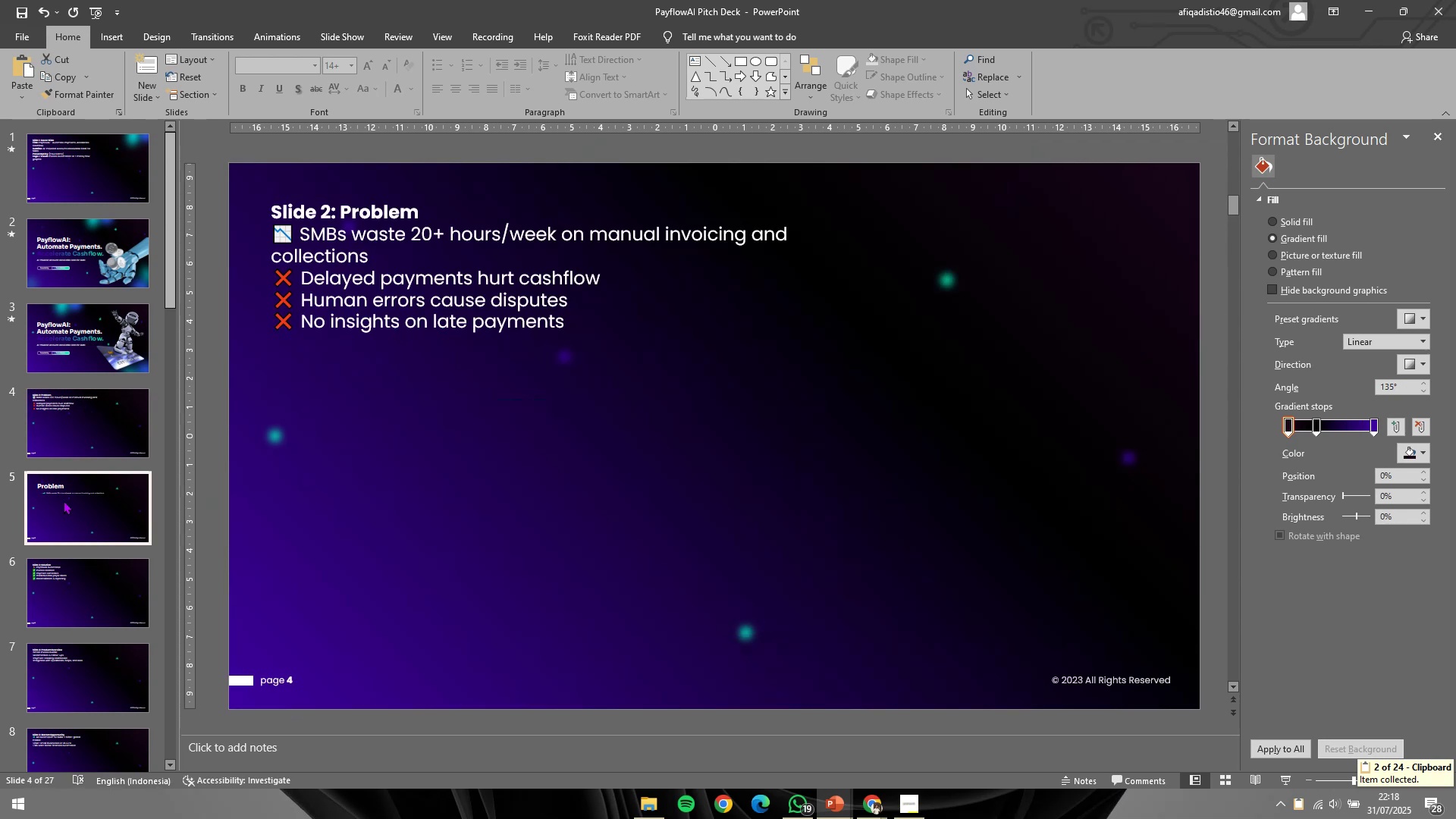 
key(Control+V)
 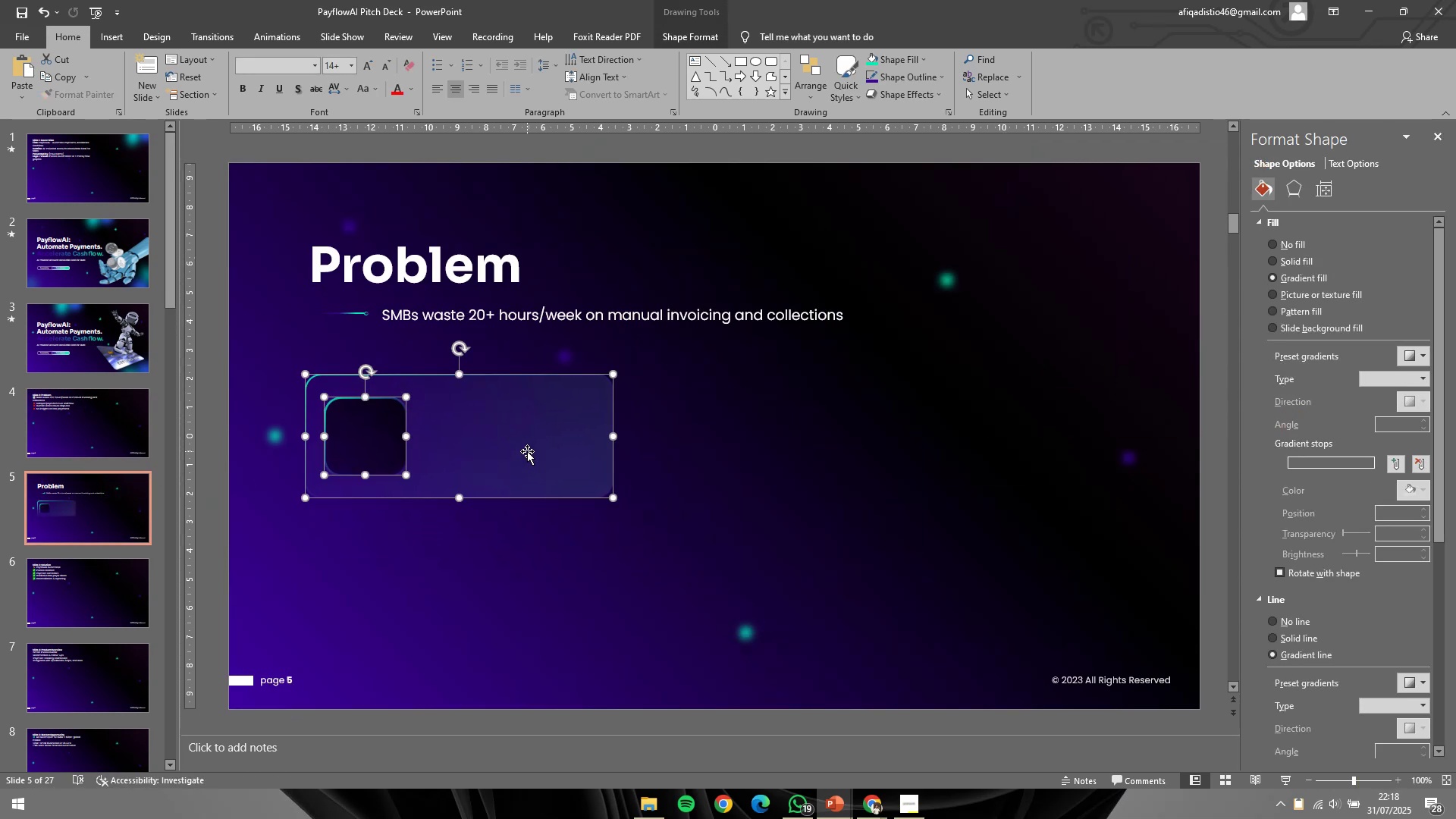 
wait(6.96)
 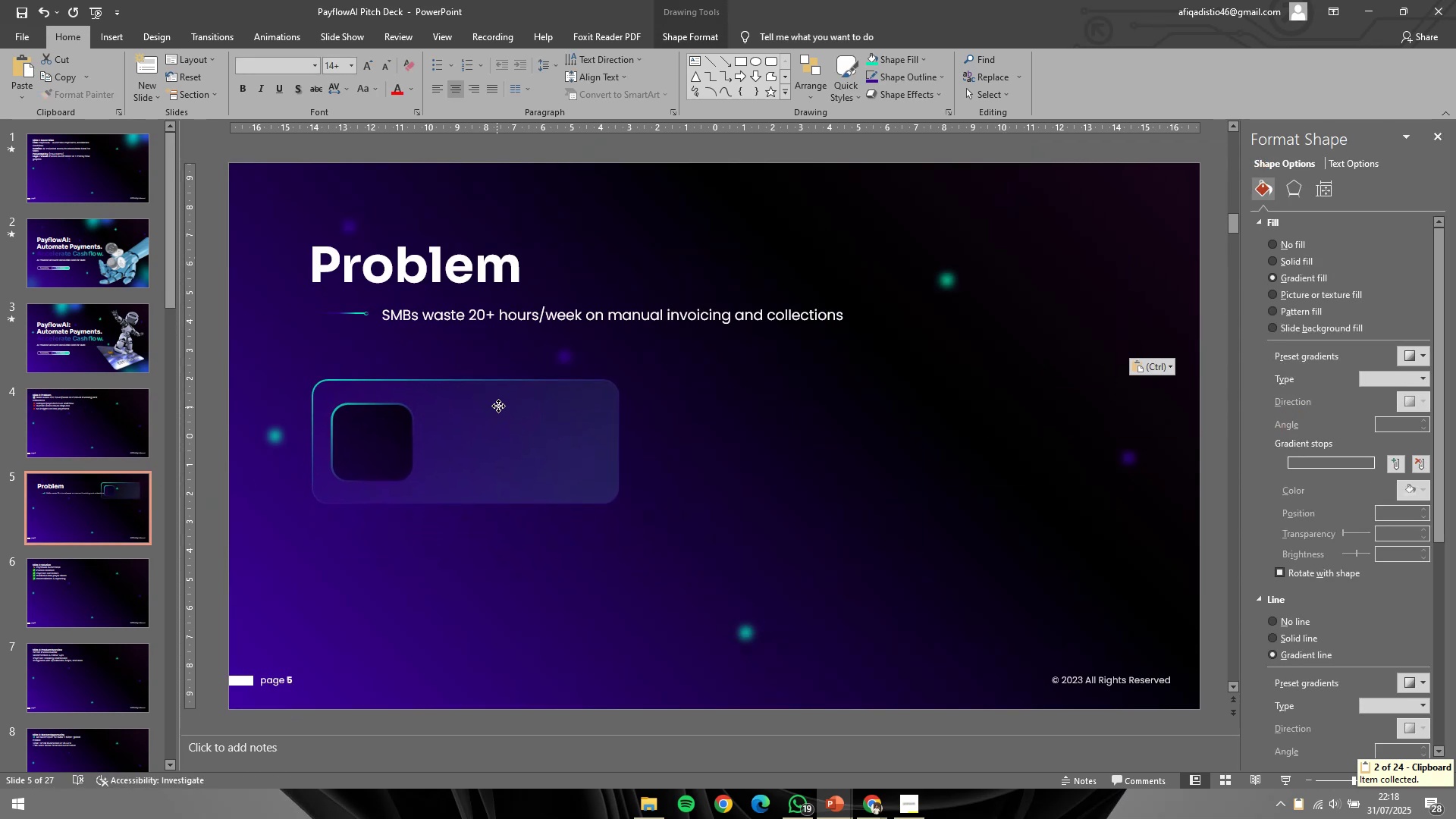 
left_click([783, 459])
 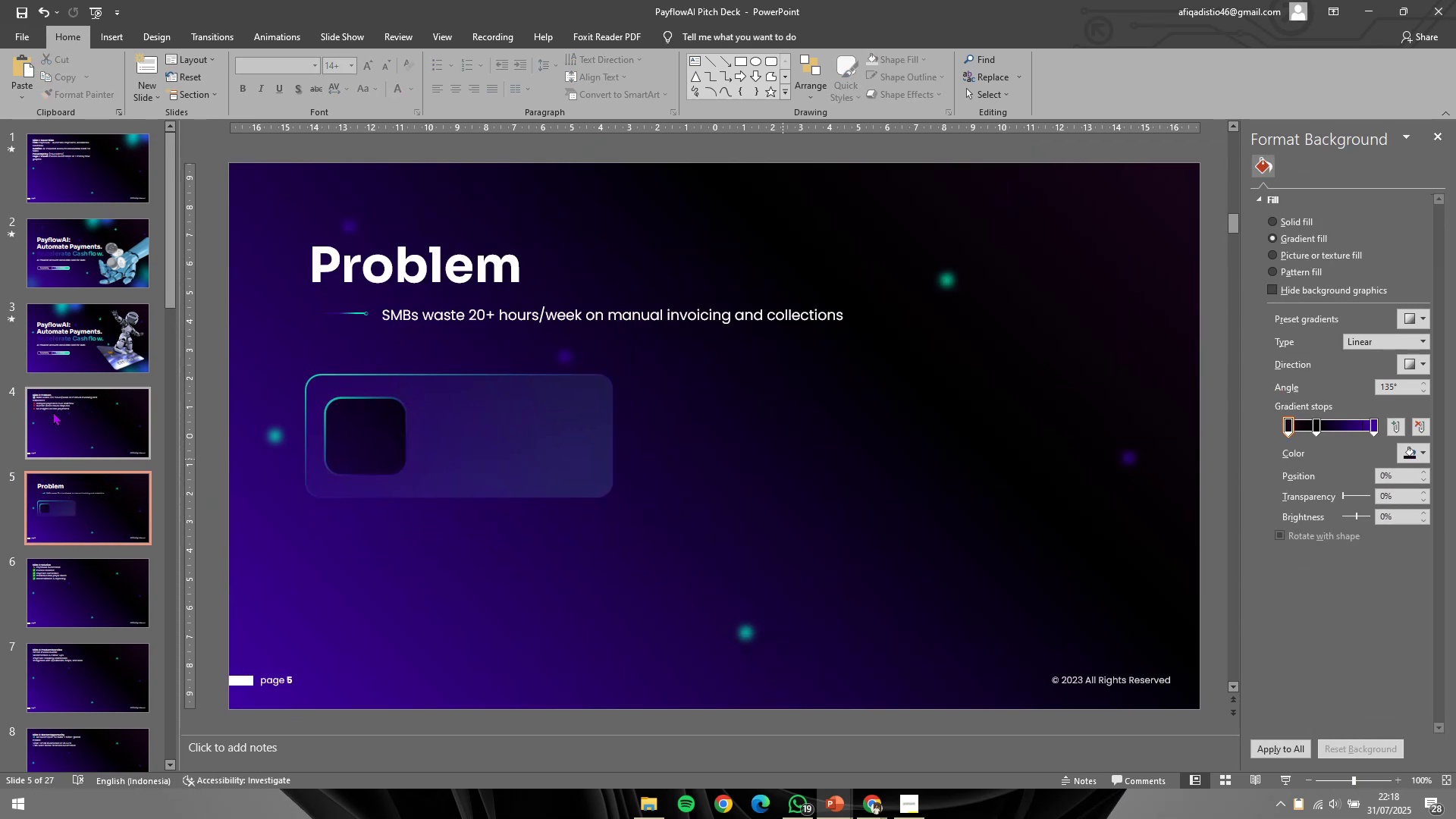 
left_click([62, 422])
 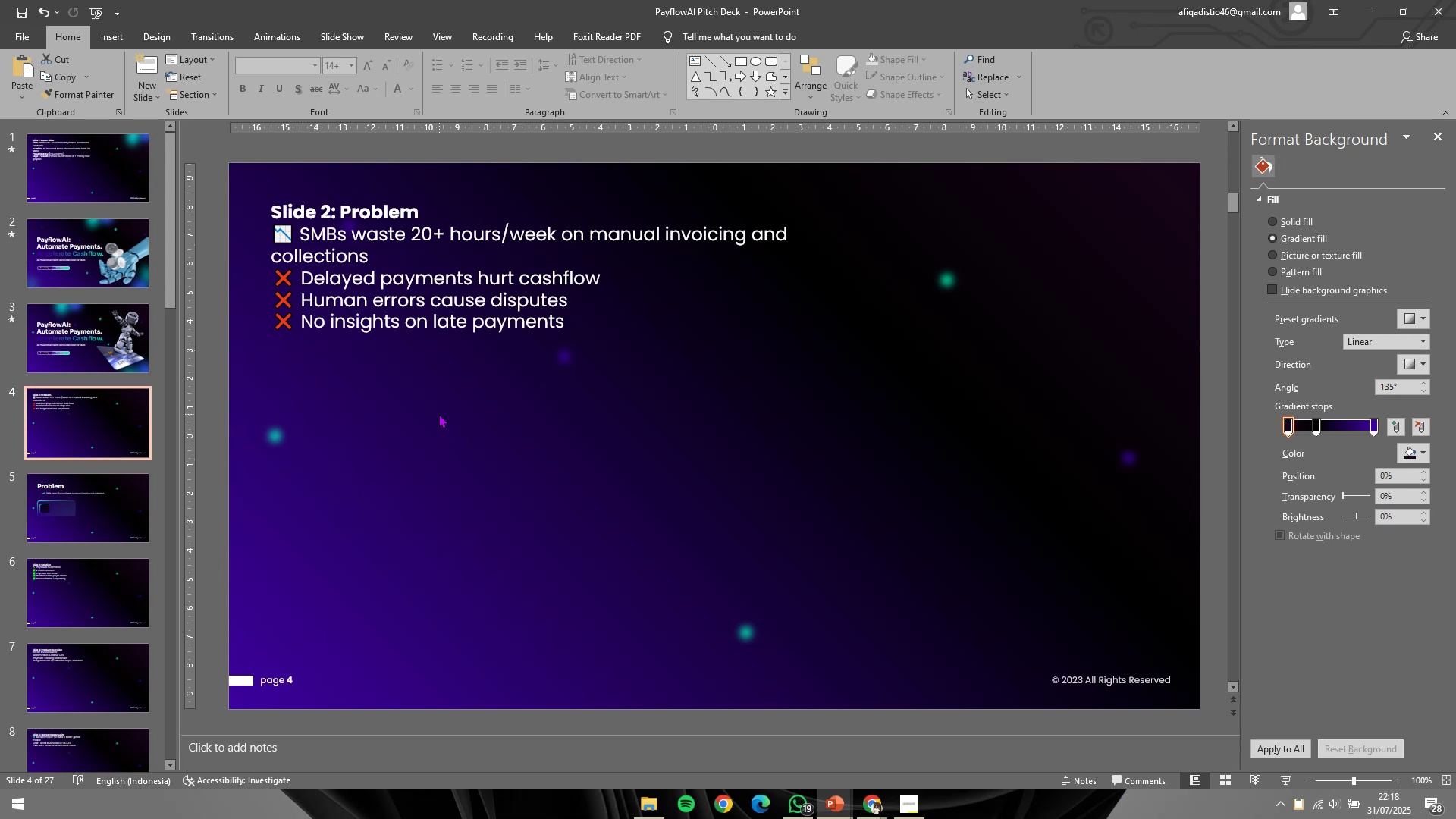 
wait(11.55)
 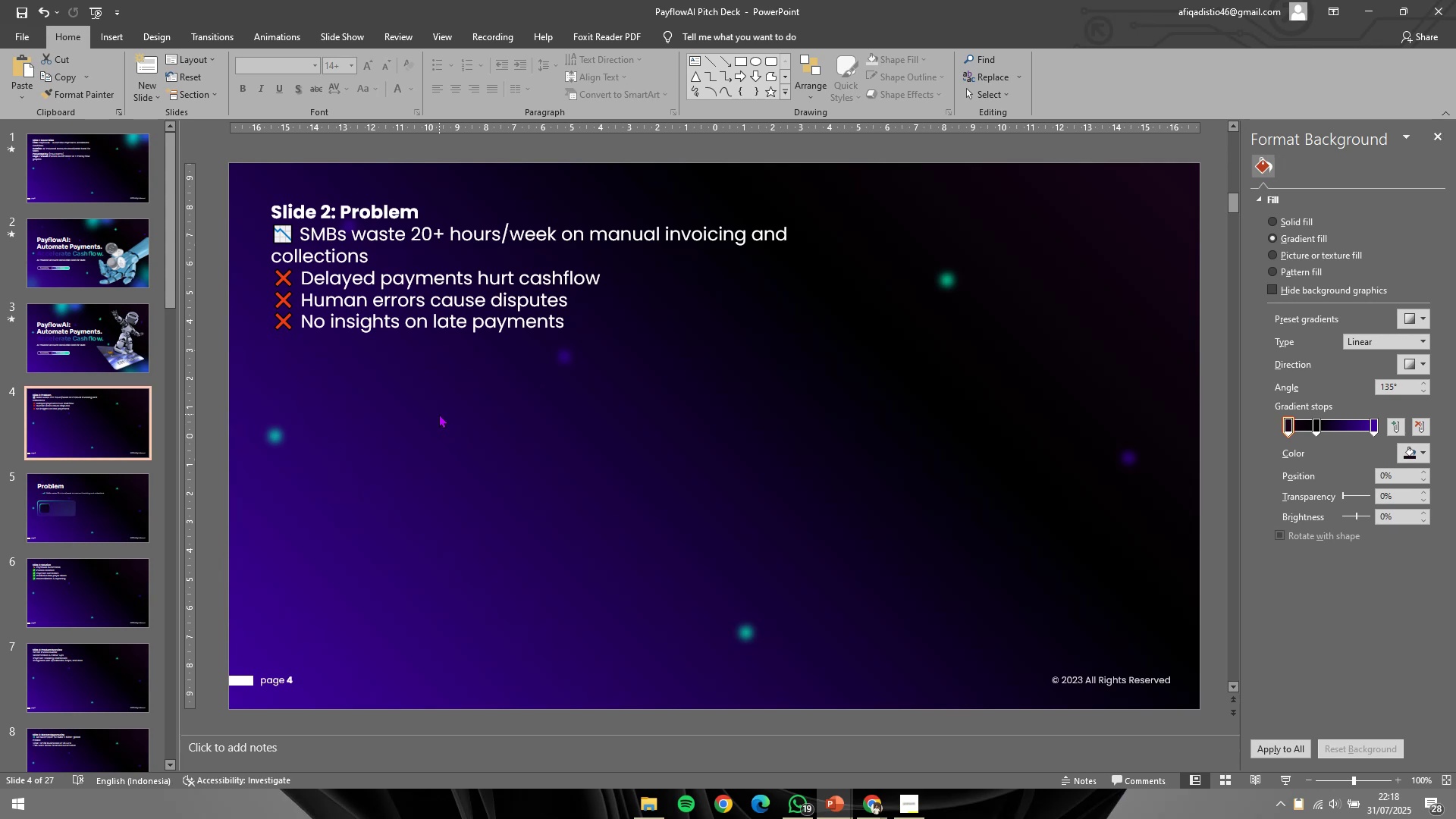 
left_click([95, 492])
 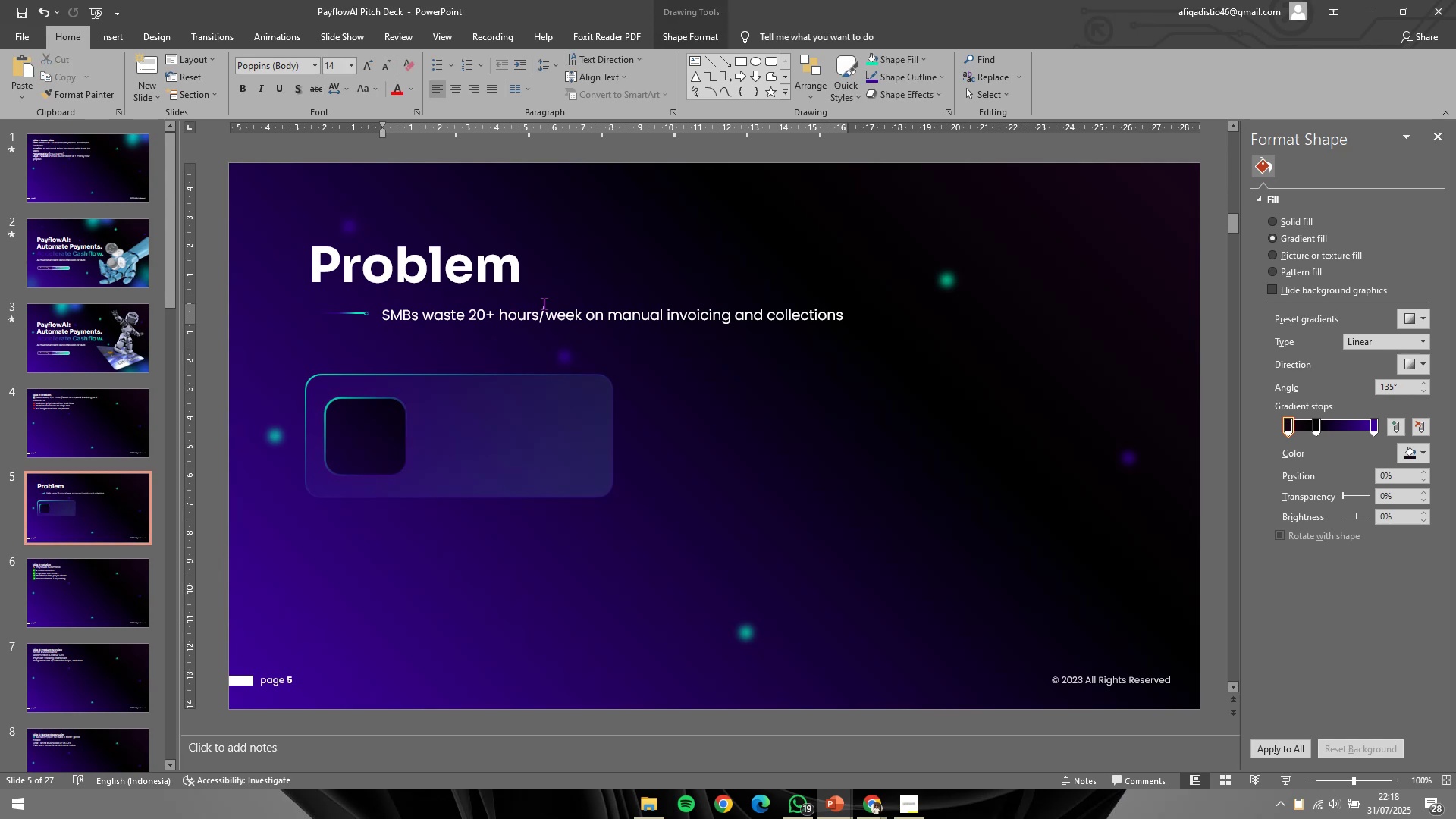 
double_click([547, 302])
 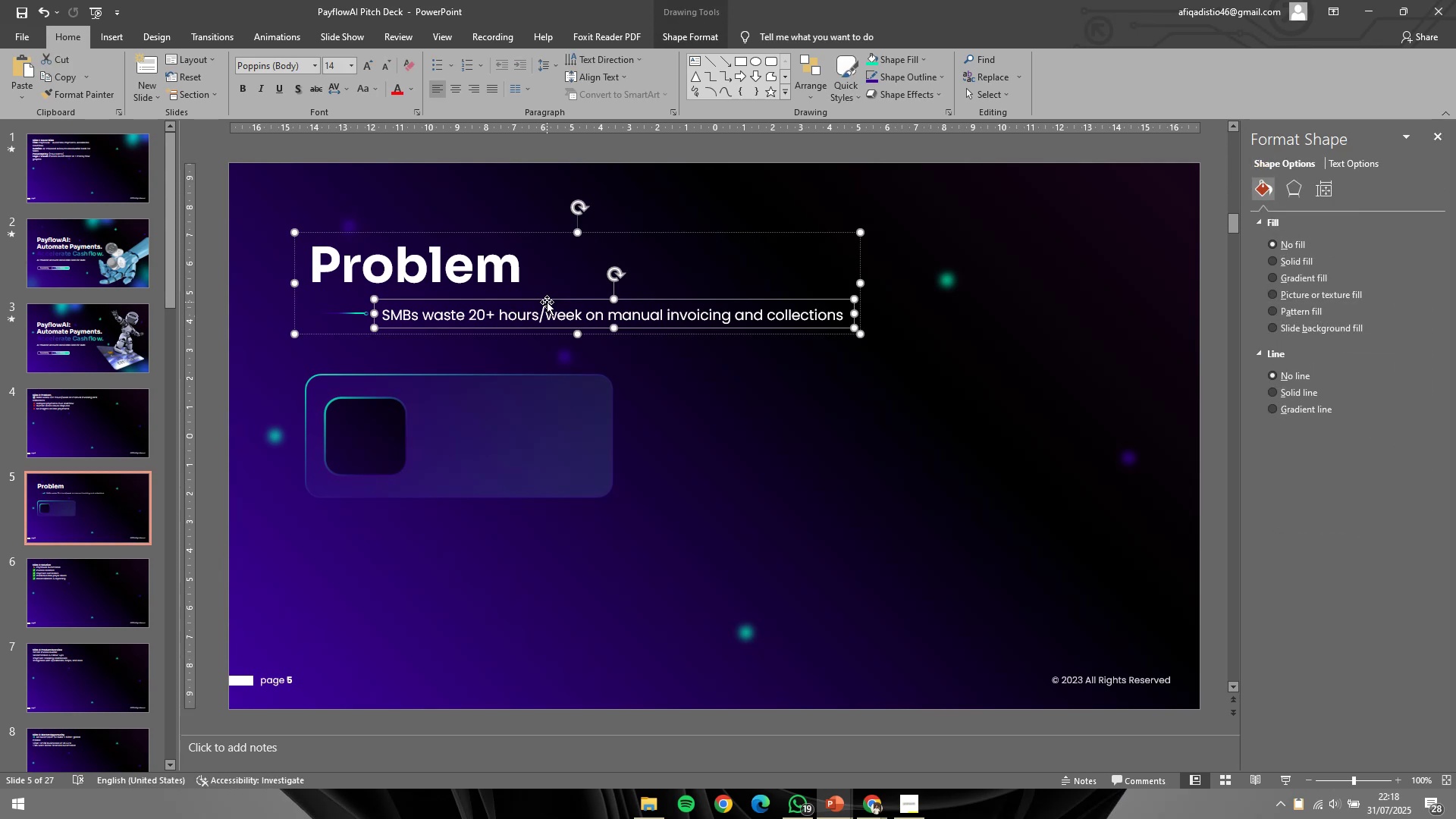 
key(Control+ControlLeft)
 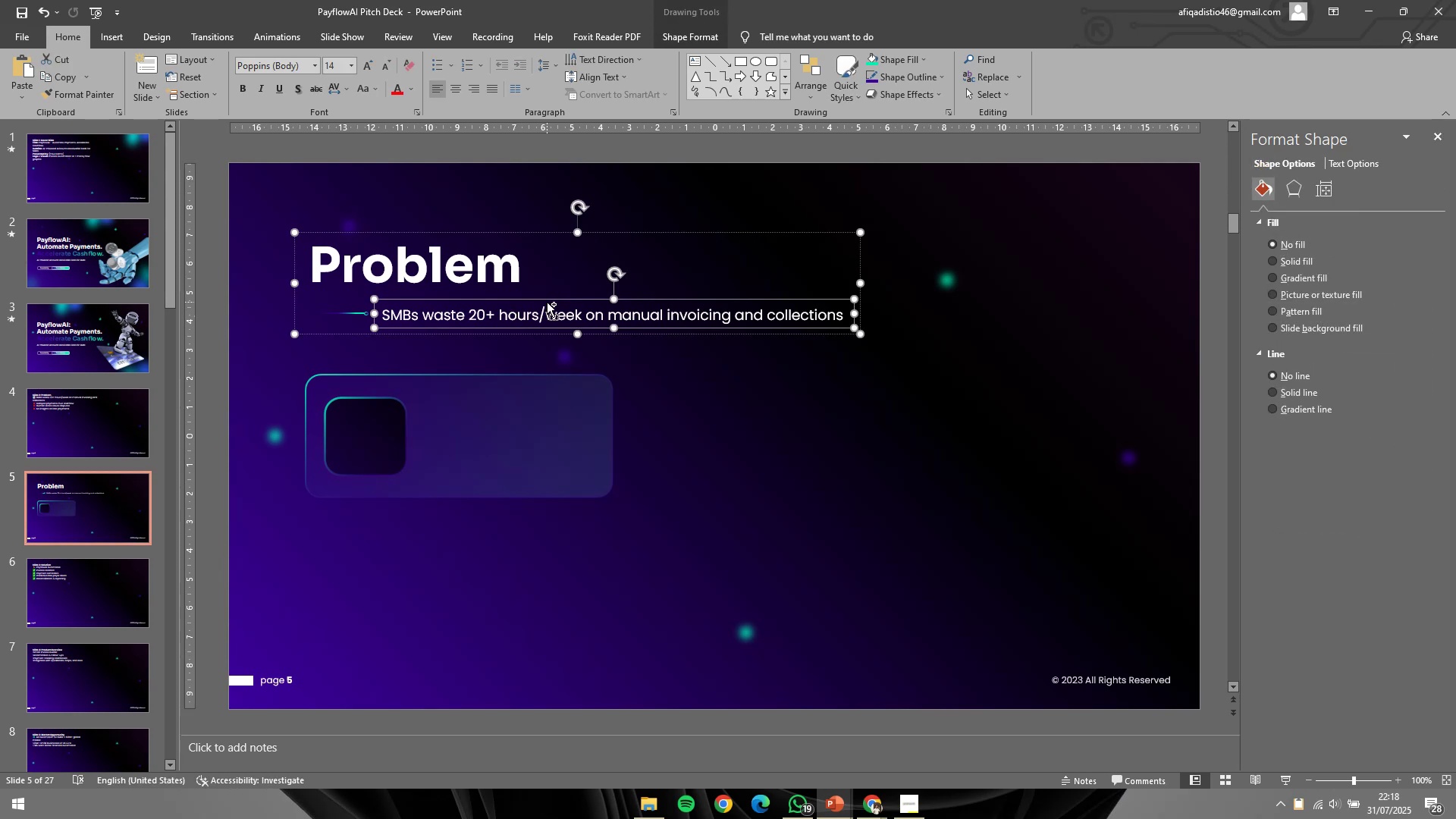 
key(Control+C)
 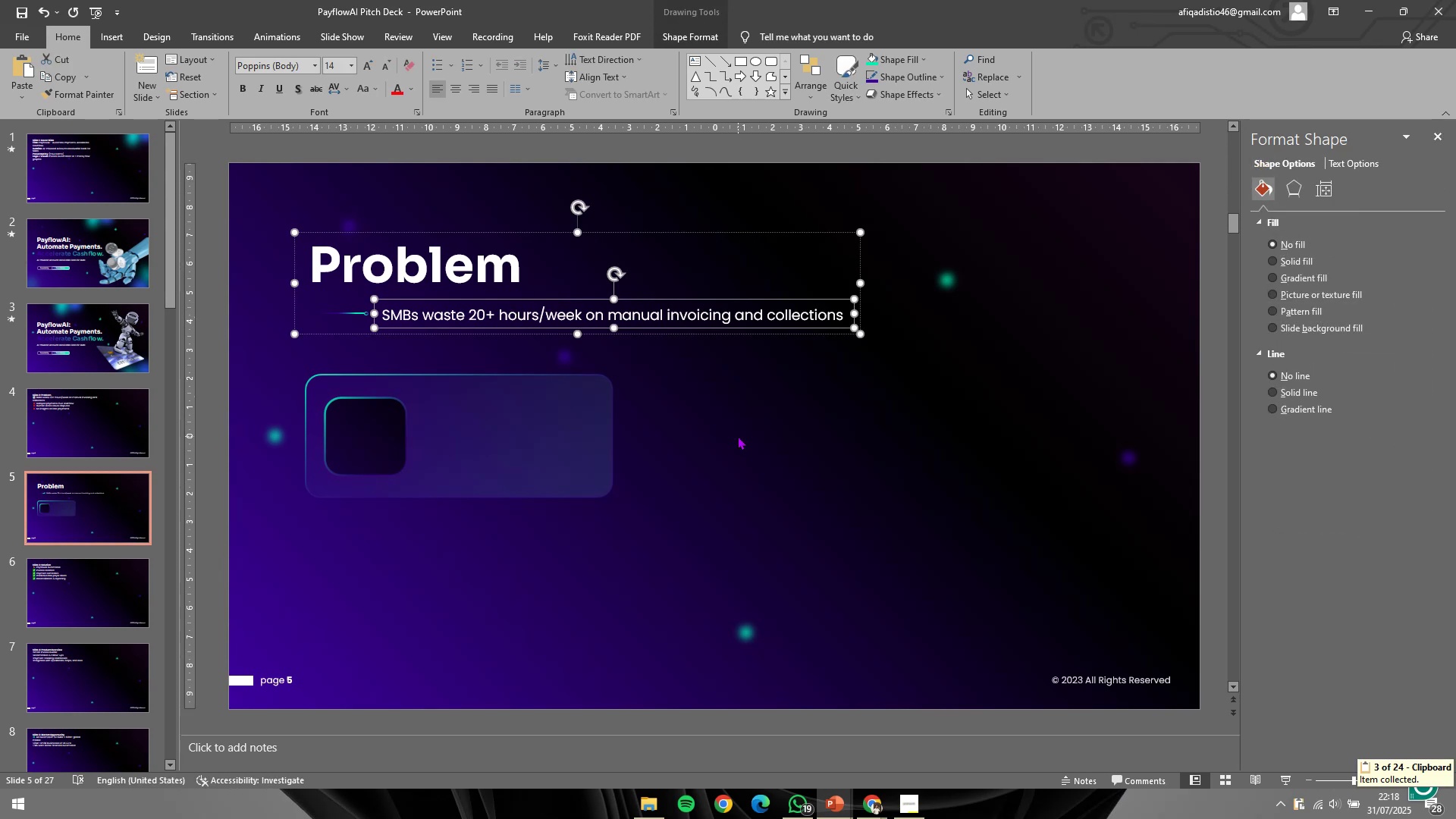 
key(Control+ControlLeft)
 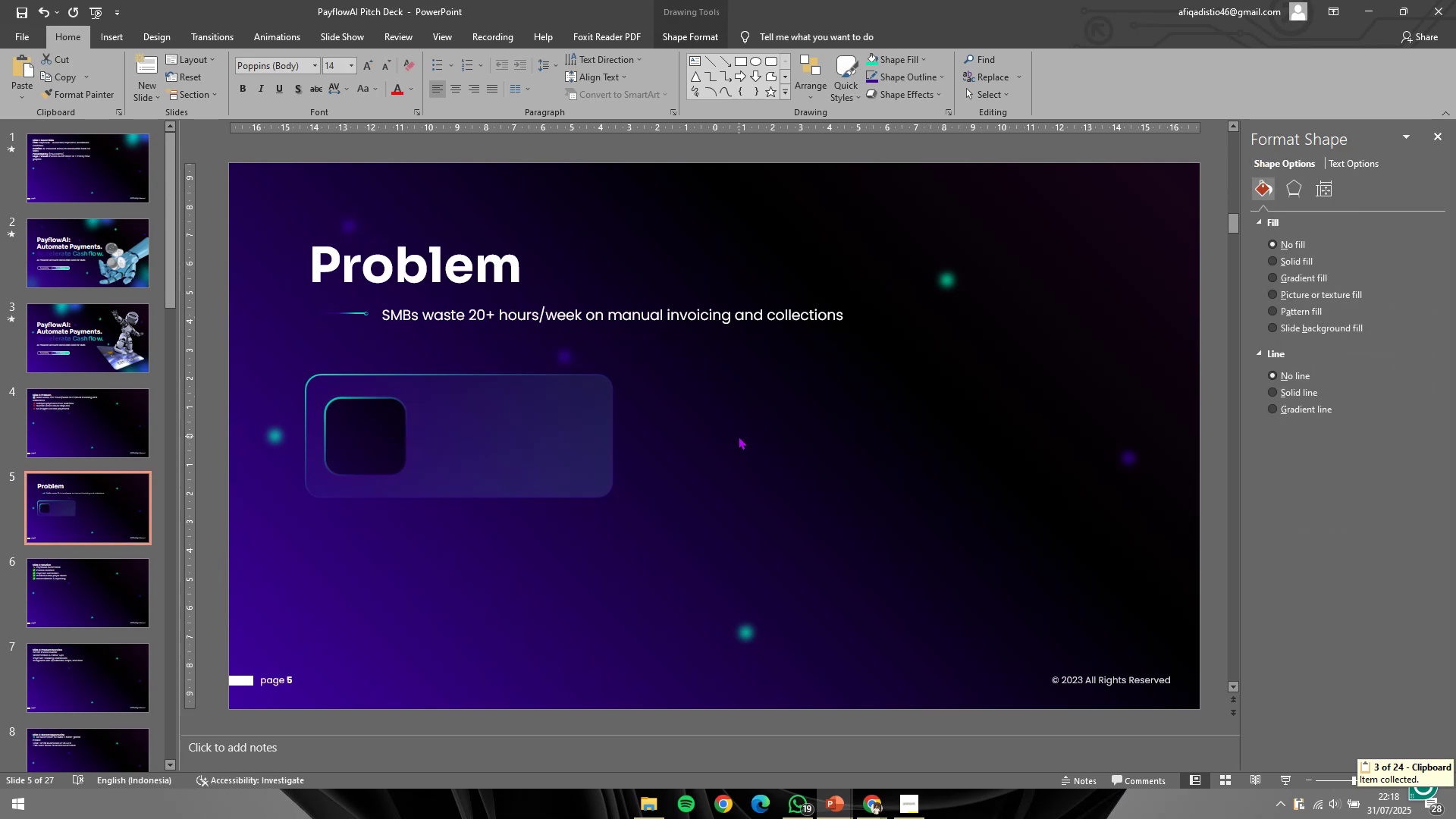 
key(Control+V)
 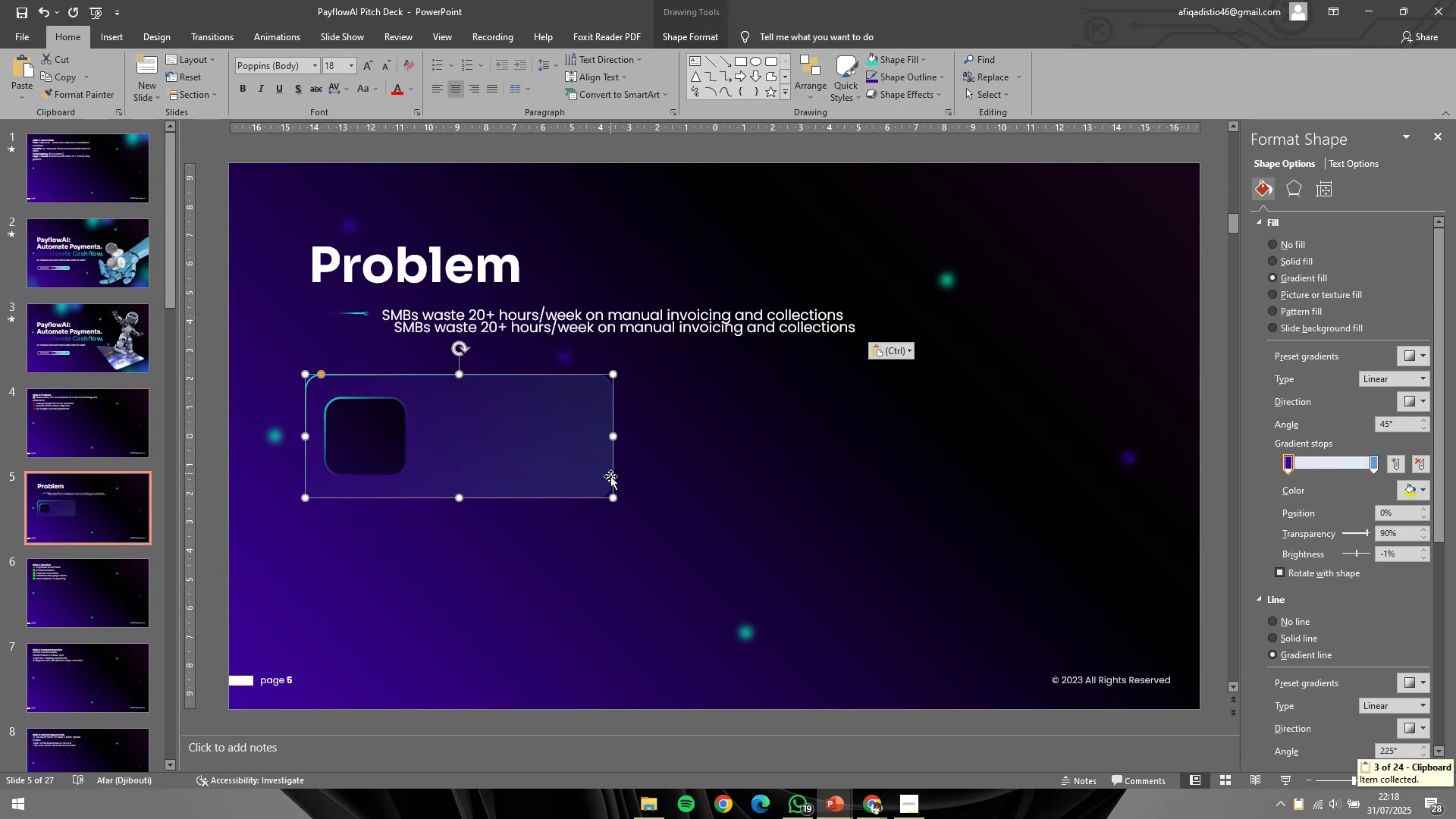 
left_click_drag(start_coordinate=[608, 500], to_coordinate=[515, 570])
 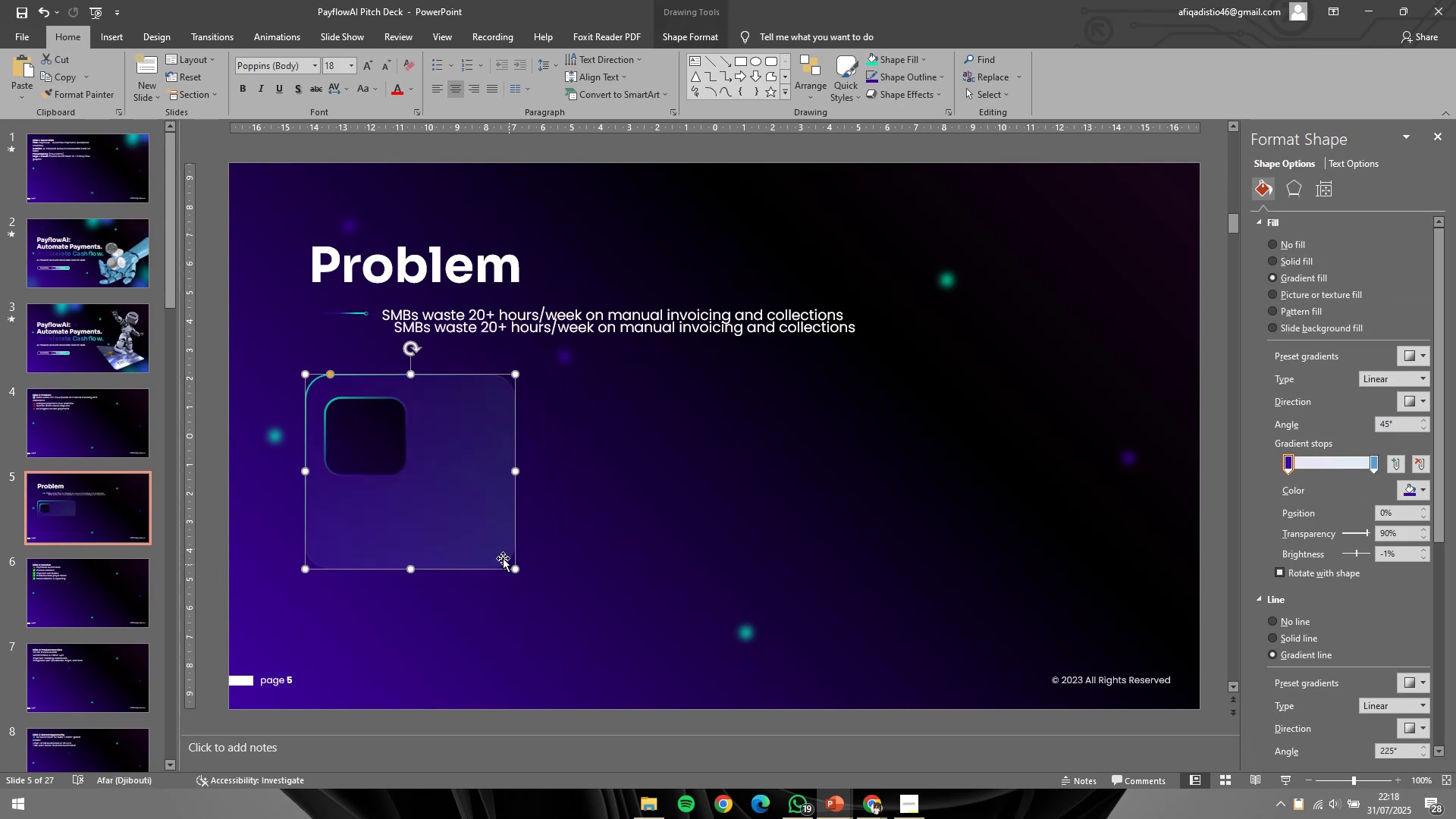 
hold_key(key=ControlLeft, duration=0.64)
scroll: coordinate [482, 507], scroll_direction: up, amount: 4.0
 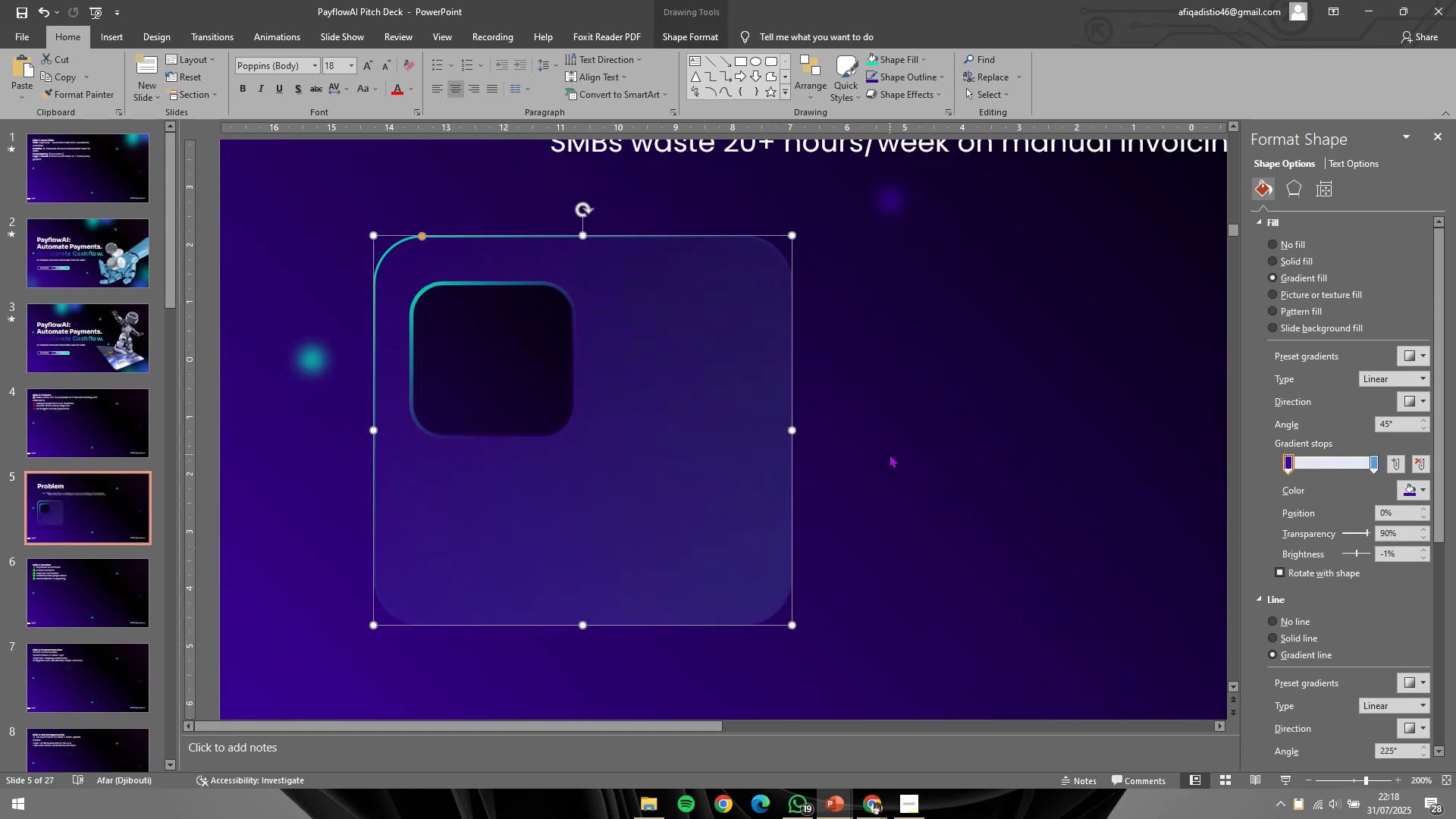 
hold_key(key=ControlLeft, duration=0.84)
scroll: coordinate [864, 454], scroll_direction: down, amount: 3.0
 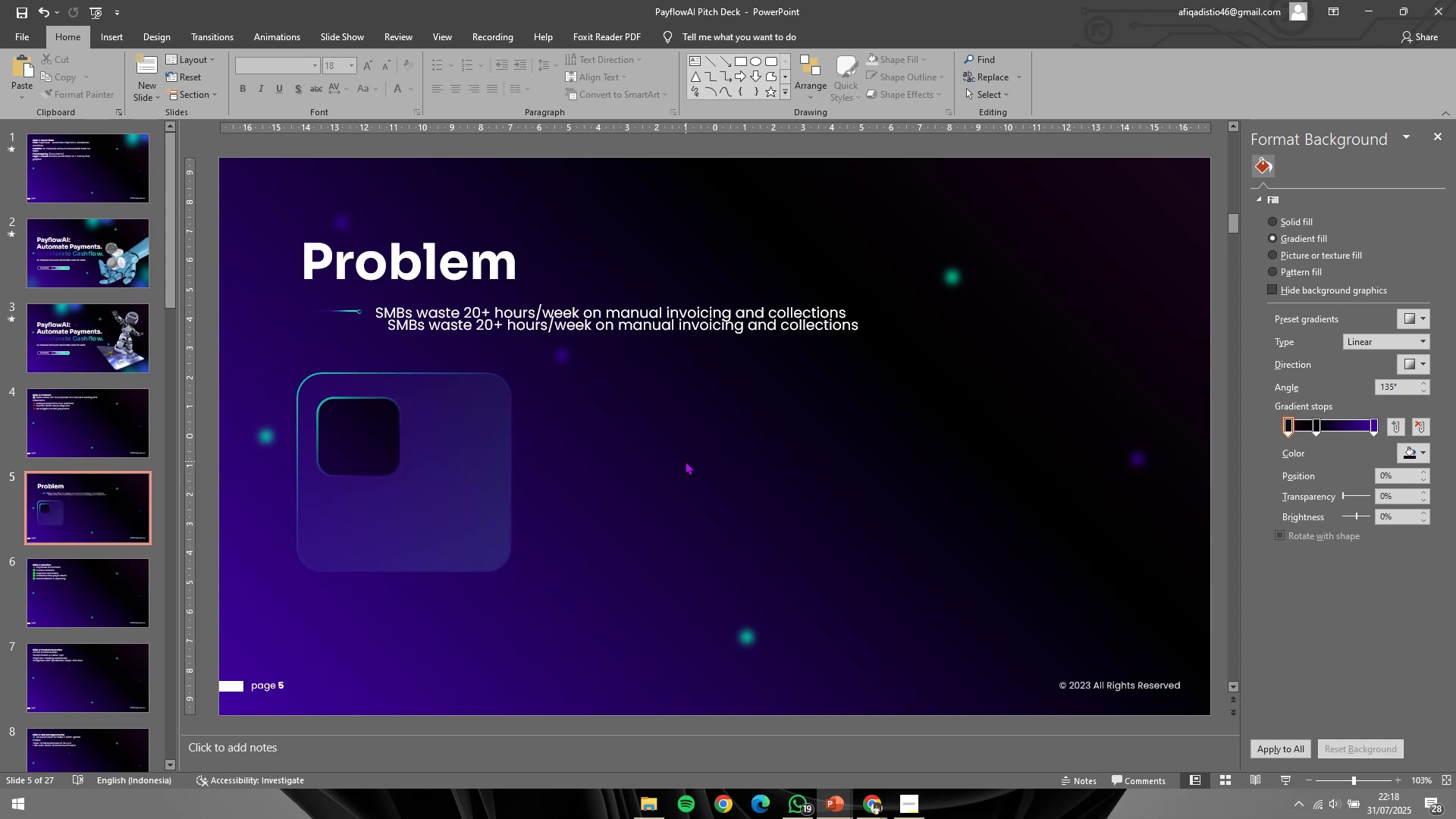 
wait(5.68)
 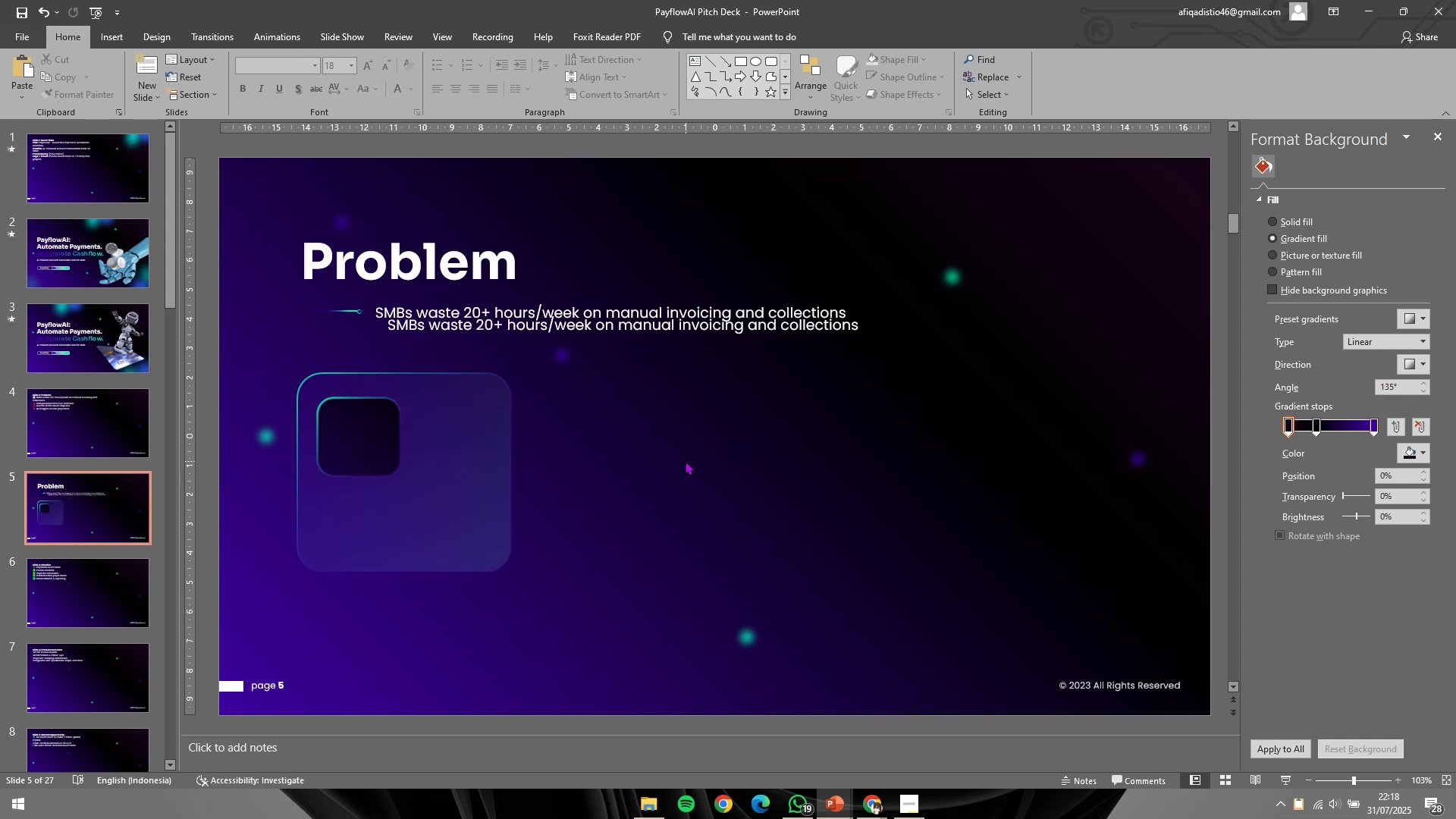 
left_click([356, 394])
 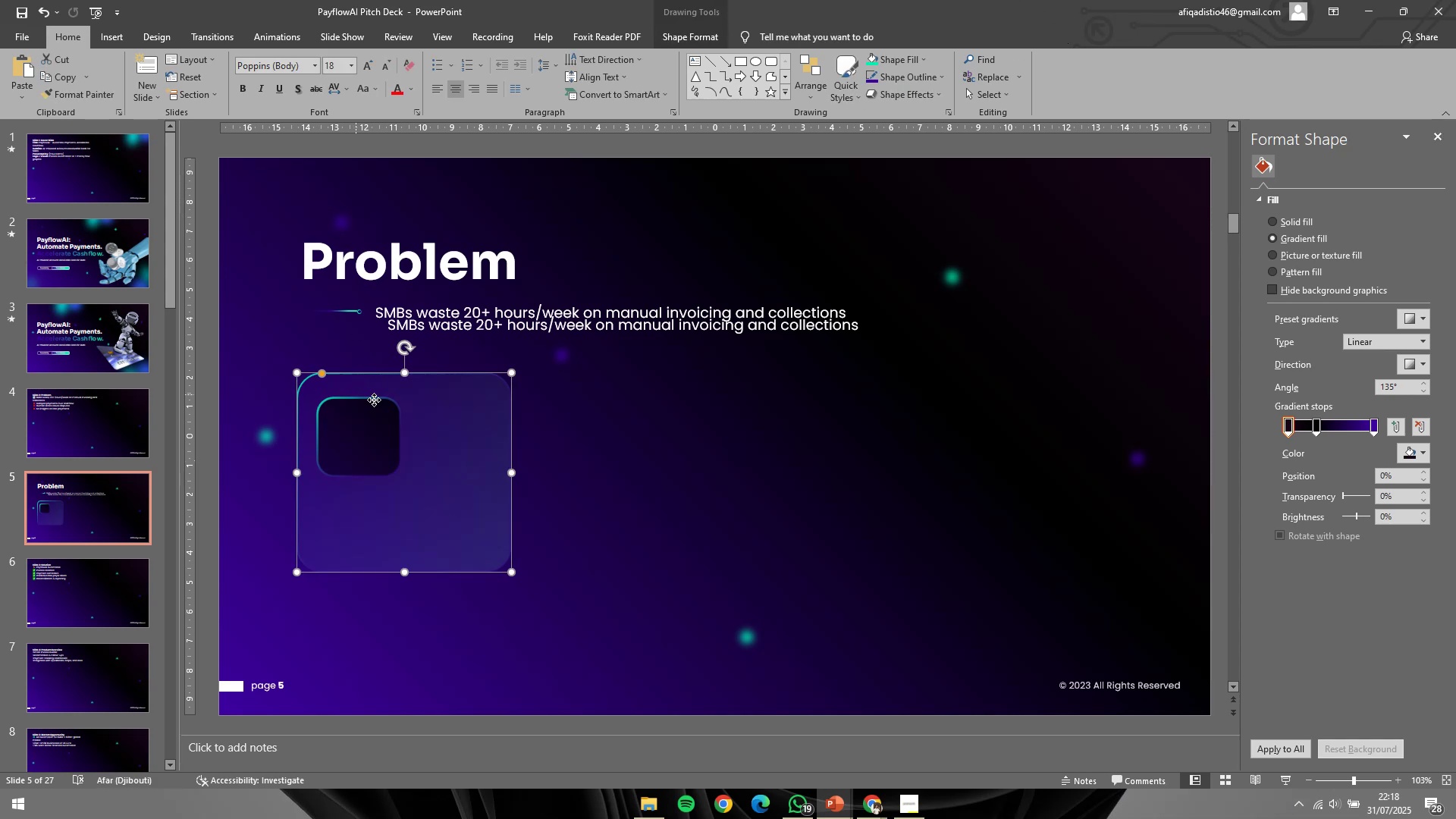 
hold_key(key=ShiftLeft, duration=1.3)
left_click([366, 427])
 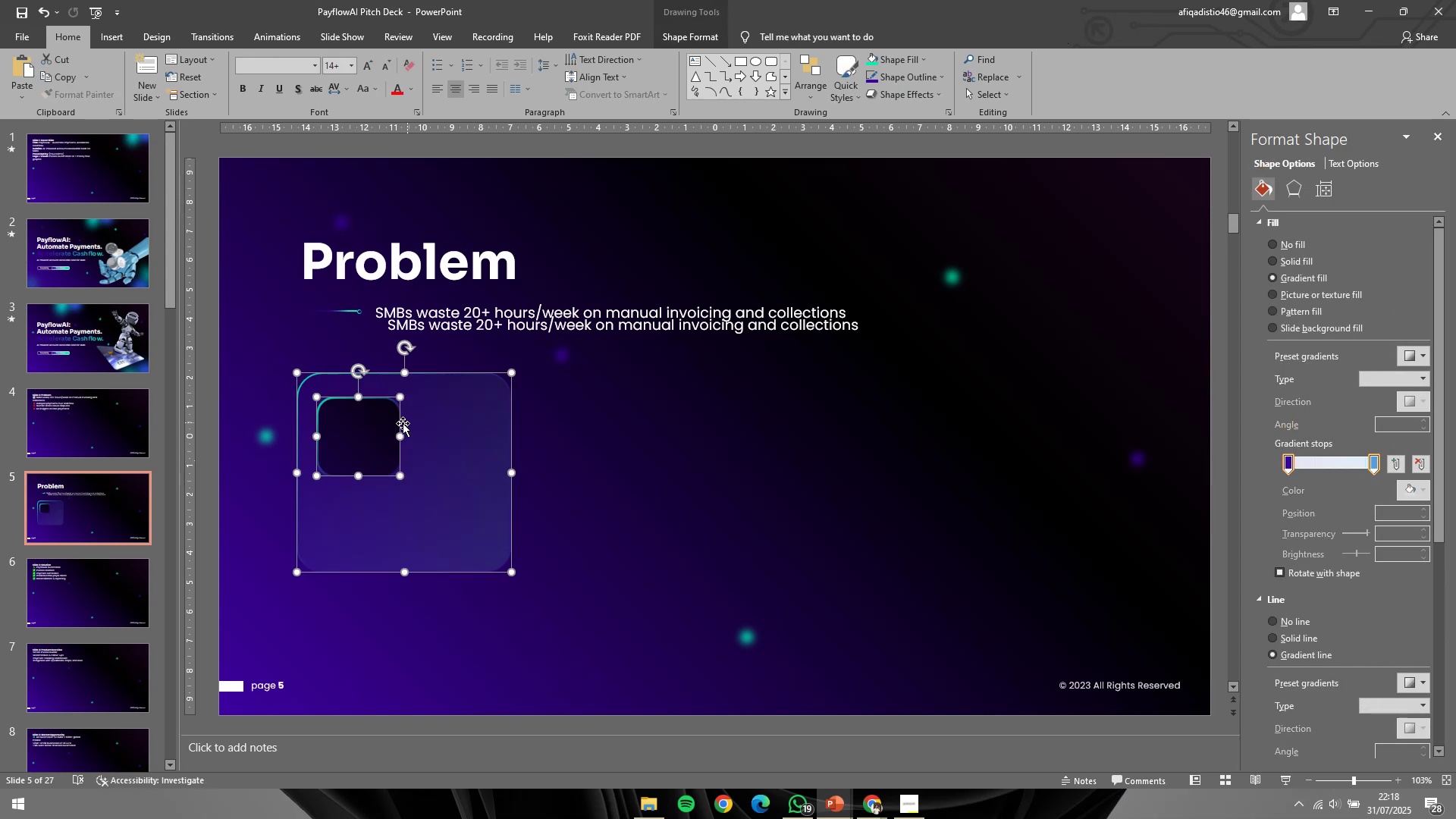 
hold_key(key=ControlLeft, duration=0.65)
left_click_drag(start_coordinate=[352, 431], to_coordinate=[639, 451])
 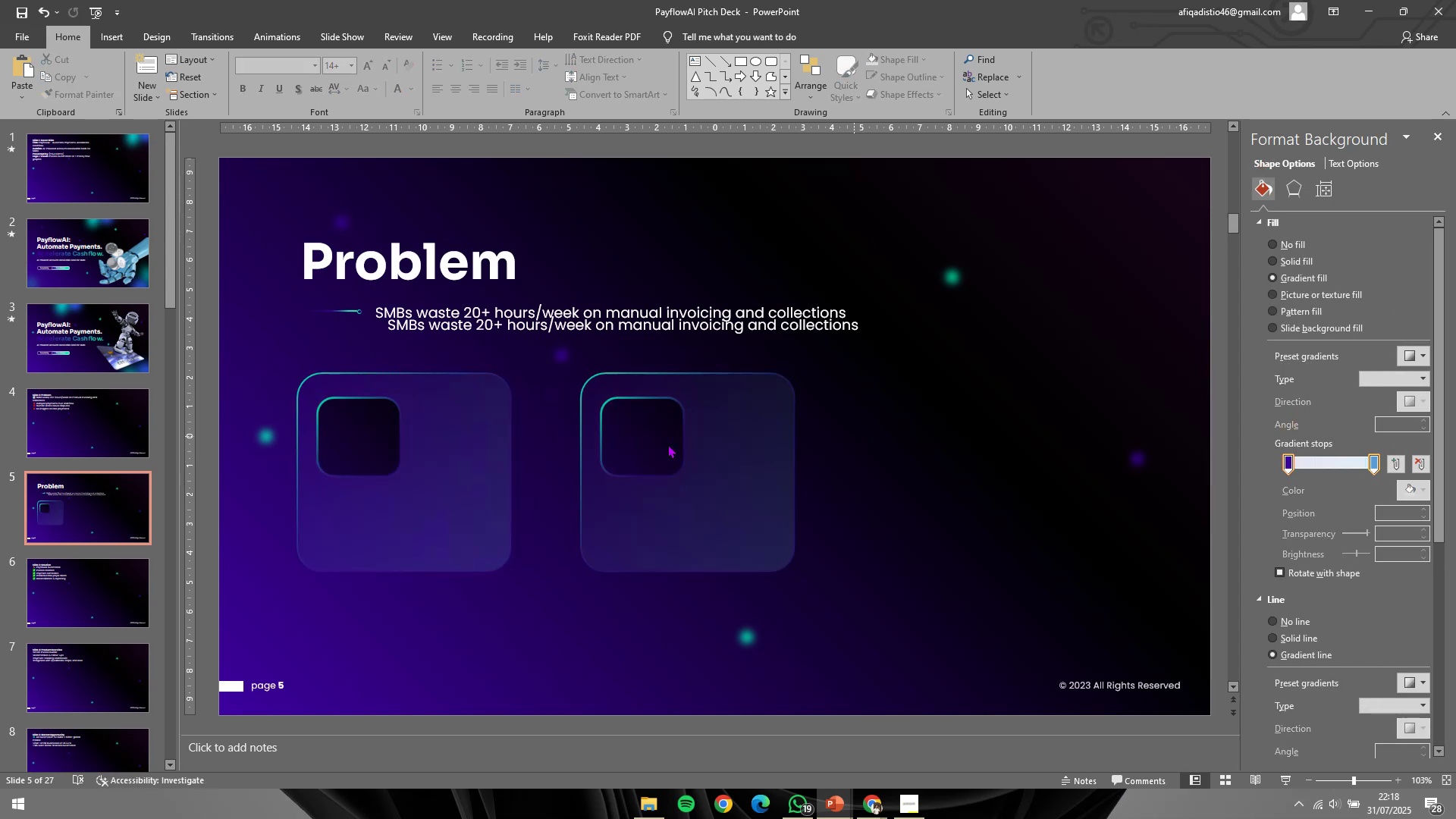 
double_click([667, 444])
 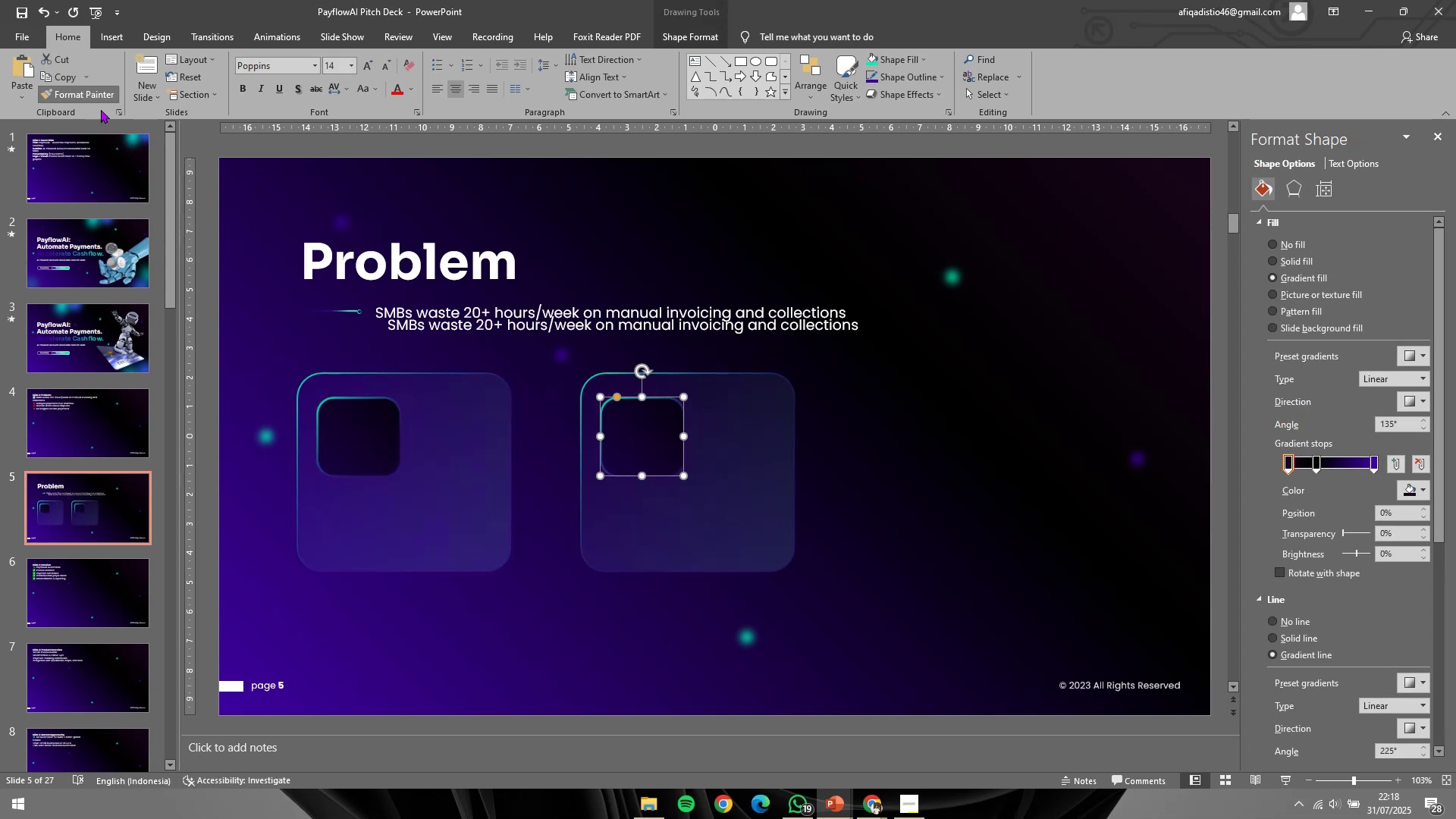 
double_click([450, 502])
 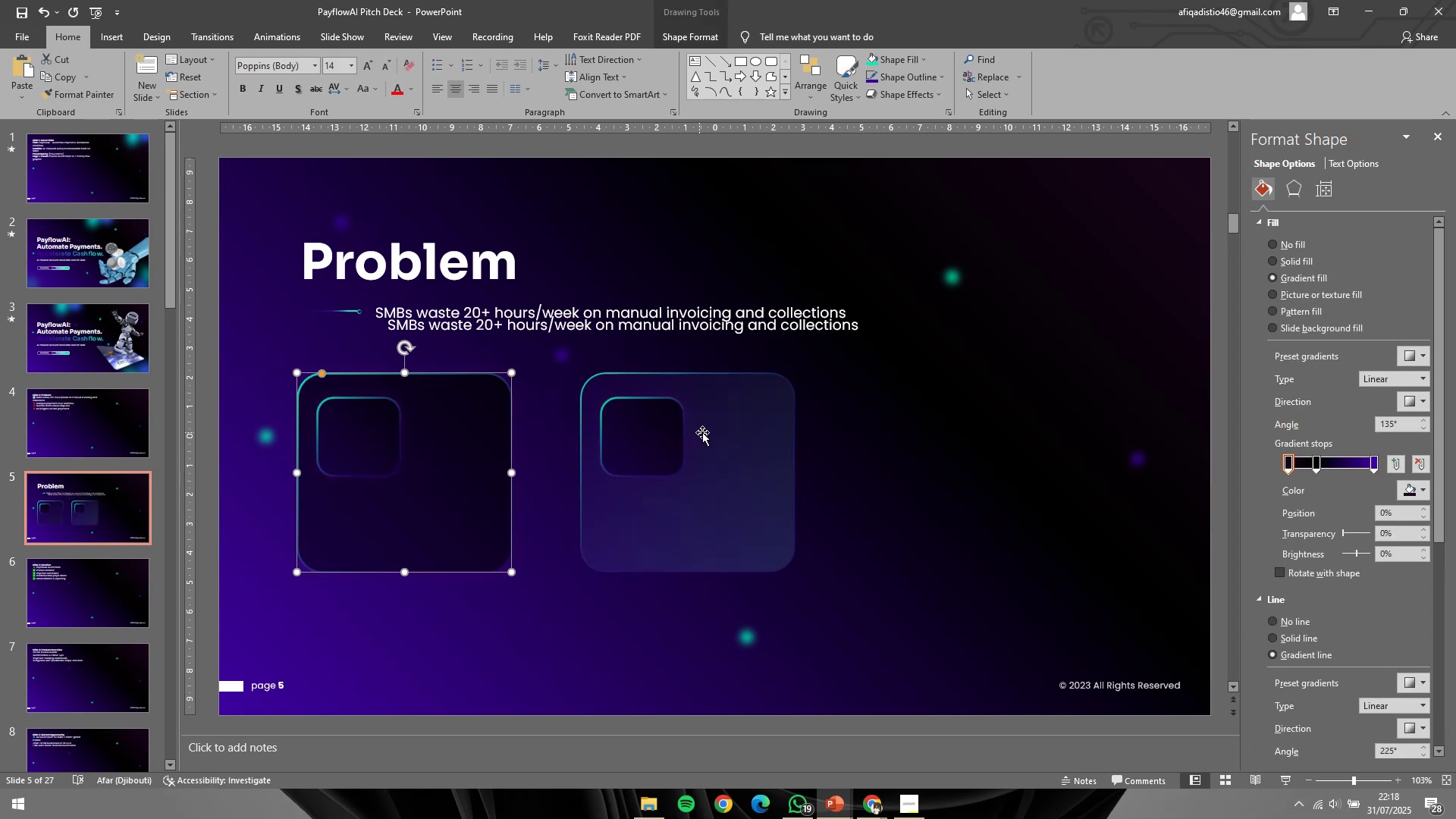 
left_click([723, 433])
 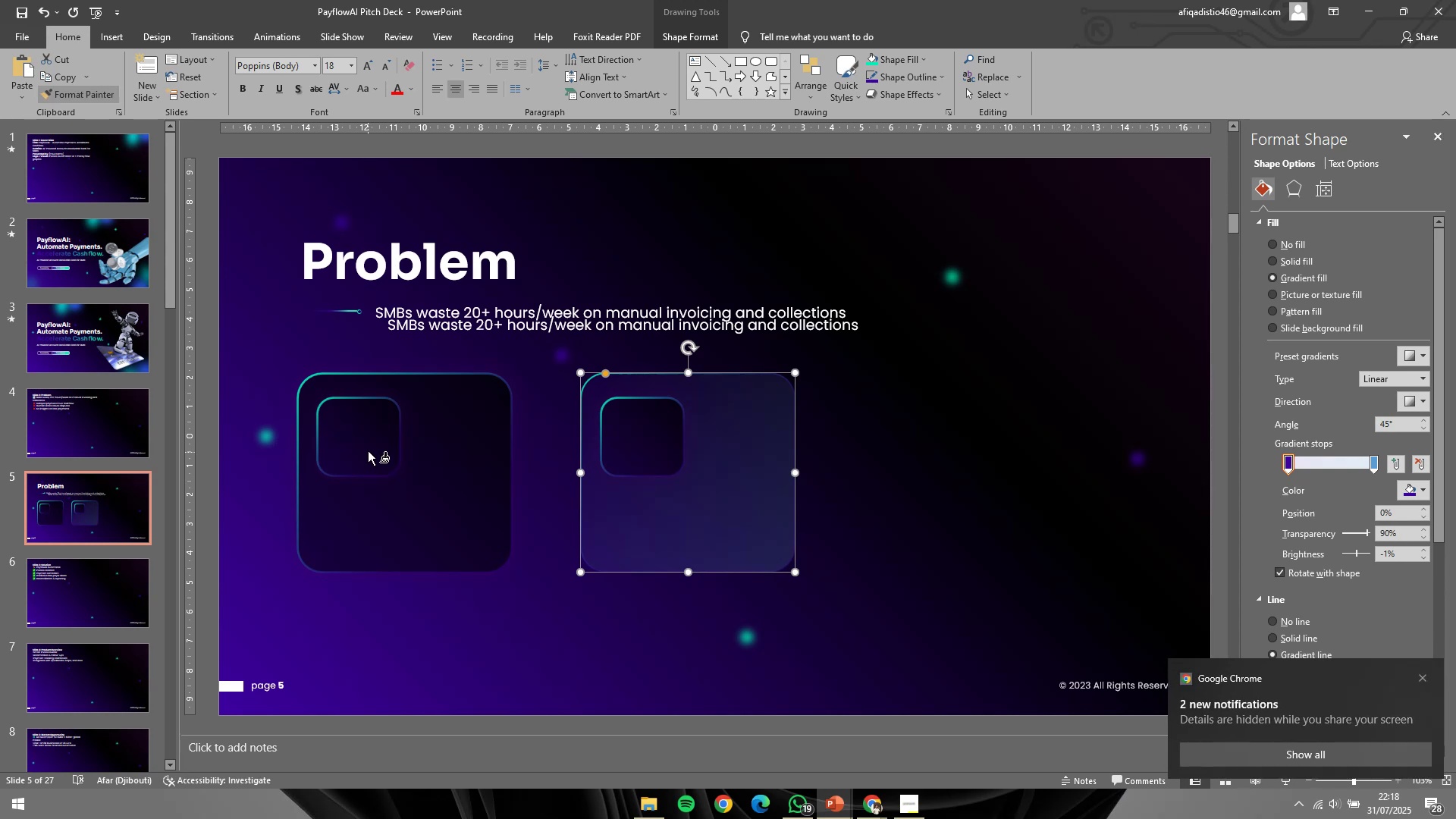 
double_click([1018, 443])
 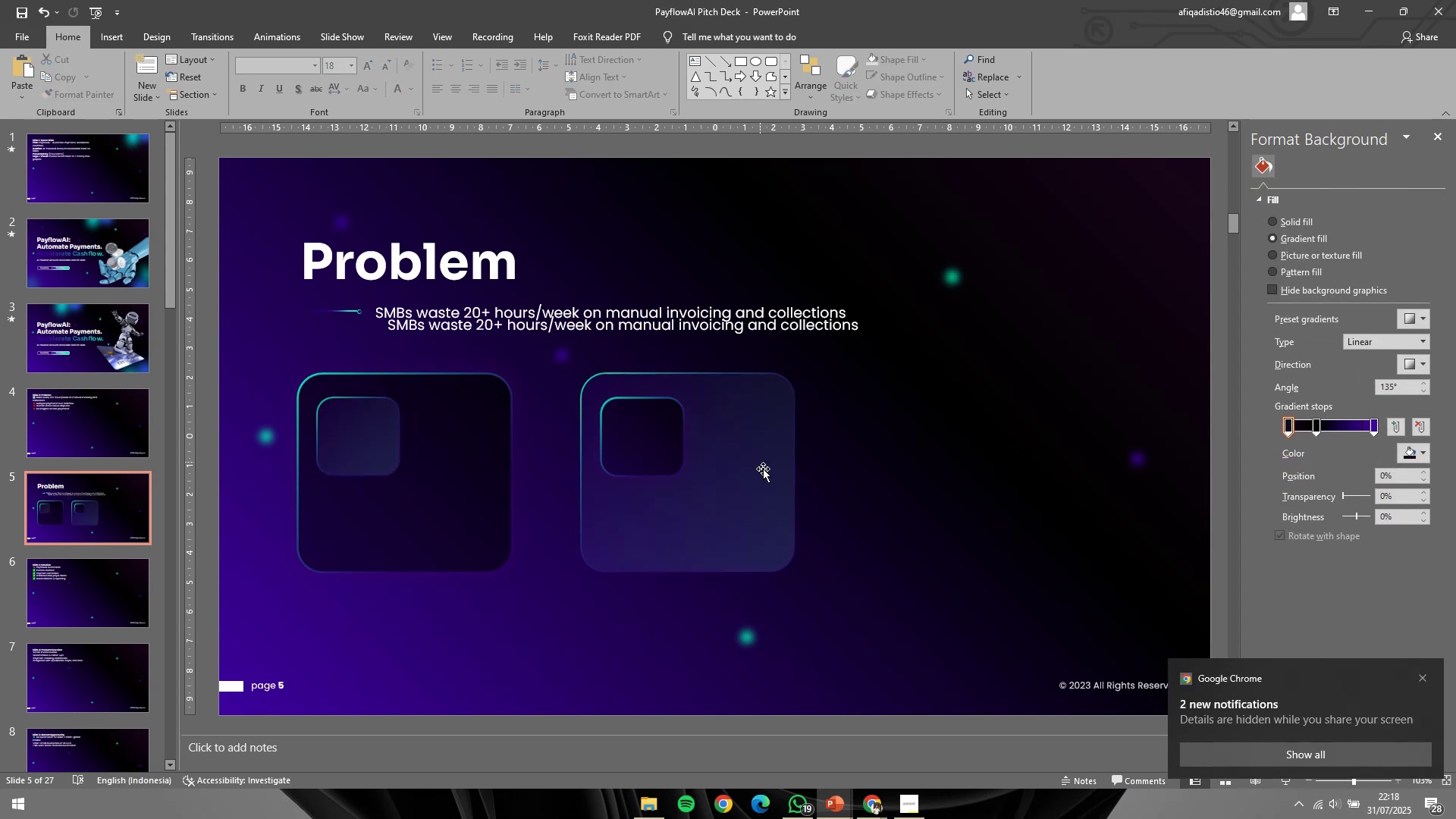 
left_click_drag(start_coordinate=[854, 623], to_coordinate=[529, 335])
 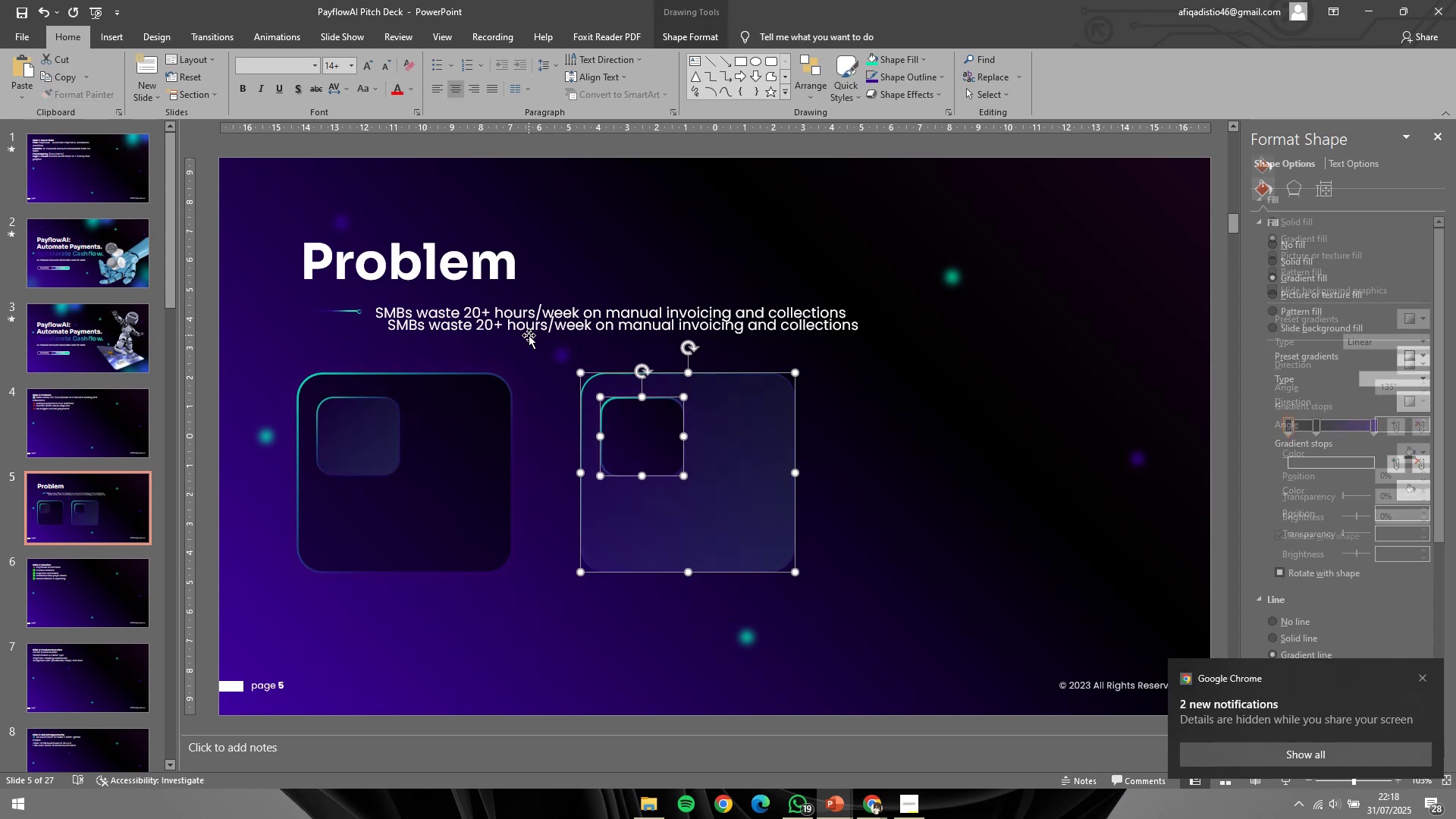 
key(Backspace)
 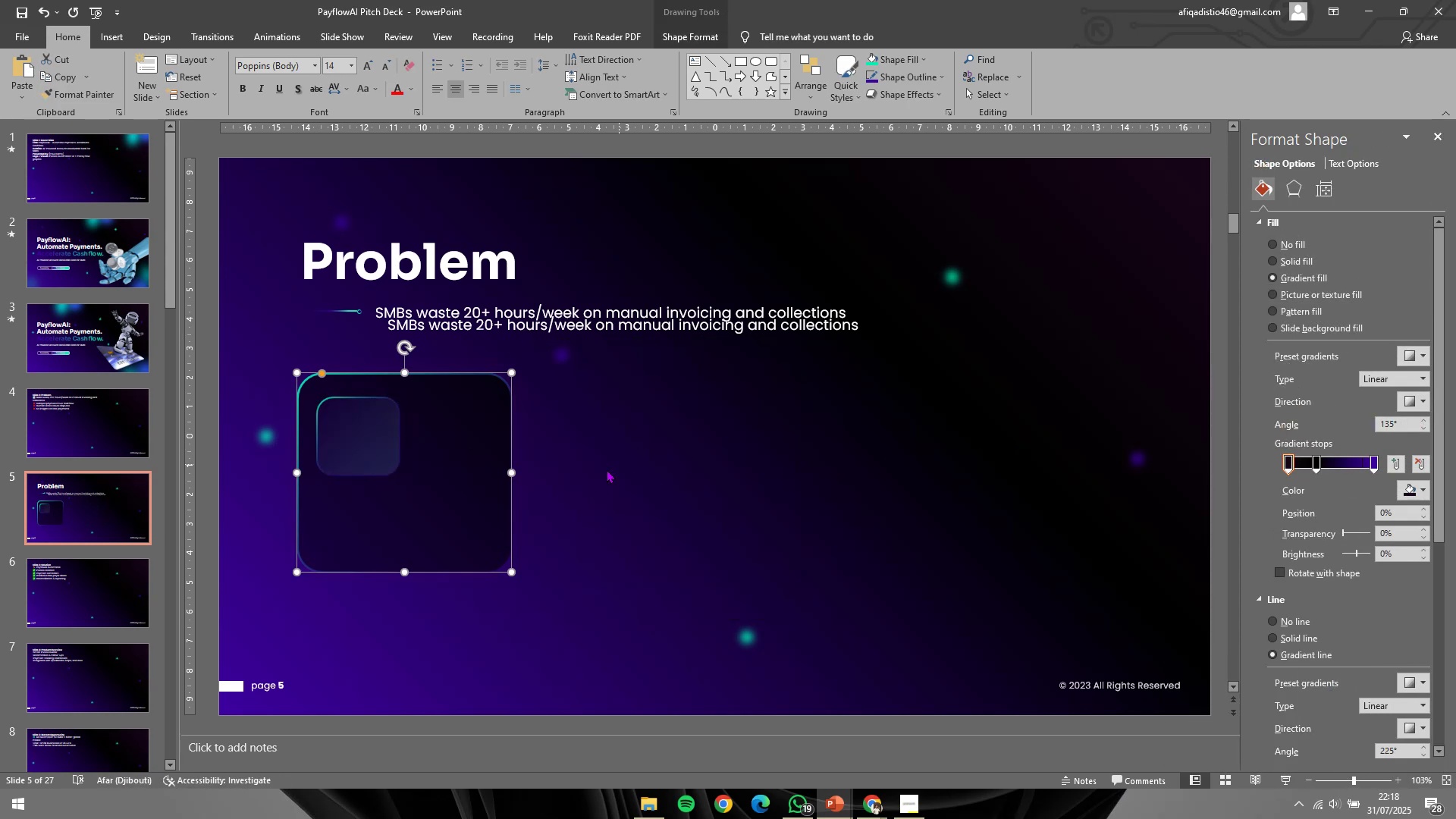 
double_click([337, 312])
 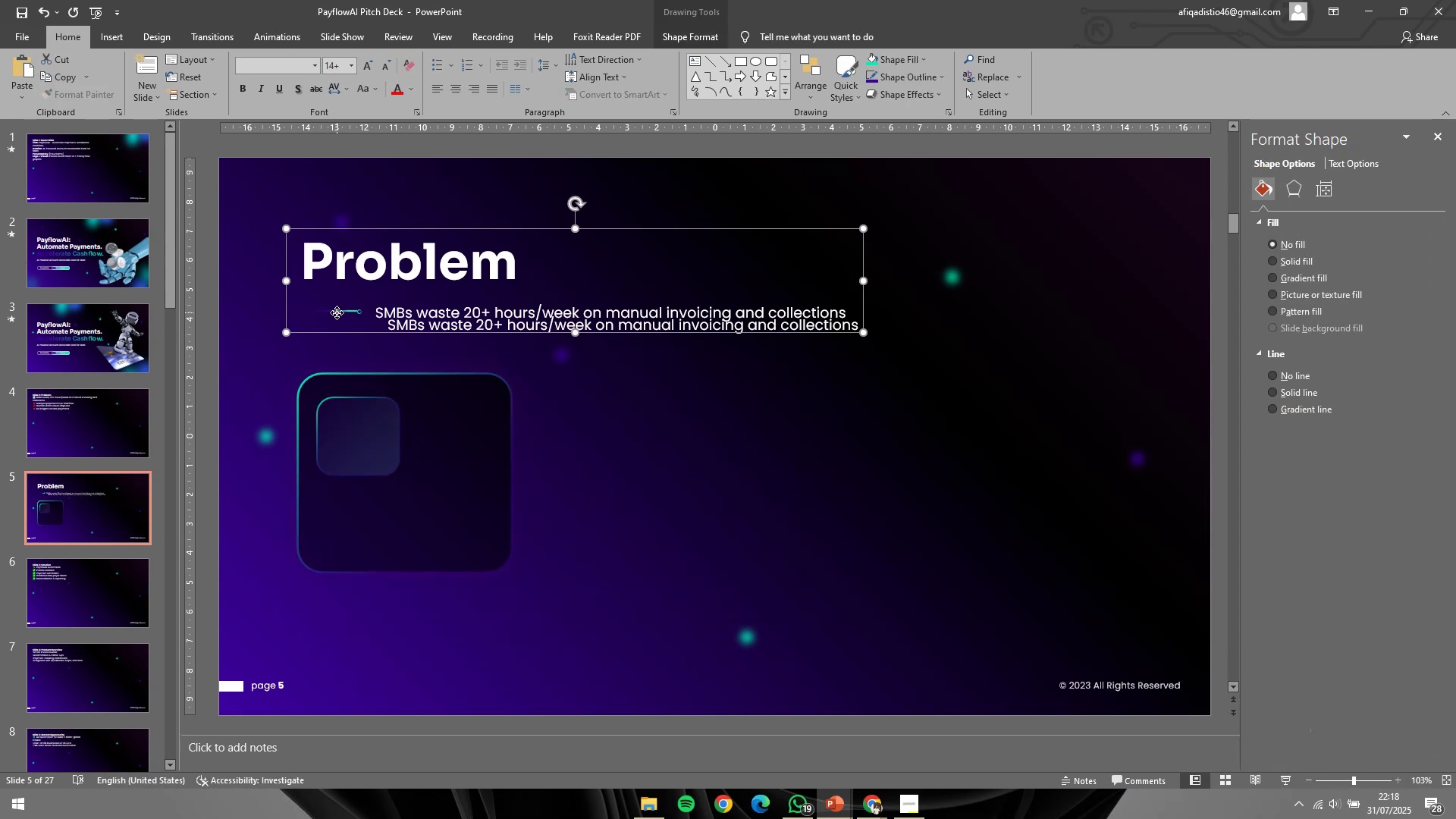 
key(Control+ControlLeft)
 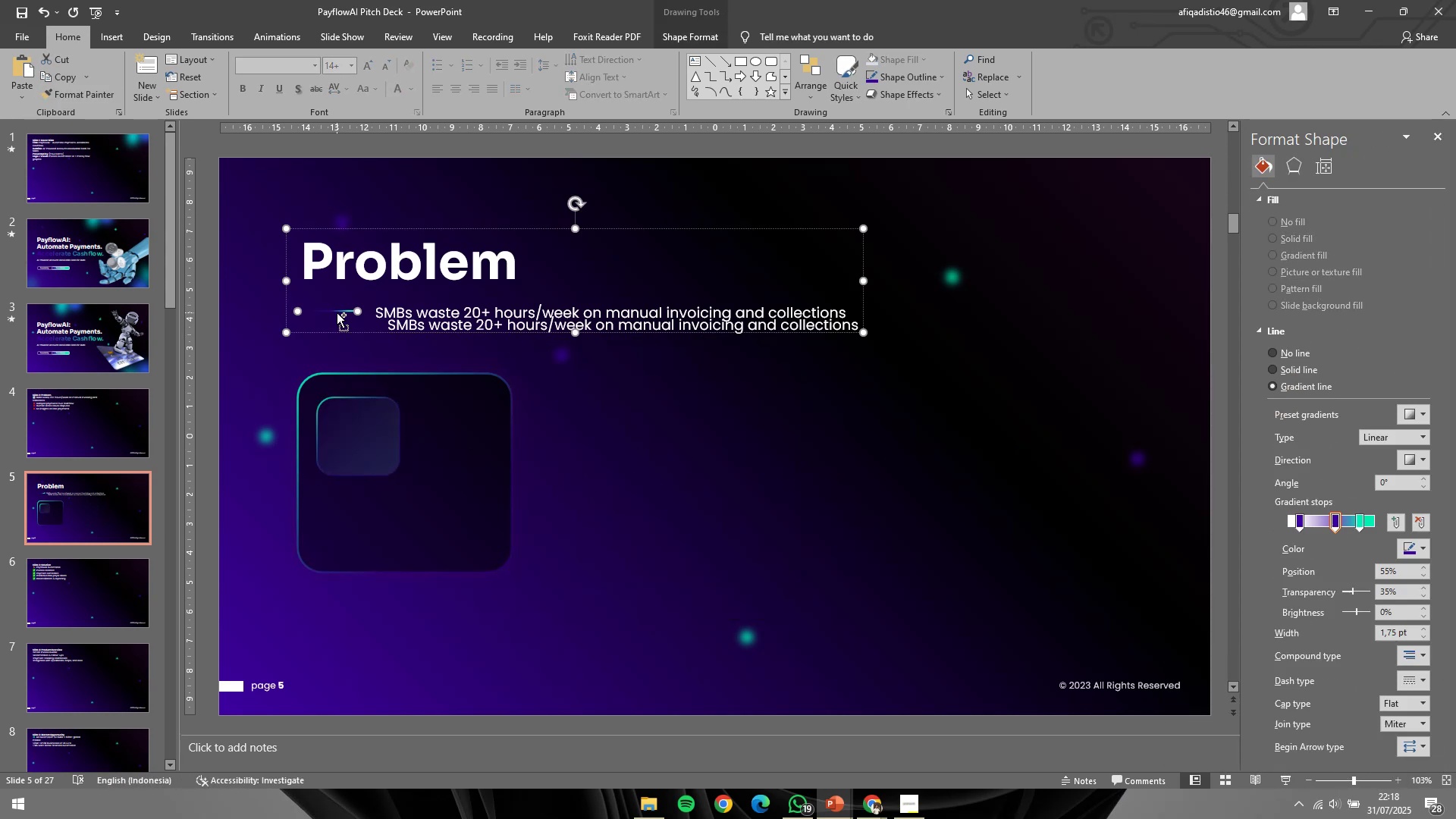 
key(Control+C)
 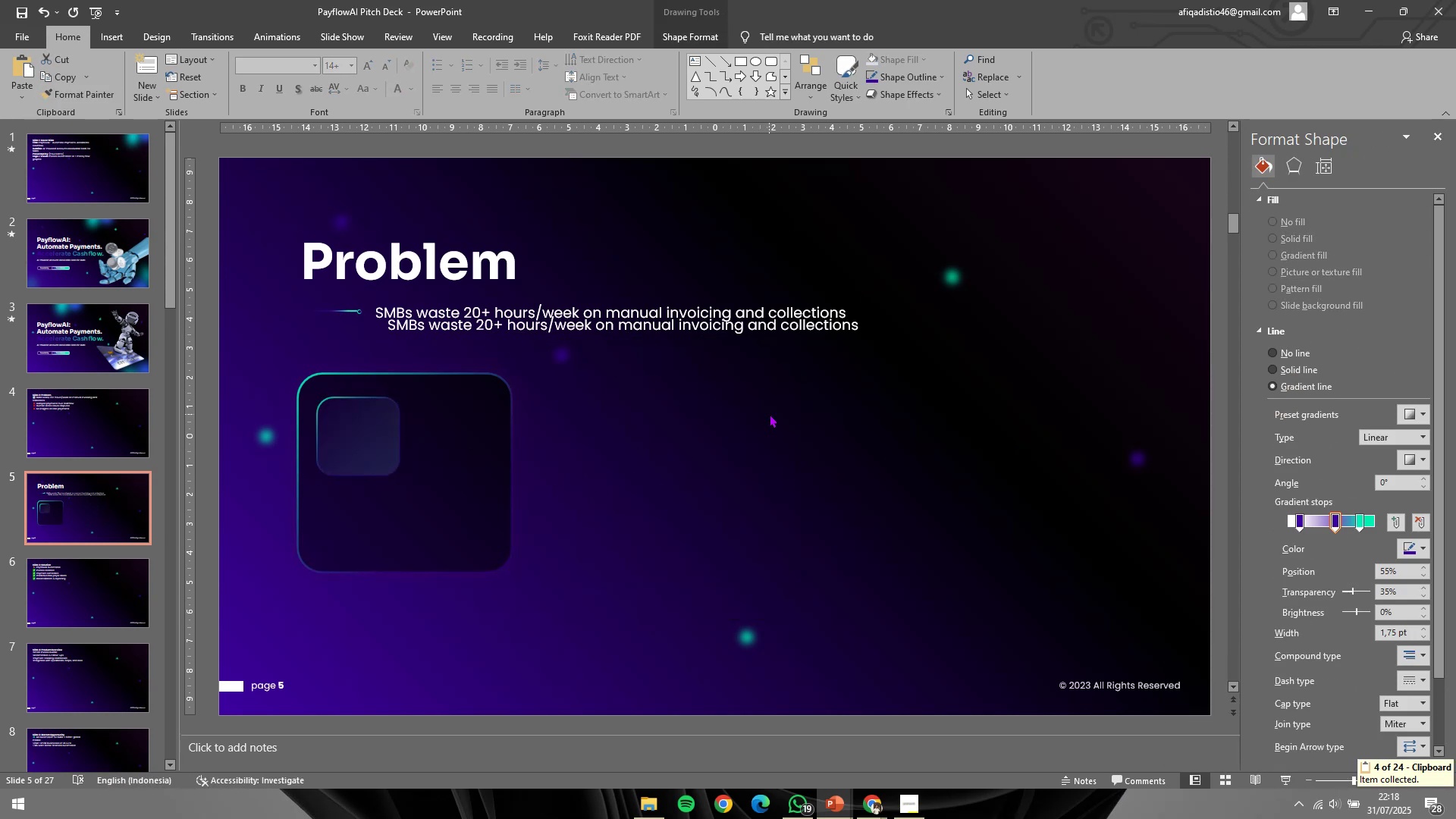 
key(Control+ControlLeft)
 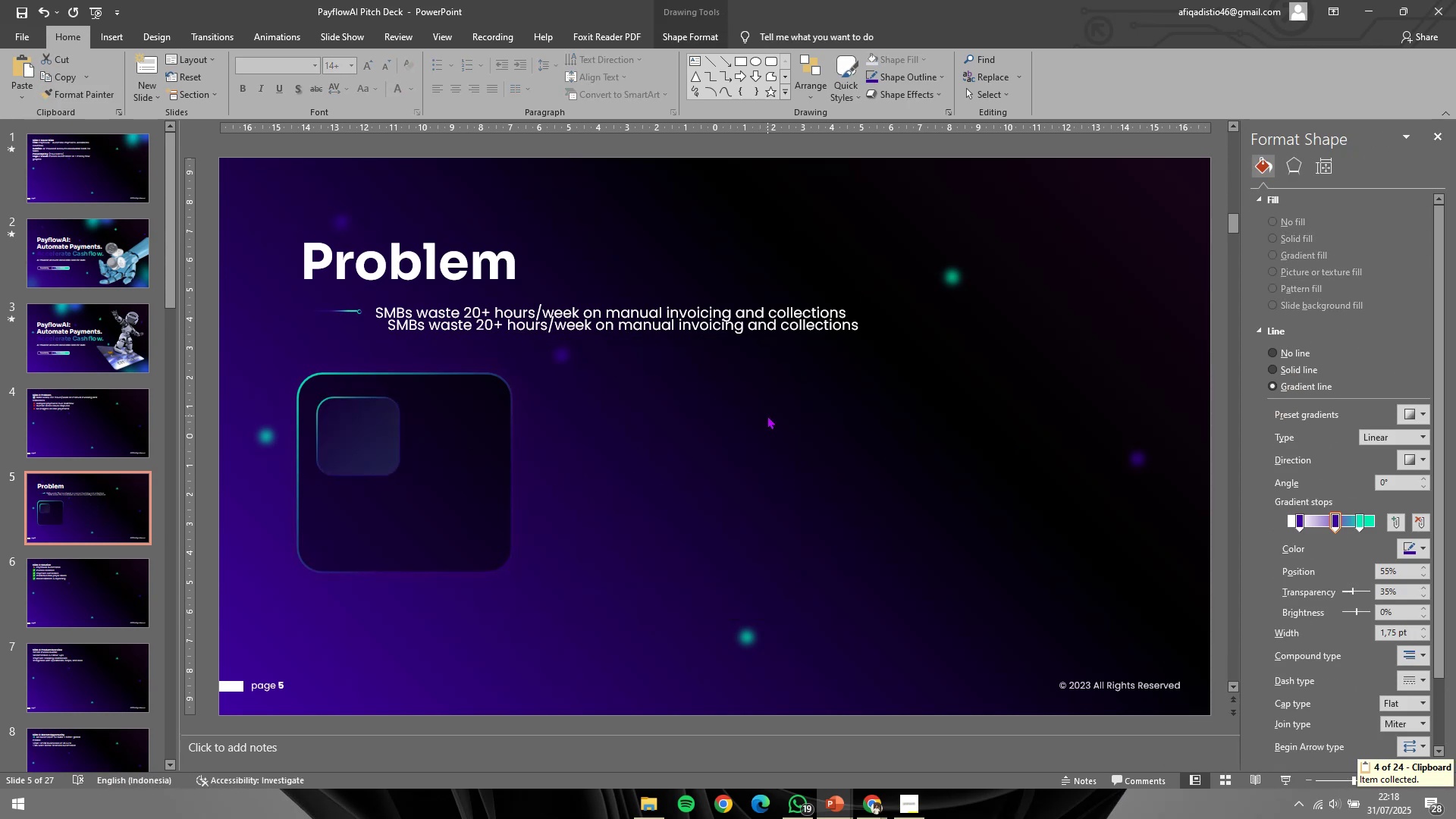 
key(Control+V)
 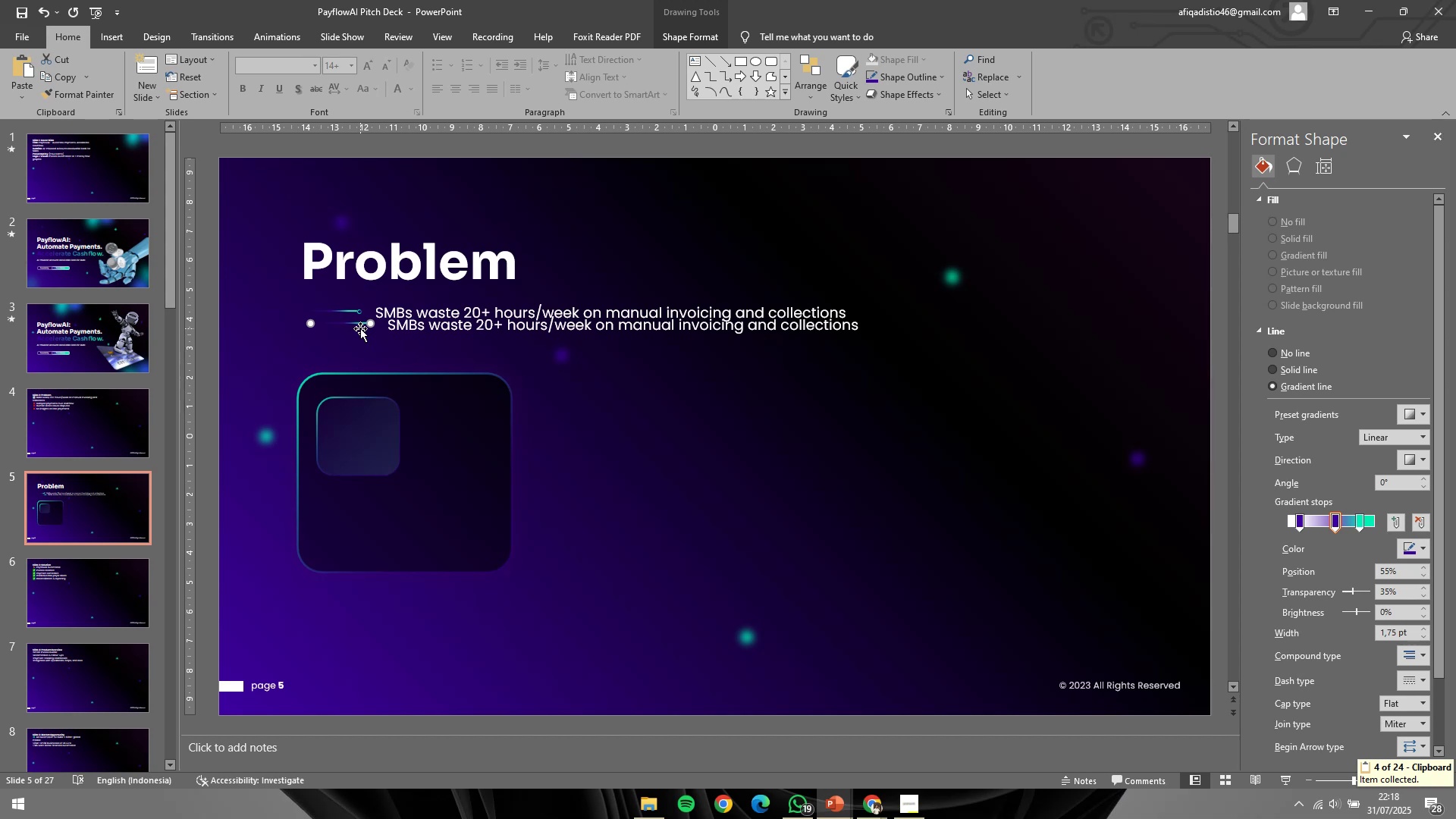 
left_click_drag(start_coordinate=[360, 325], to_coordinate=[470, 438])
 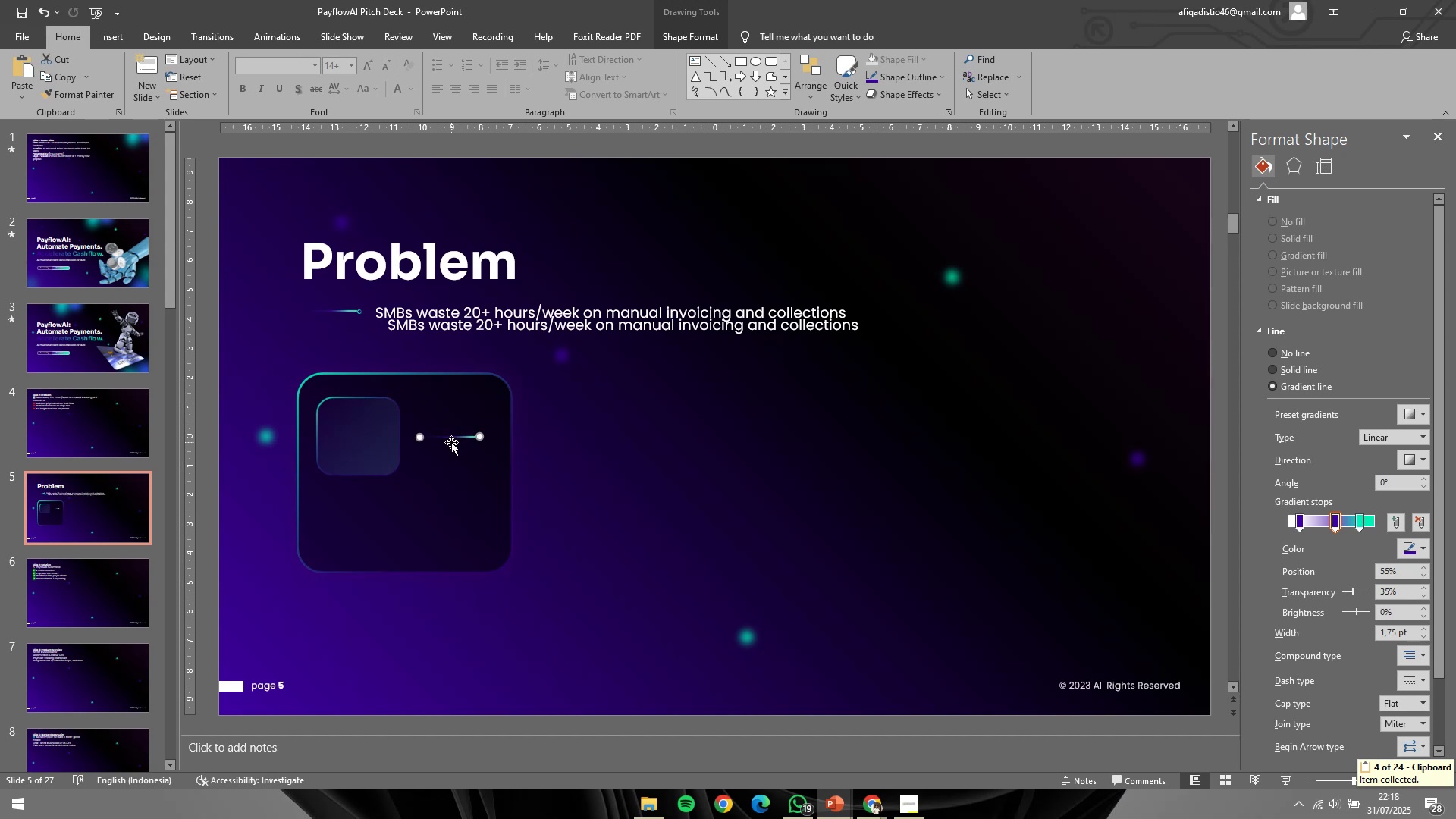 
left_click_drag(start_coordinate=[460, 437], to_coordinate=[1049, 303])
 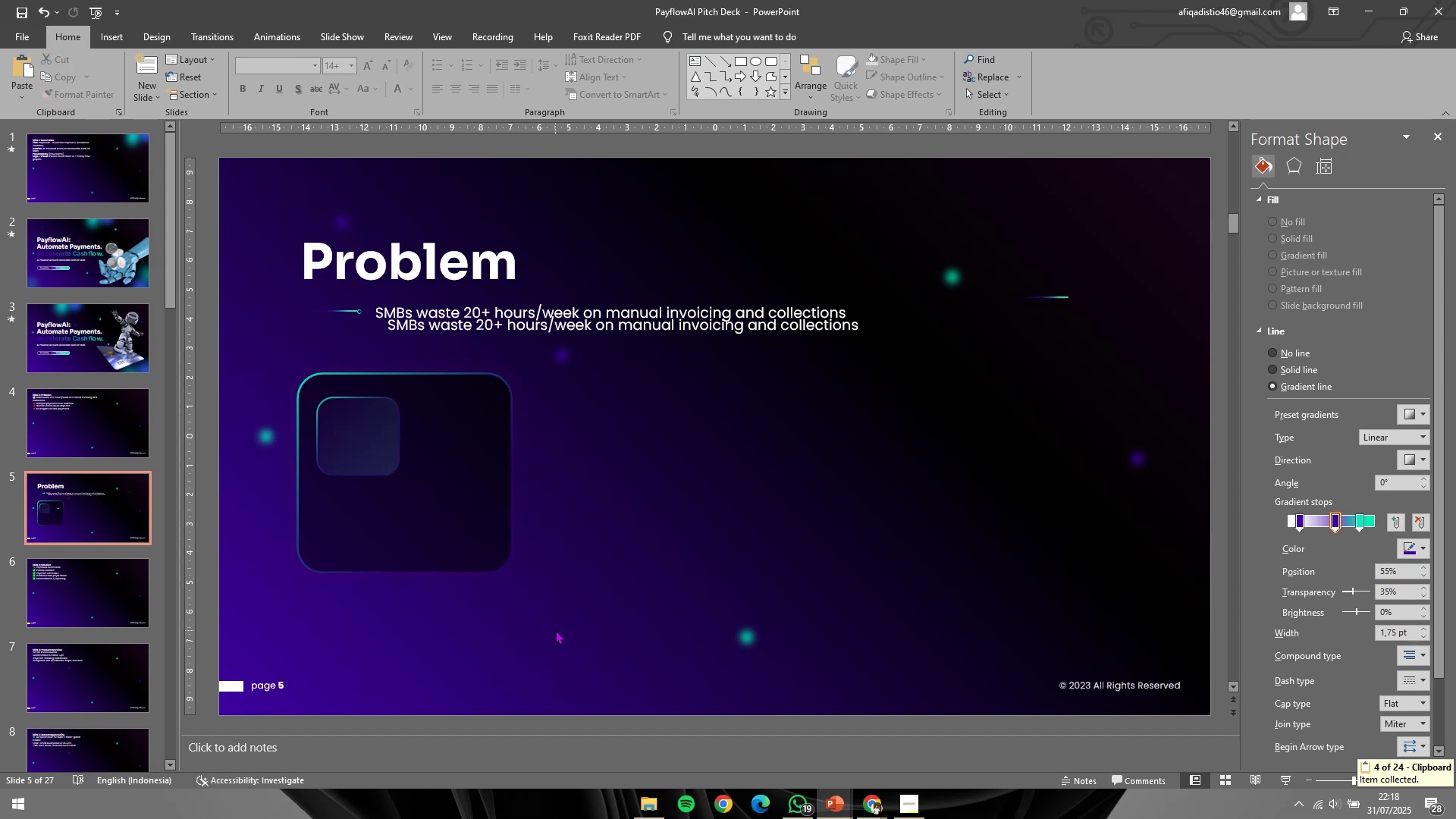 
left_click_drag(start_coordinate=[588, 651], to_coordinate=[227, 348])
 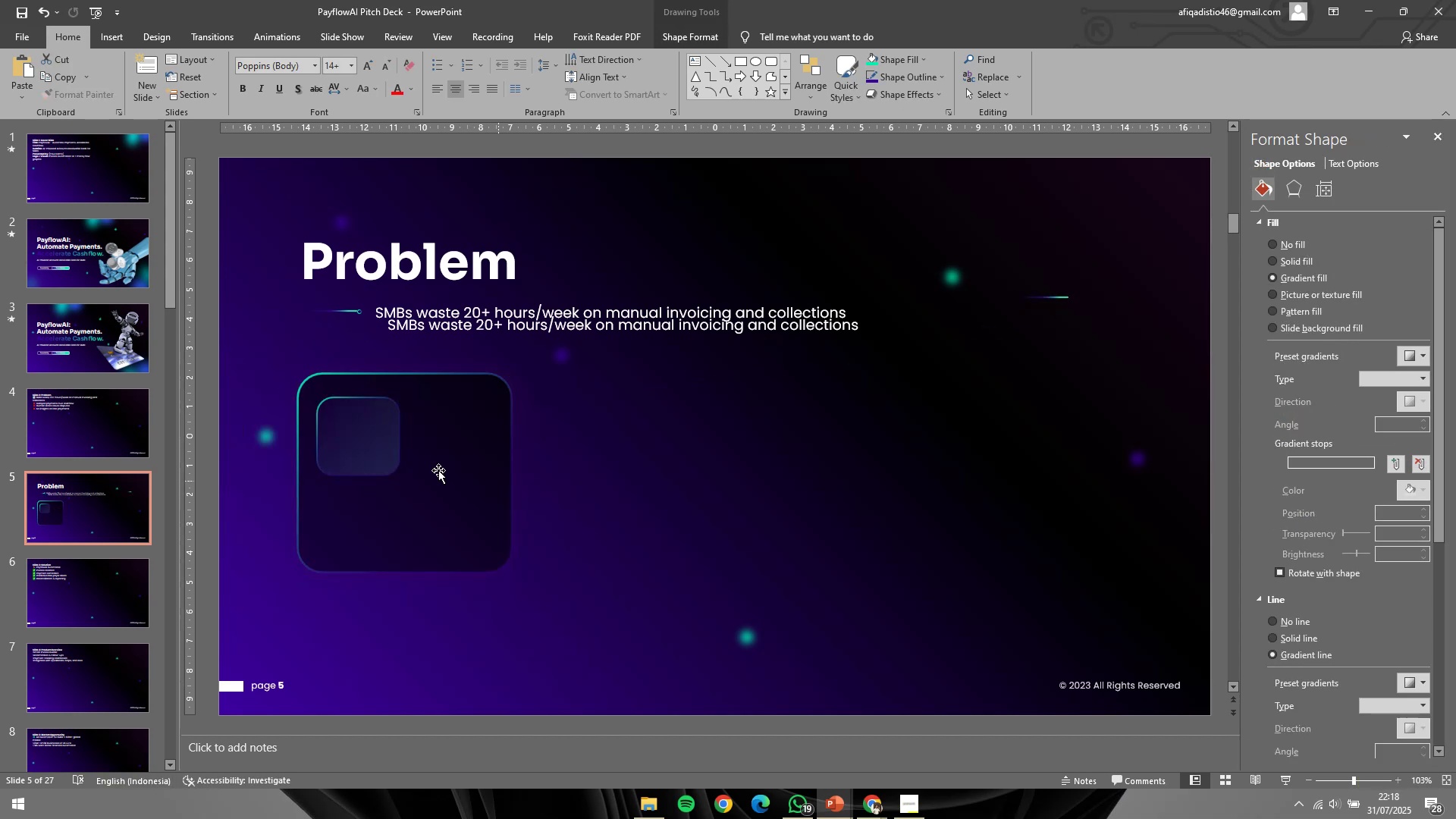 
double_click([337, 448])
 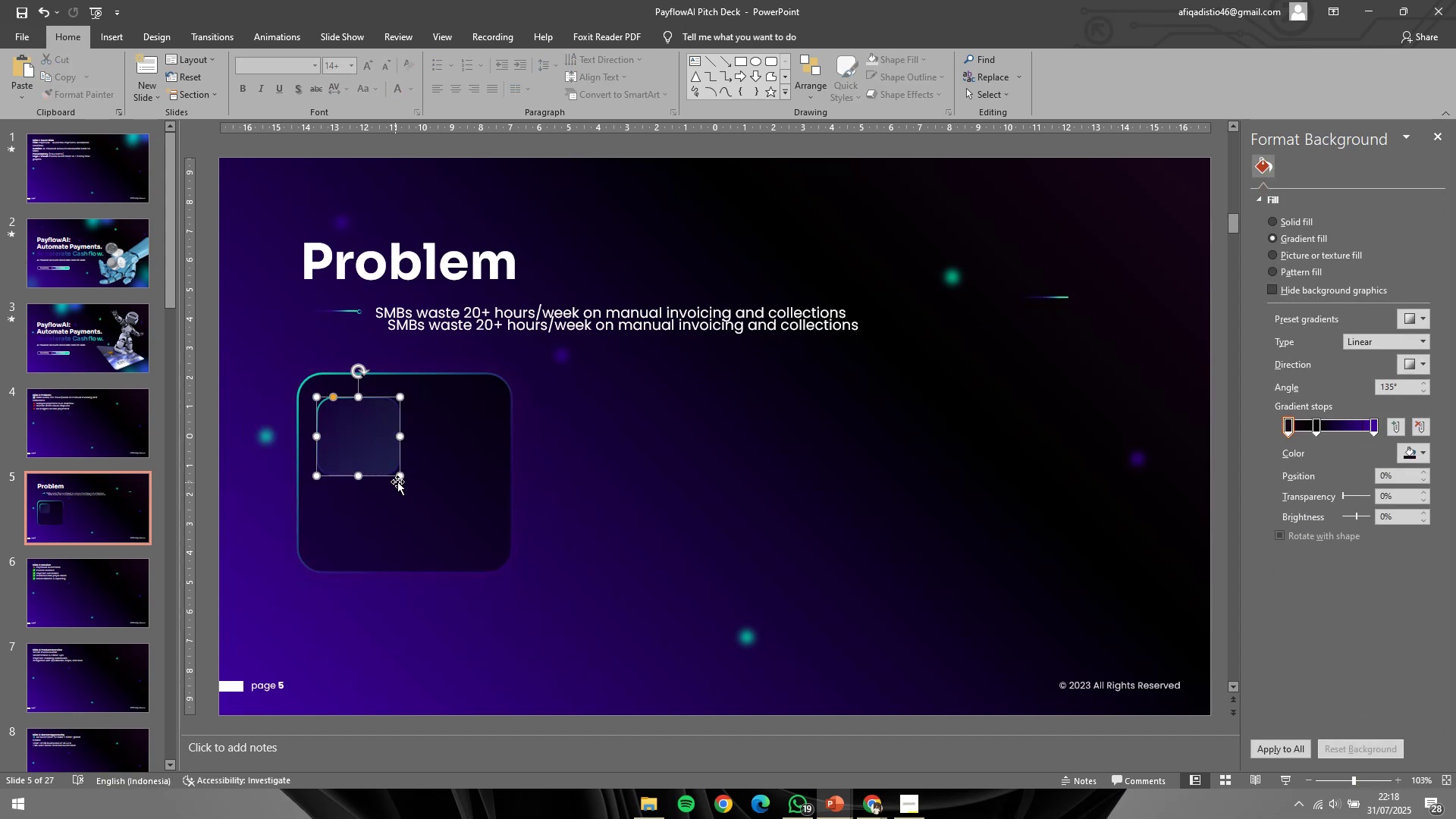 
hold_key(key=ShiftLeft, duration=1.13)
left_click_drag(start_coordinate=[398, 473], to_coordinate=[384, 454])
 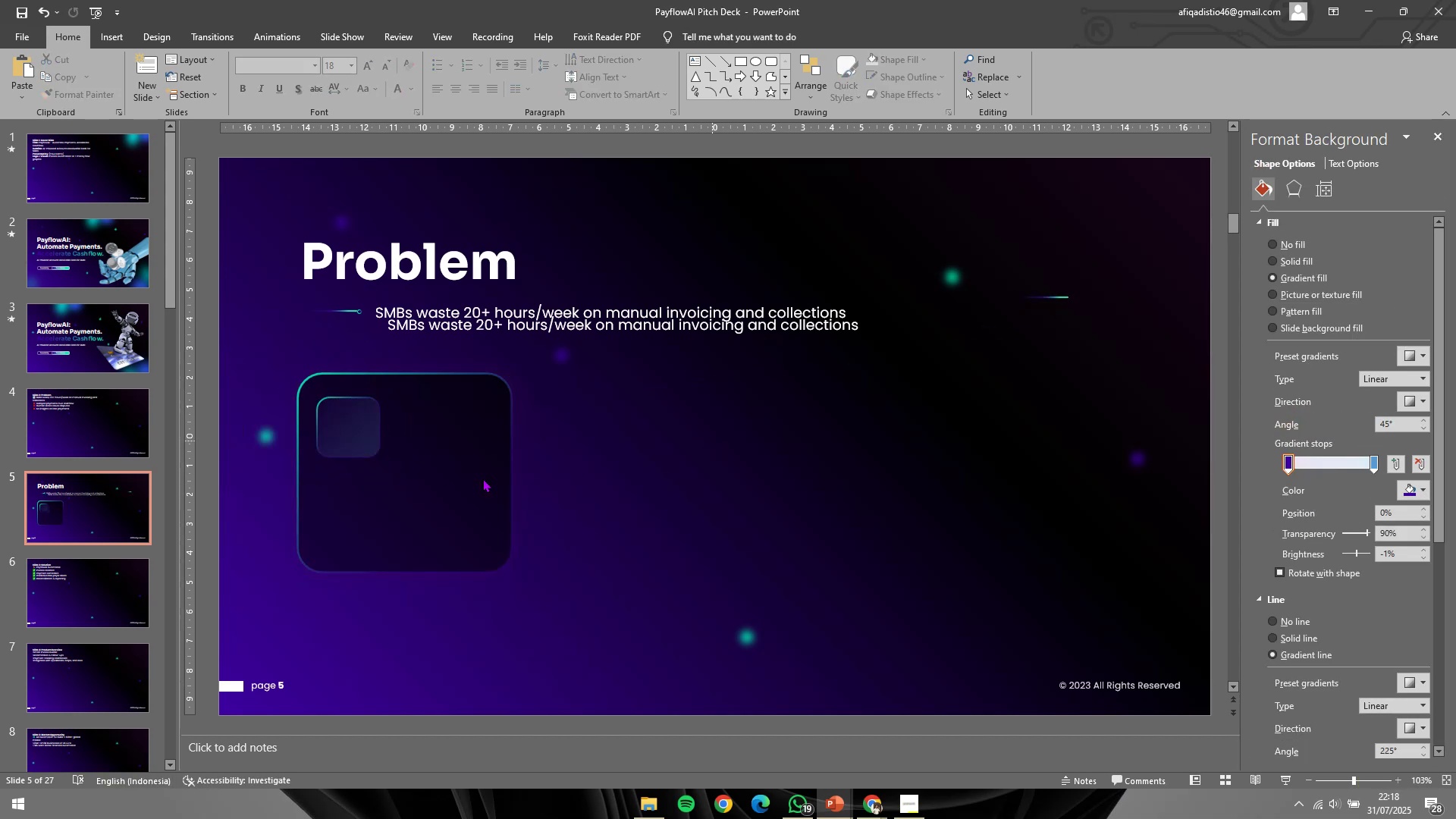 
double_click([446, 484])
 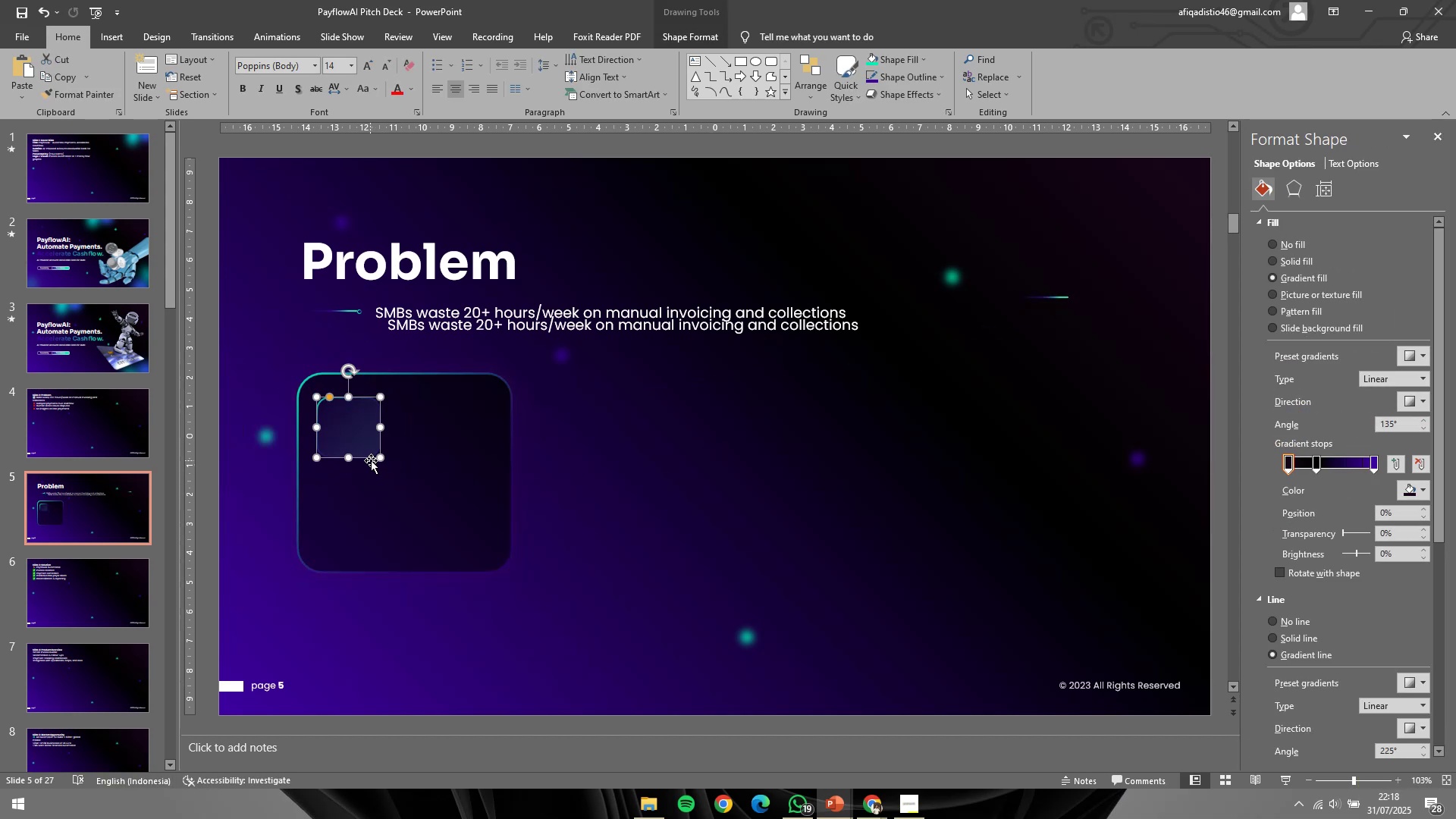 
hold_key(key=ShiftLeft, duration=1.15)
left_click_drag(start_coordinate=[379, 460], to_coordinate=[384, 466])
 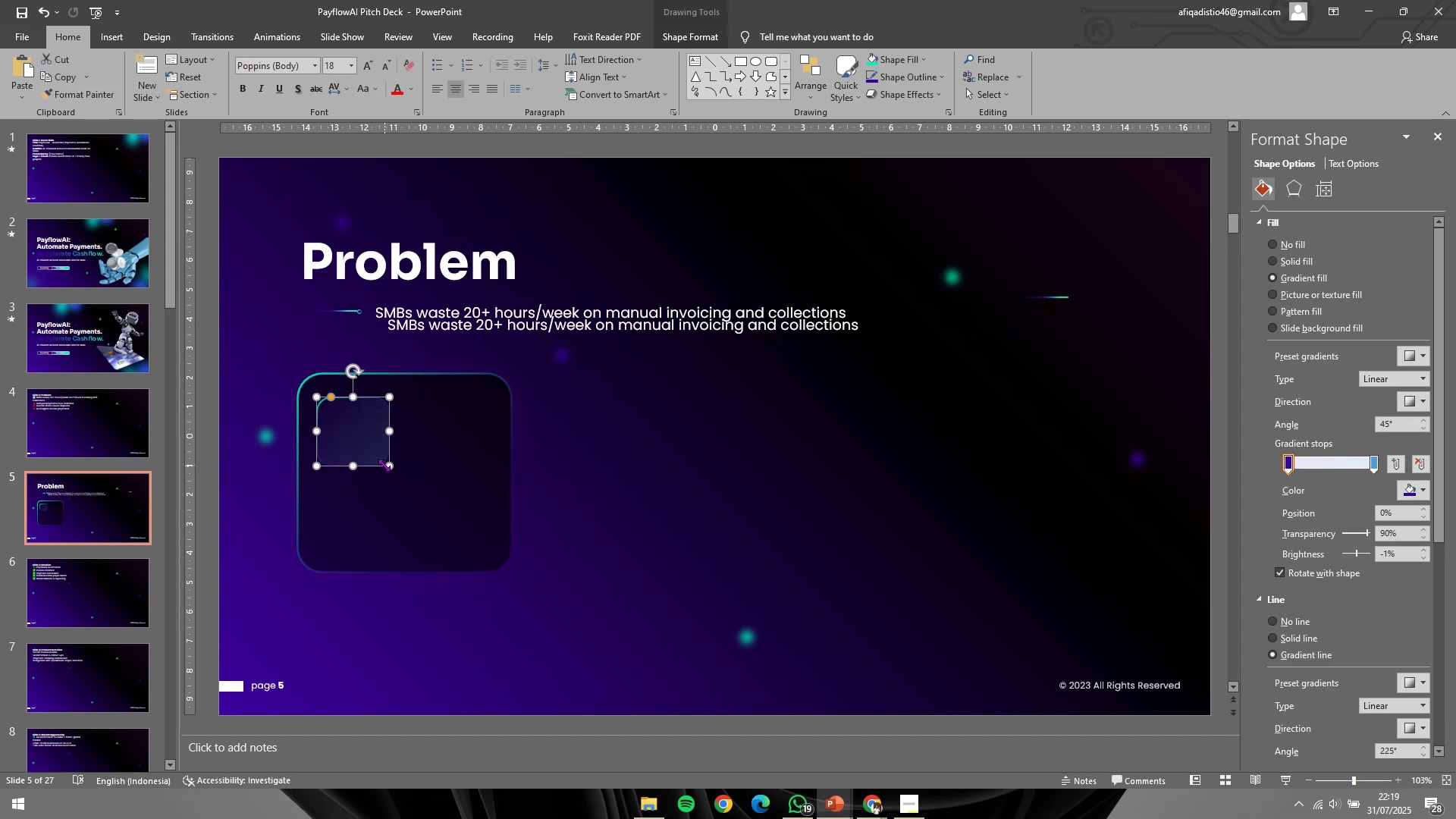 
key(Control+Z)
 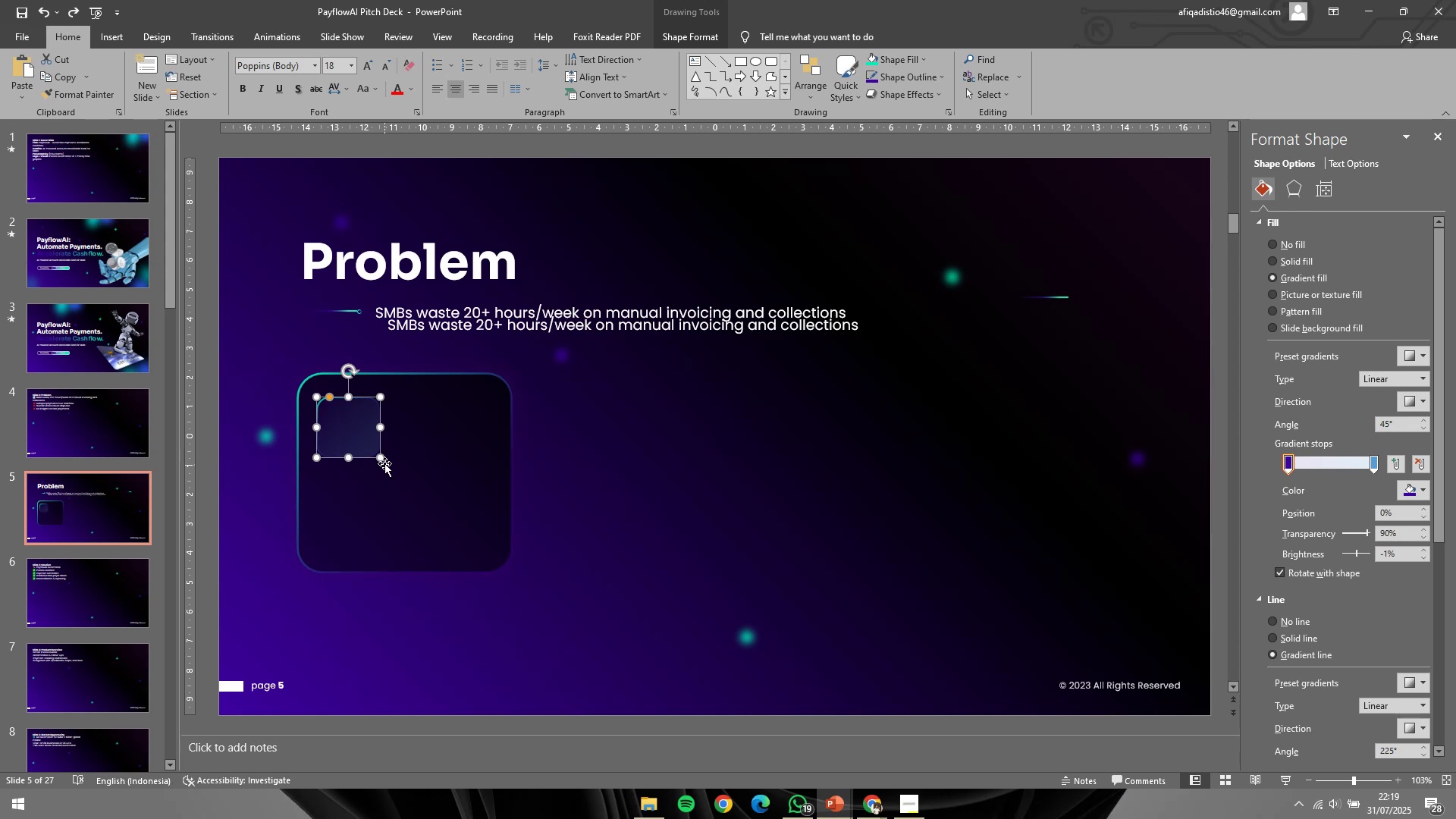 
hold_key(key=ShiftLeft, duration=1.5)
left_click_drag(start_coordinate=[381, 458], to_coordinate=[382, 463])
 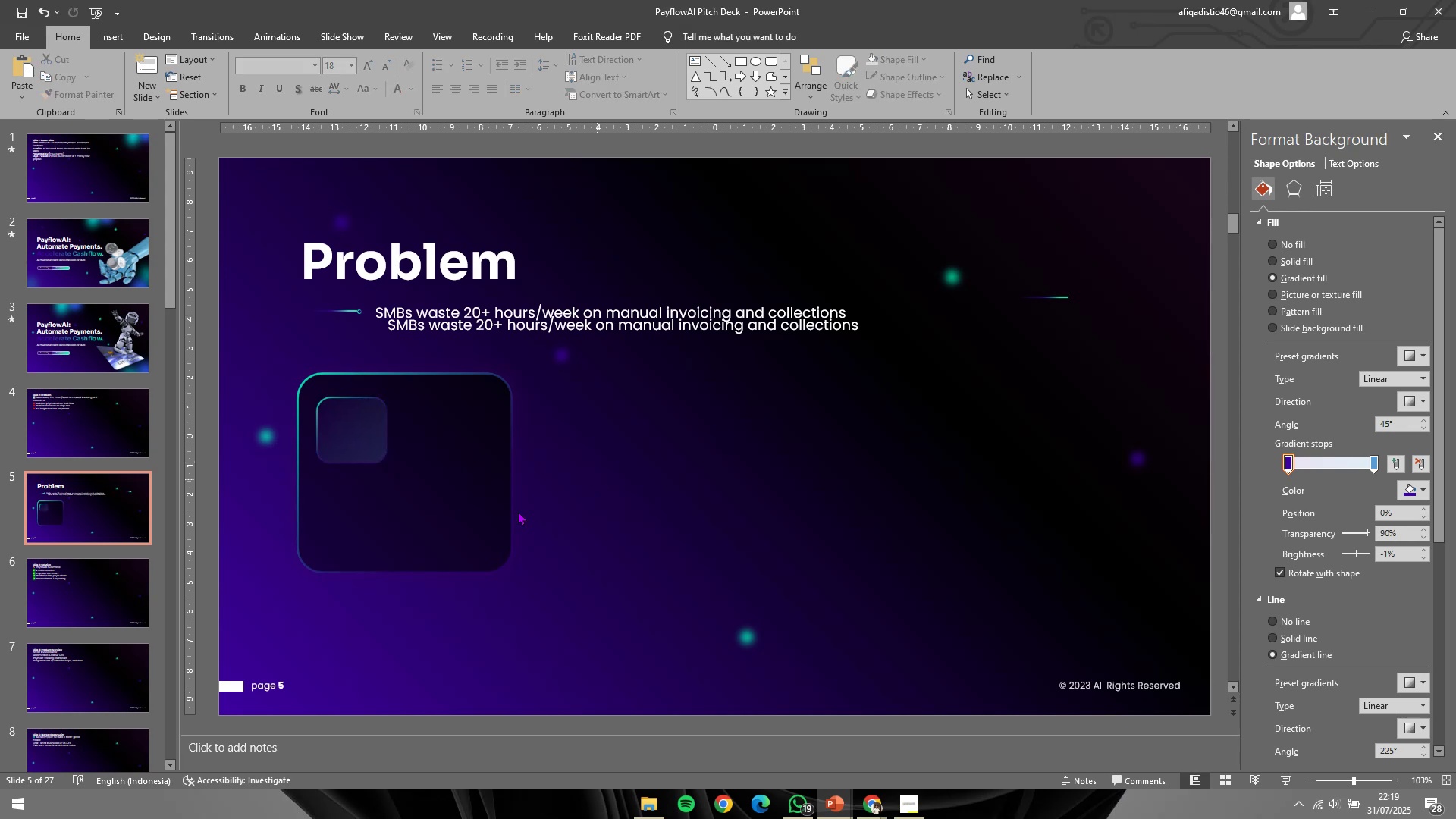 
key(Shift+ShiftLeft)
 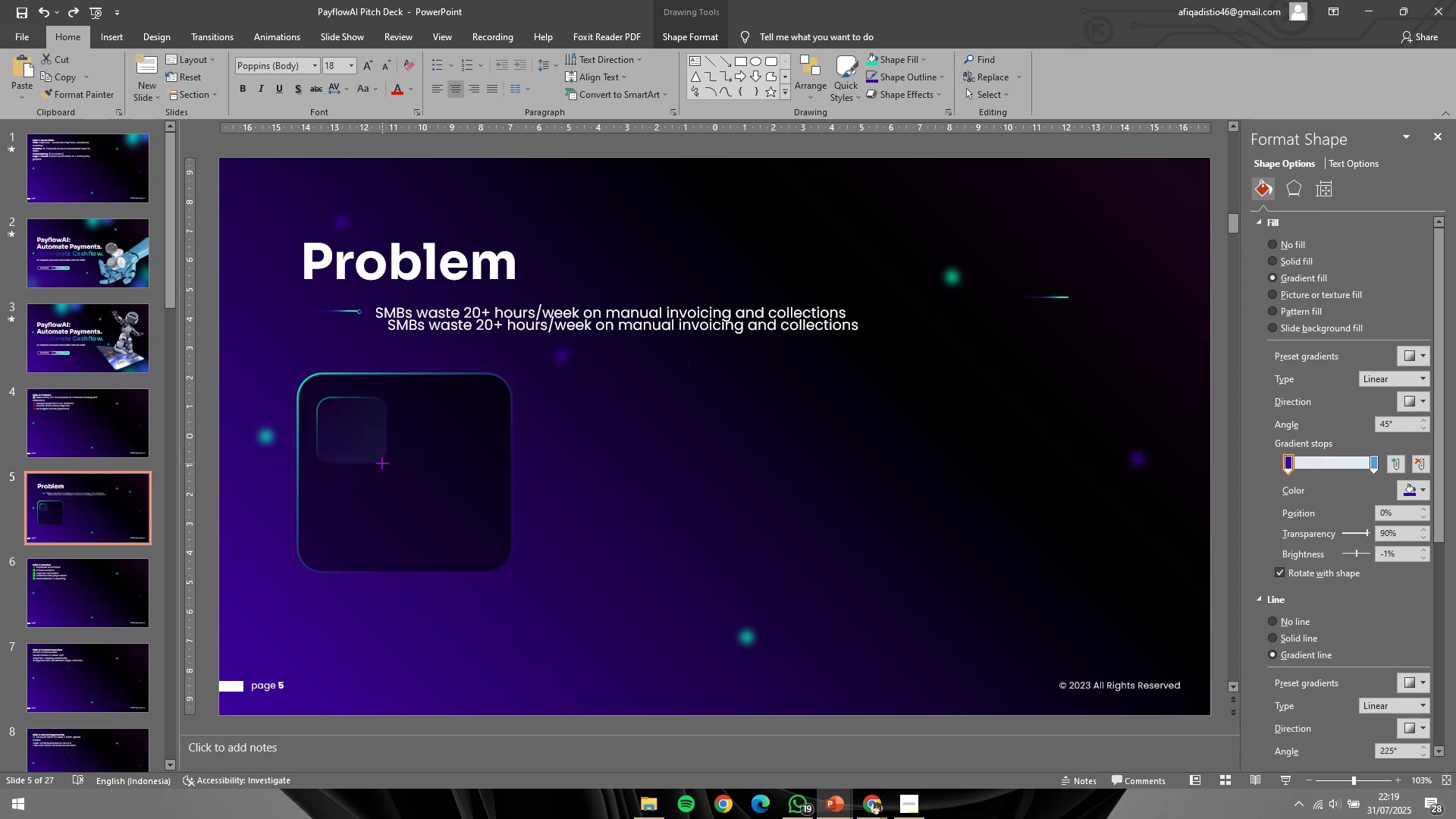 
key(Shift+ShiftLeft)
 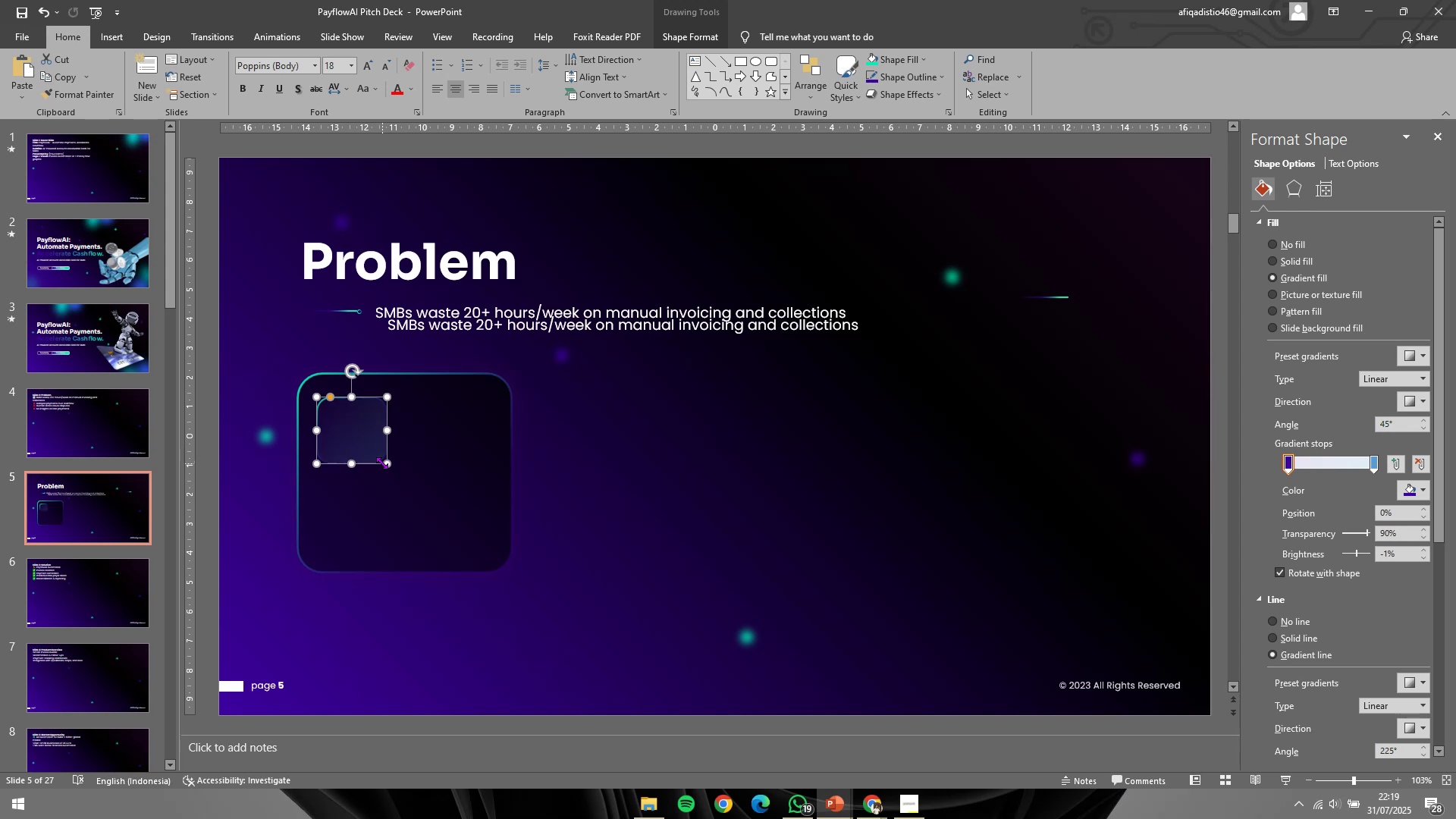 
key(Shift+ShiftLeft)
 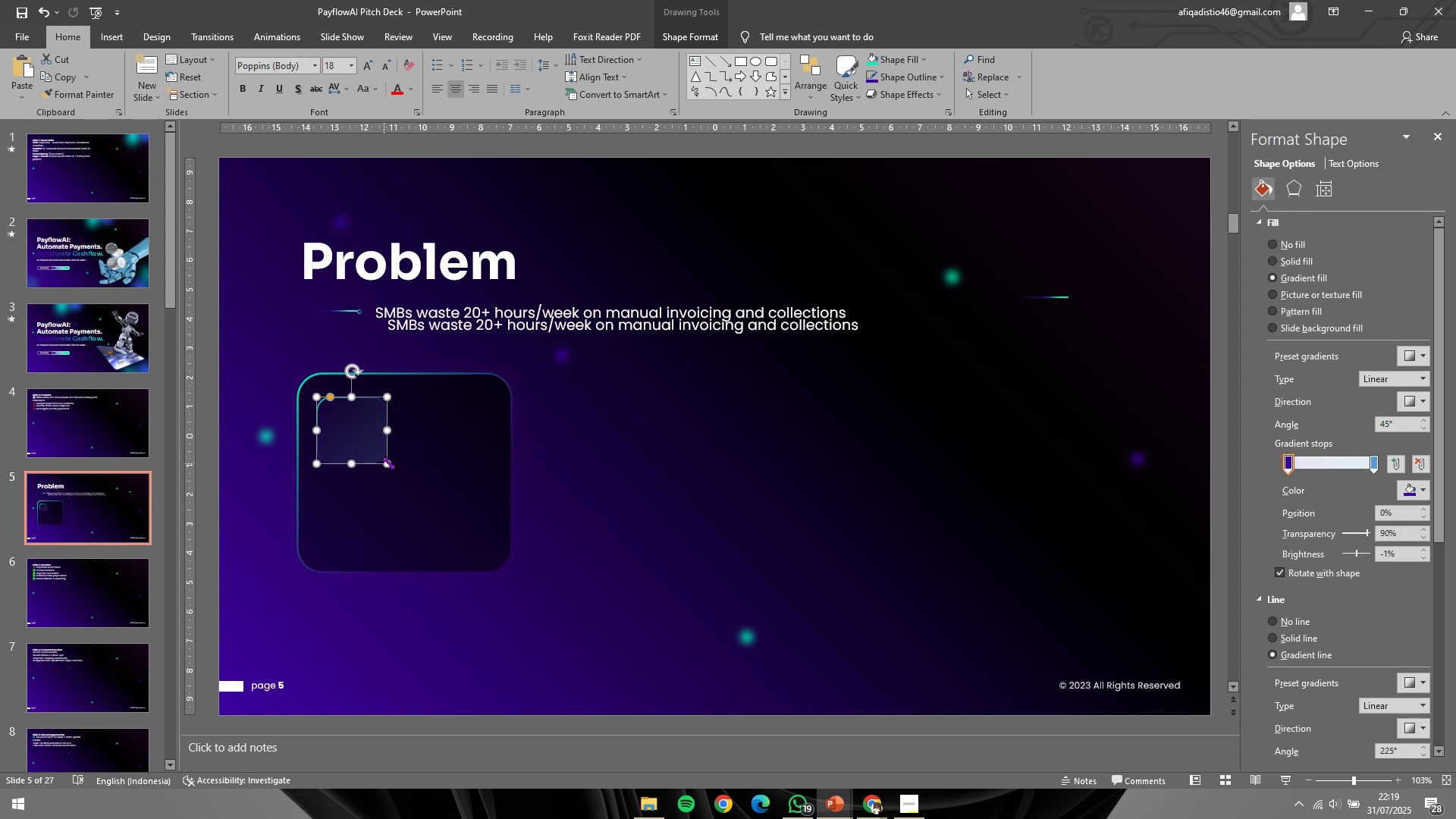 
key(Shift+ShiftLeft)
 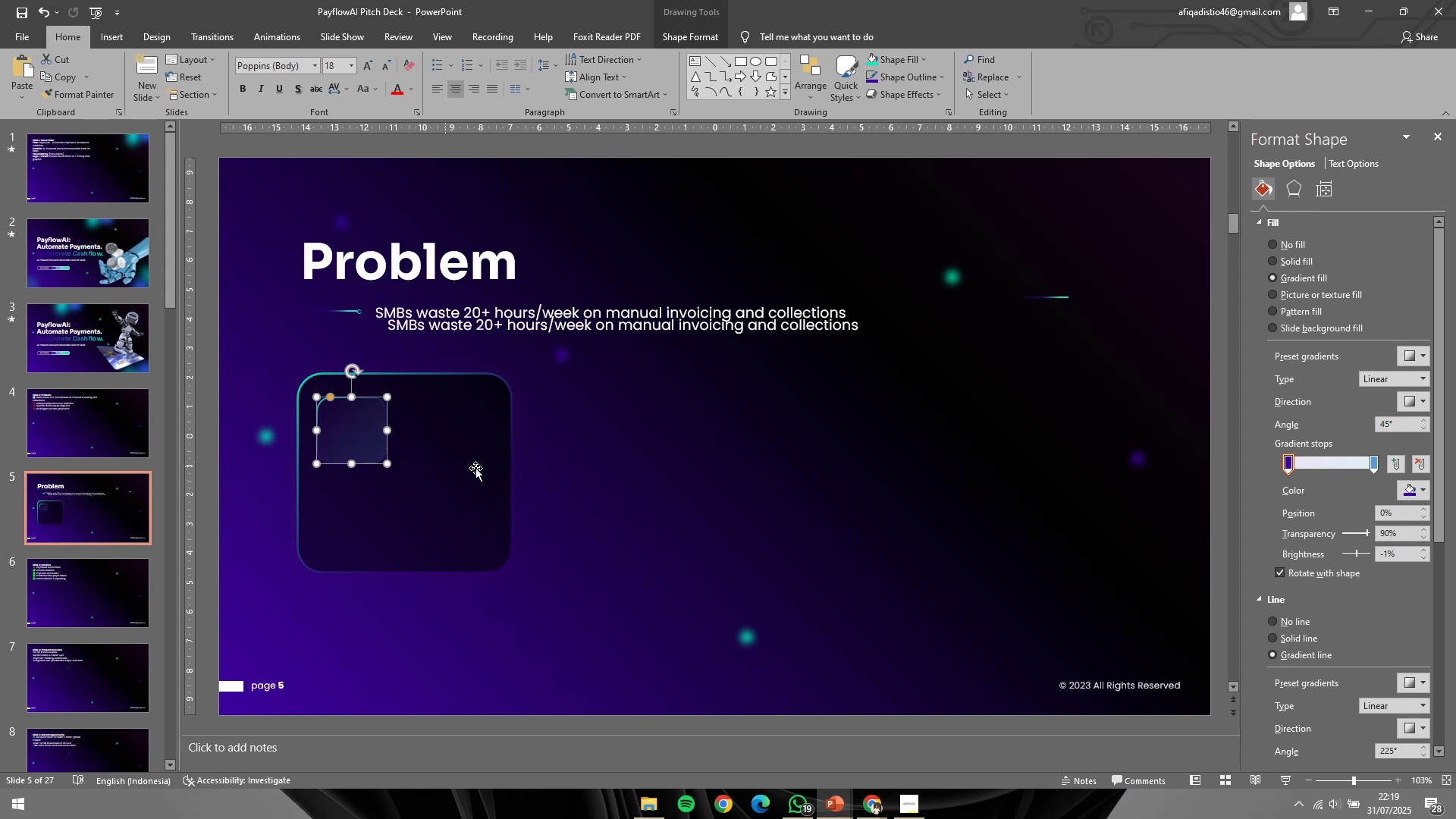 
key(Shift+ShiftLeft)
 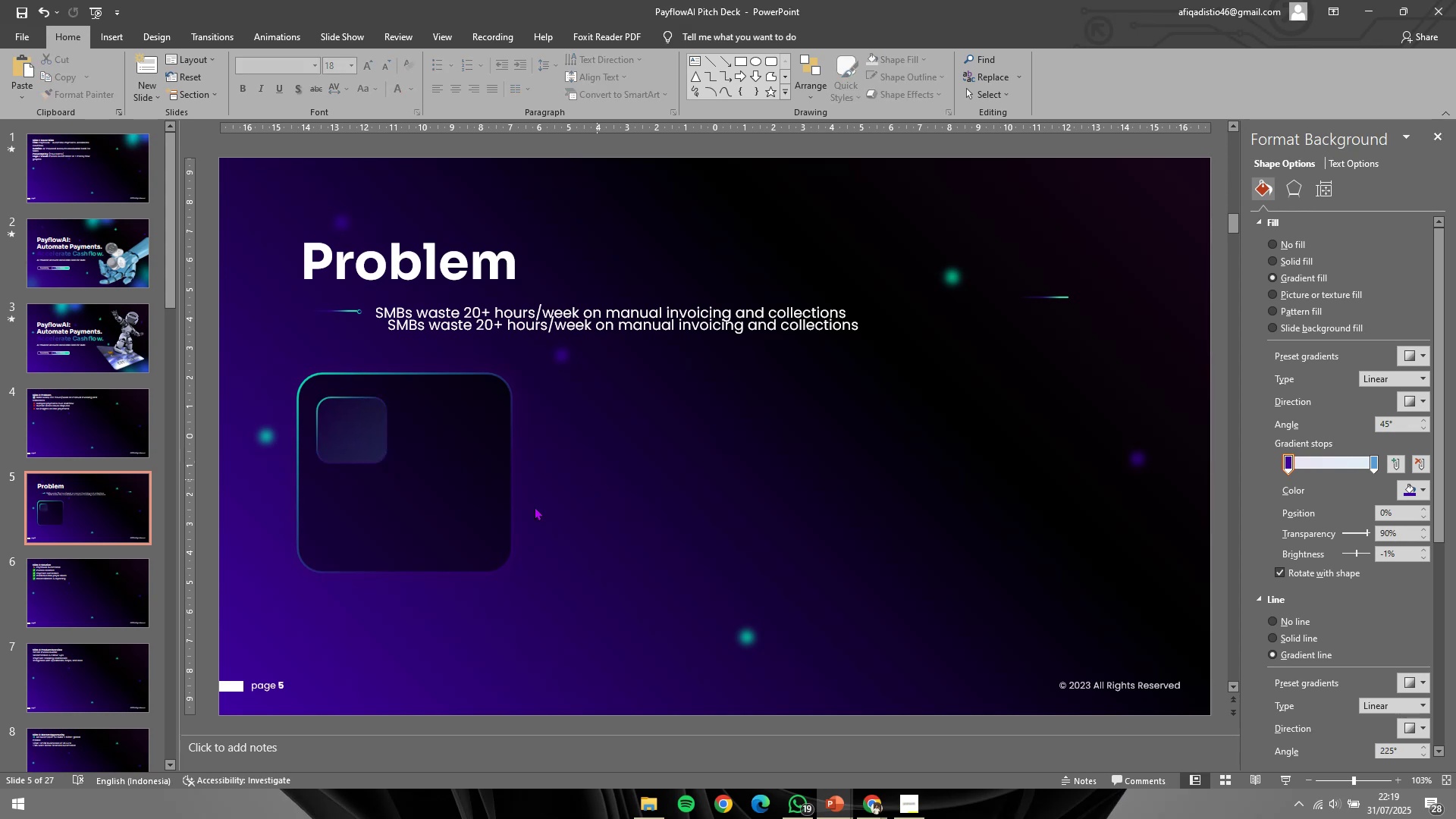 
double_click([517, 511])
 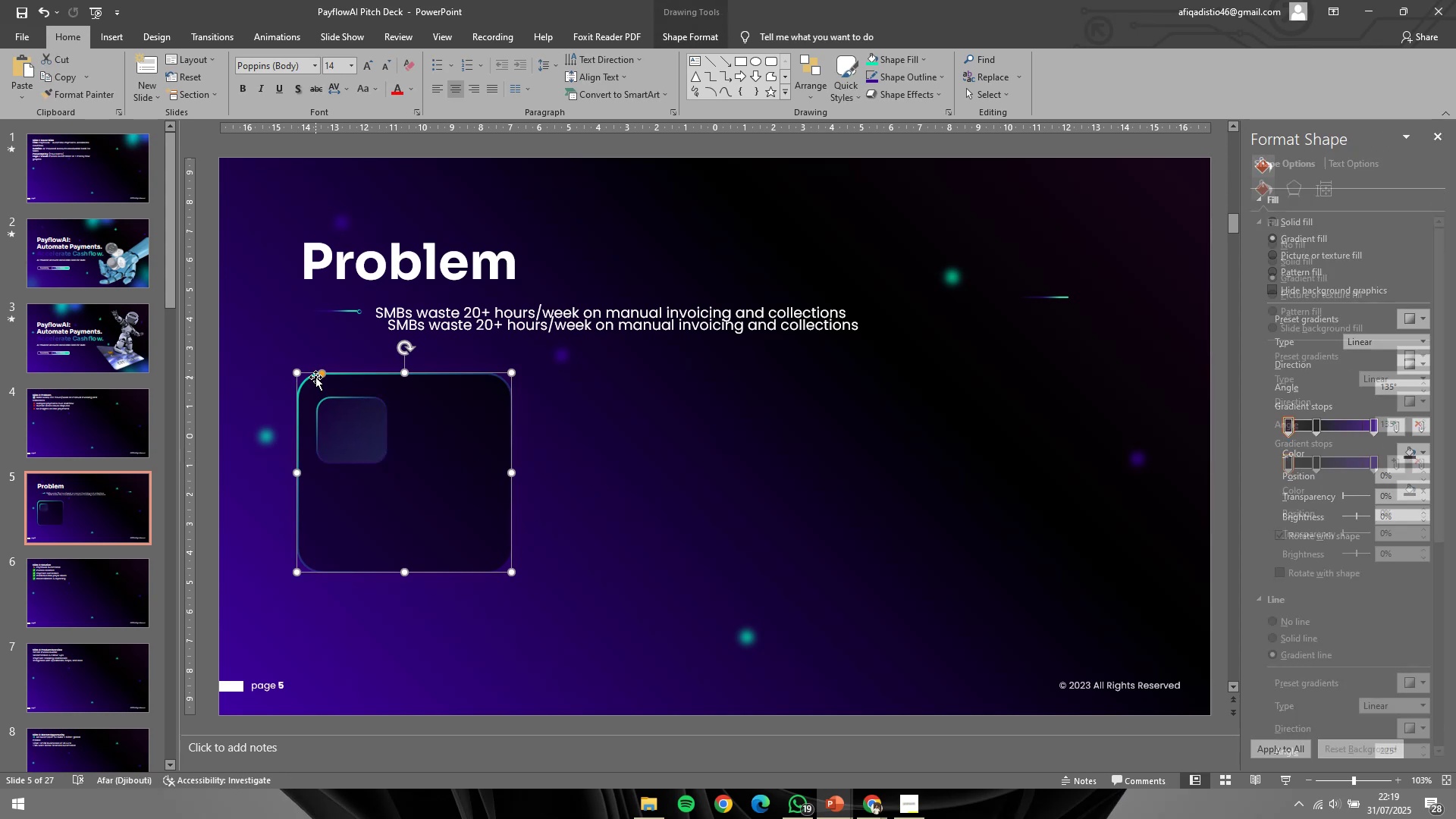 
left_click_drag(start_coordinate=[319, 375], to_coordinate=[315, 382])
 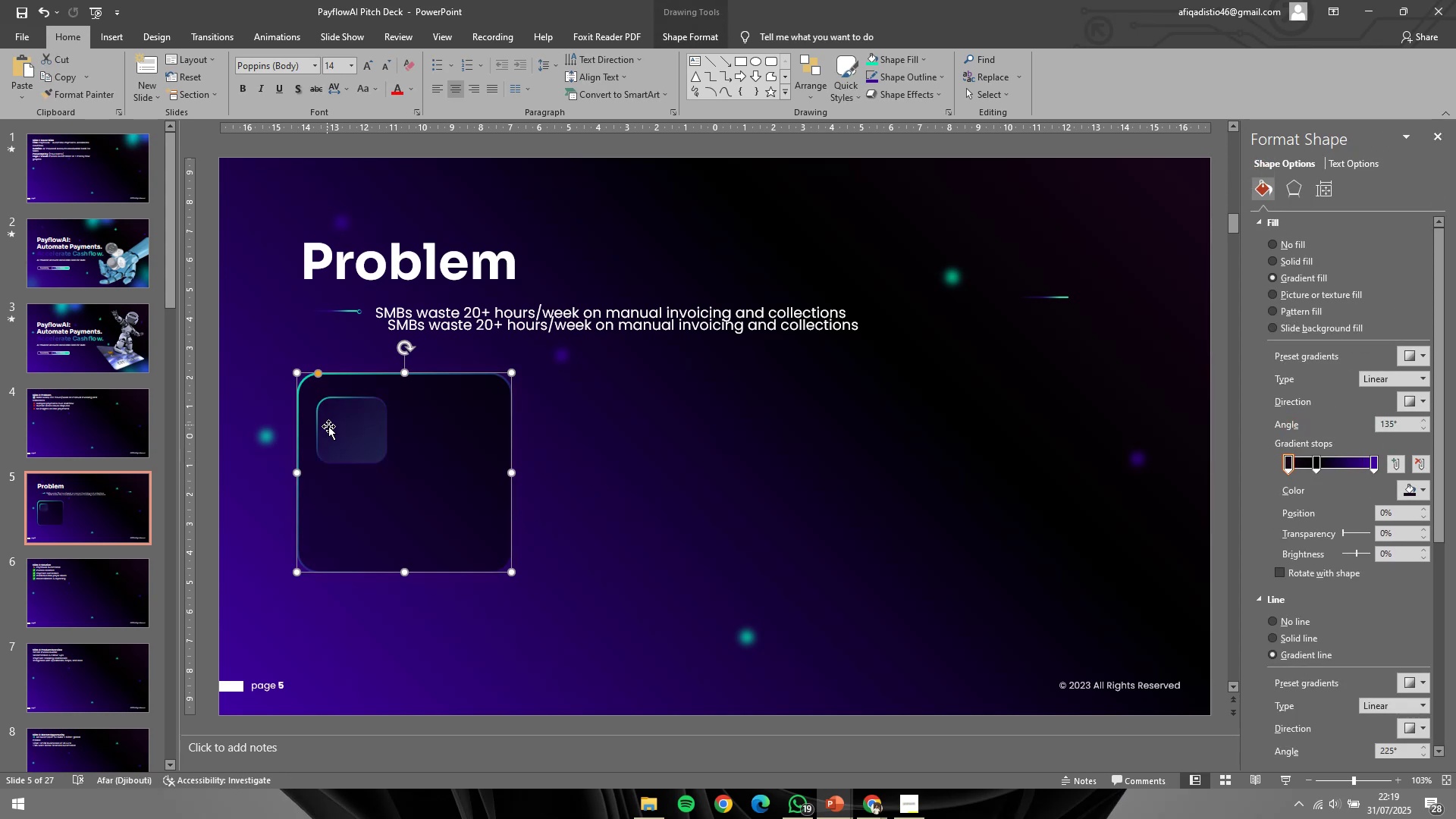 
left_click([329, 426])
 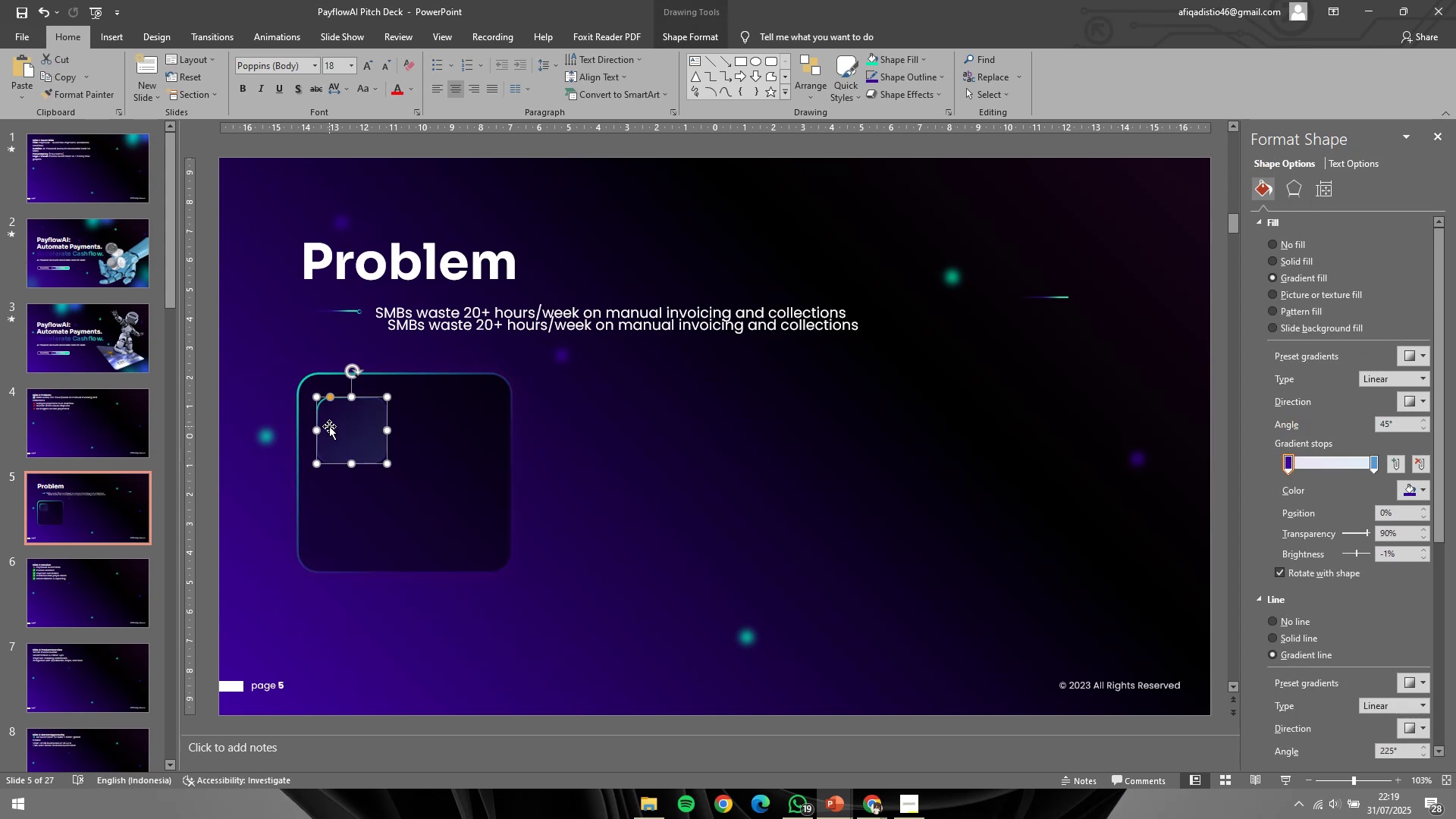 
hold_key(key=ControlLeft, duration=0.56)
scroll: coordinate [346, 438], scroll_direction: up, amount: 5.0
 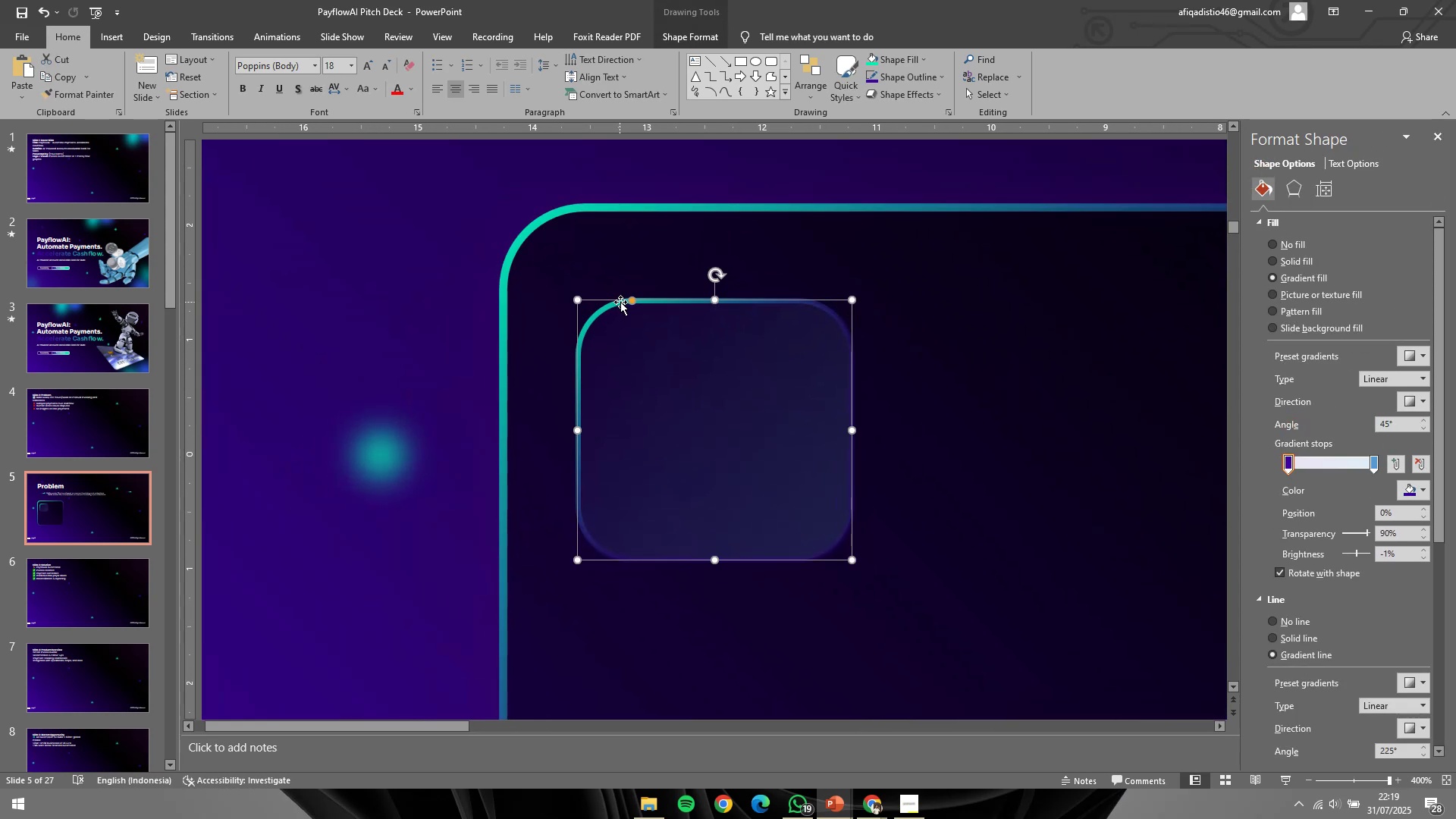 
left_click_drag(start_coordinate=[628, 301], to_coordinate=[620, 309])
 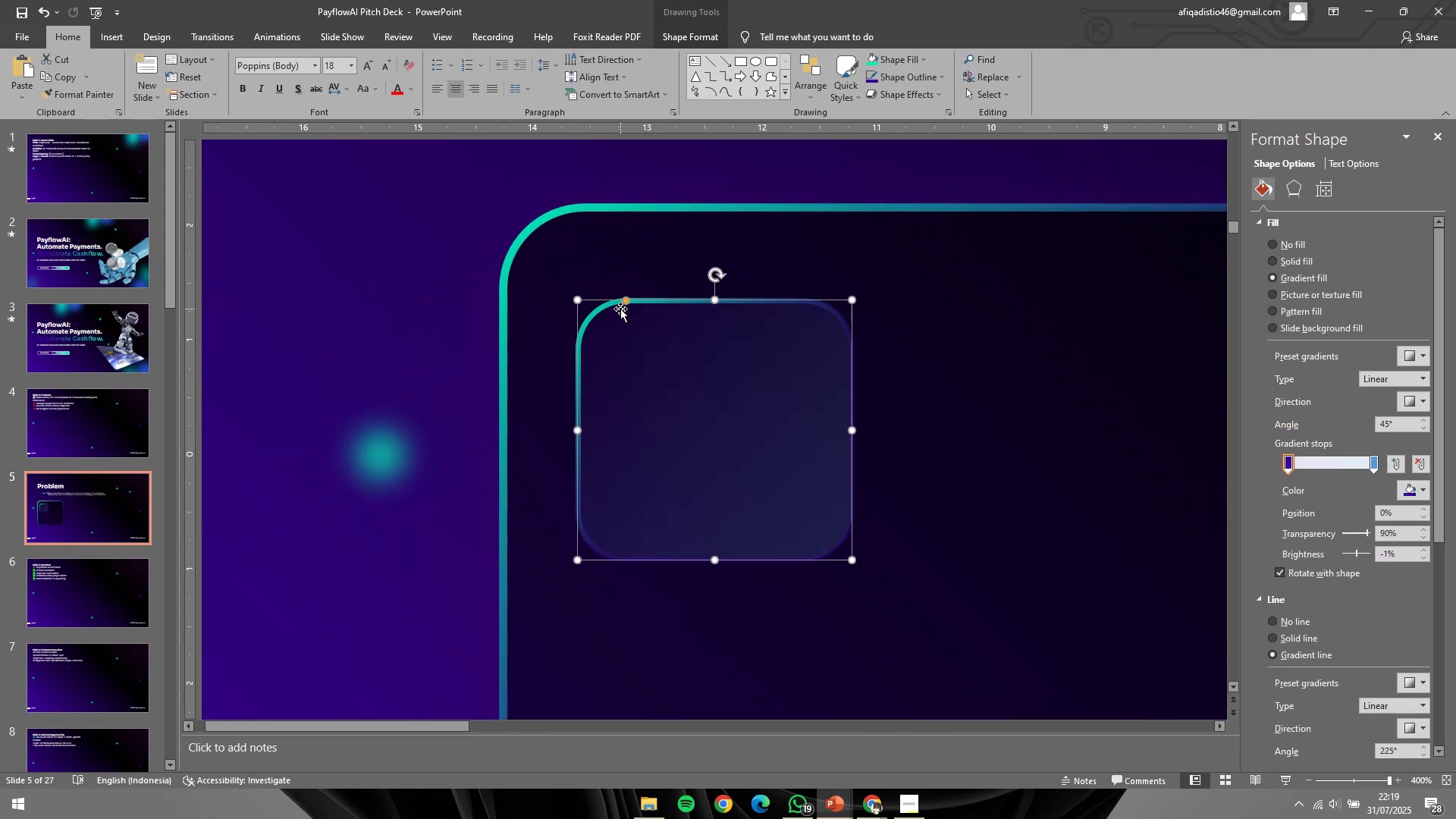 
hold_key(key=ControlLeft, duration=0.99)
scroll: coordinate [563, 444], scroll_direction: down, amount: 7.0
 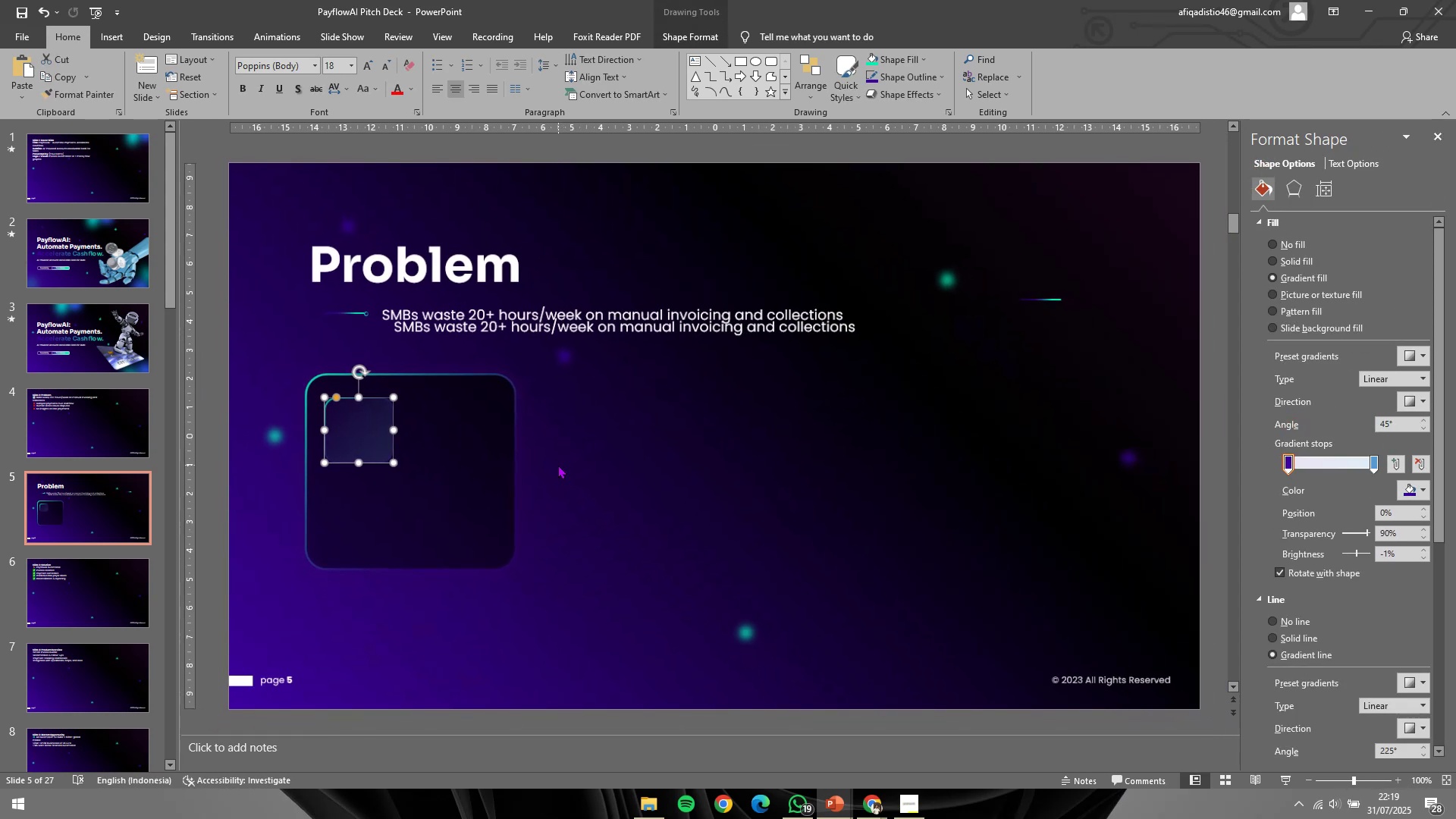 
left_click([558, 465])
 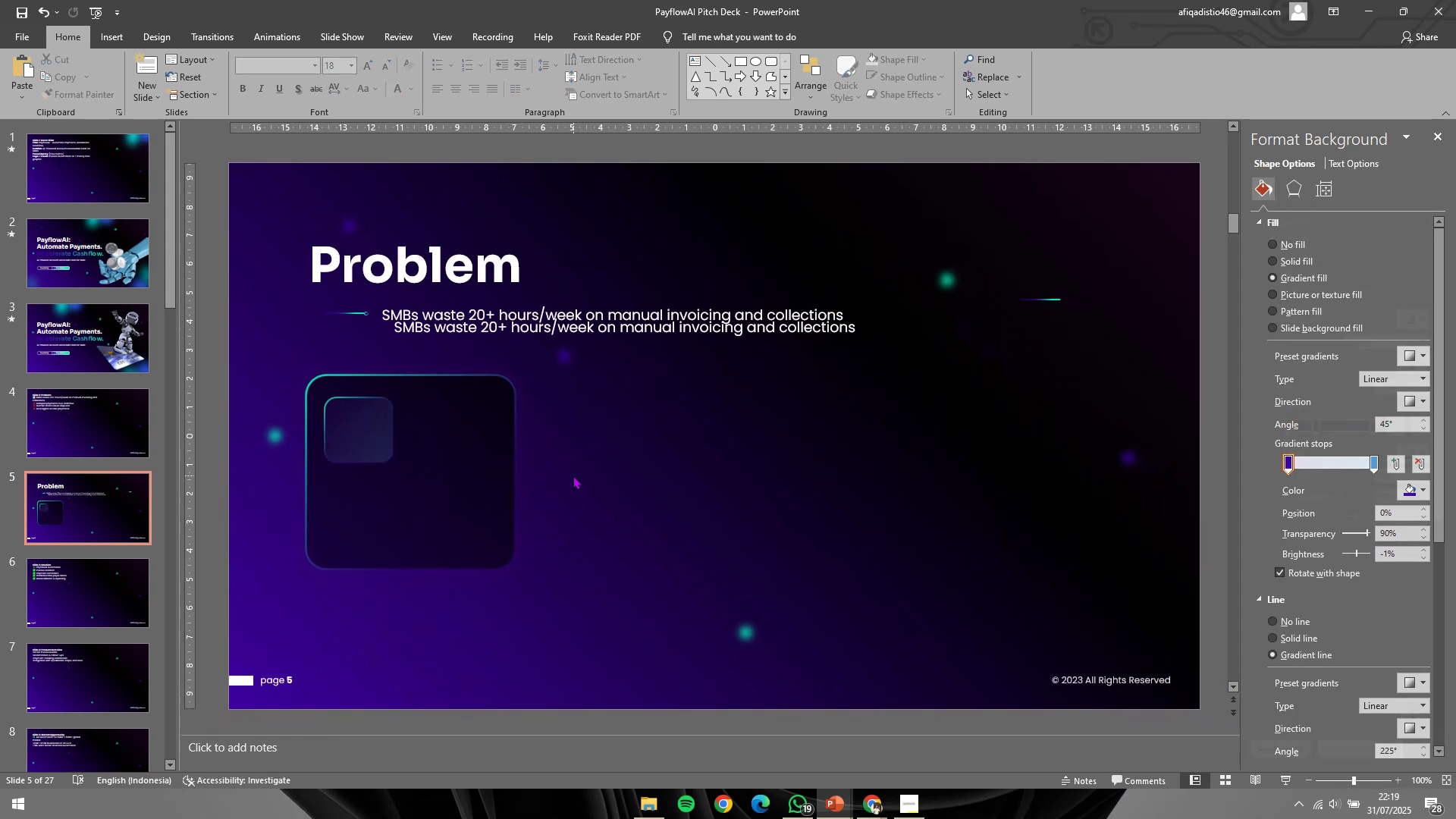 
left_click_drag(start_coordinate=[559, 498], to_coordinate=[250, 380])
 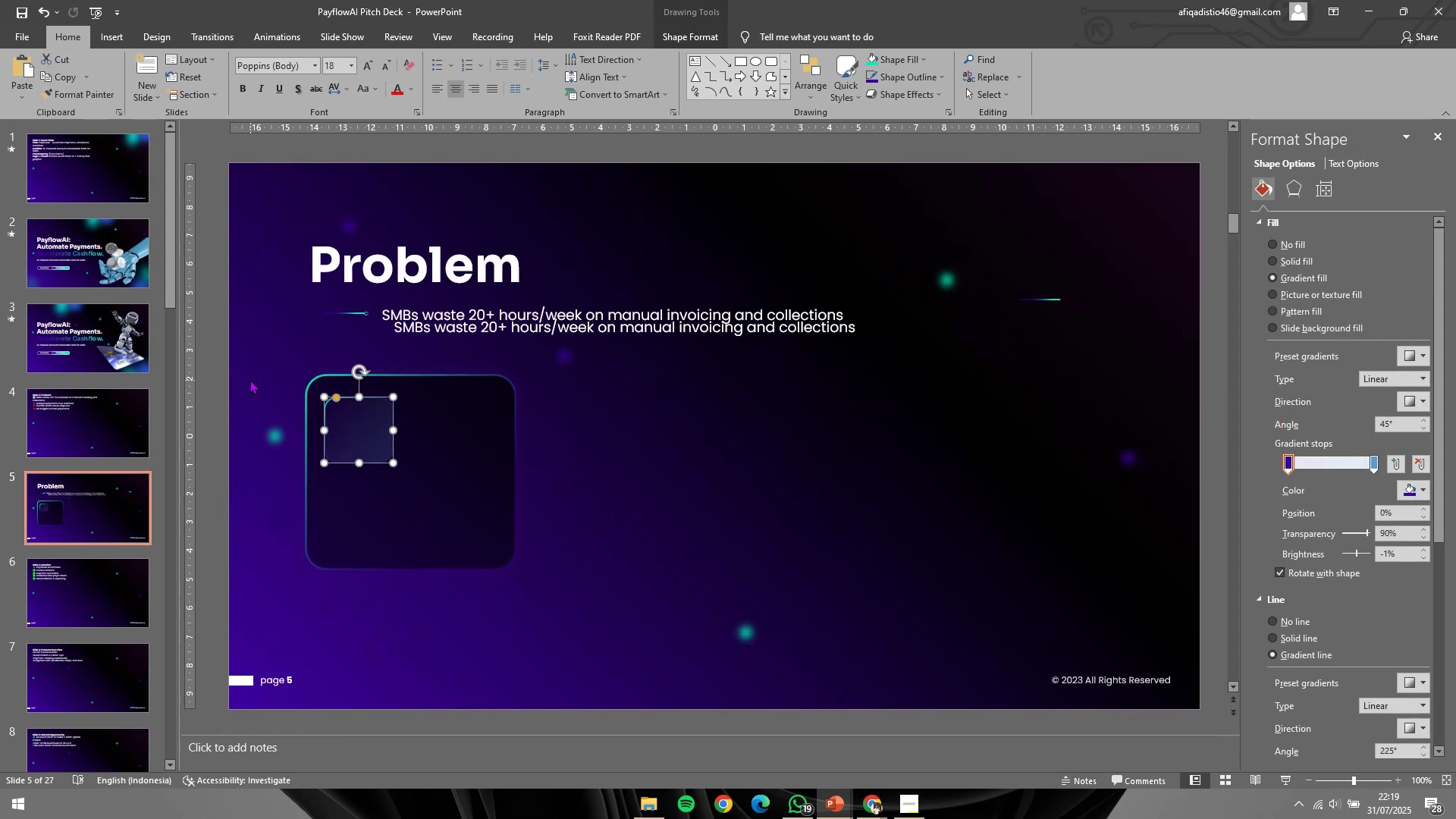 
key(ArrowRight)
 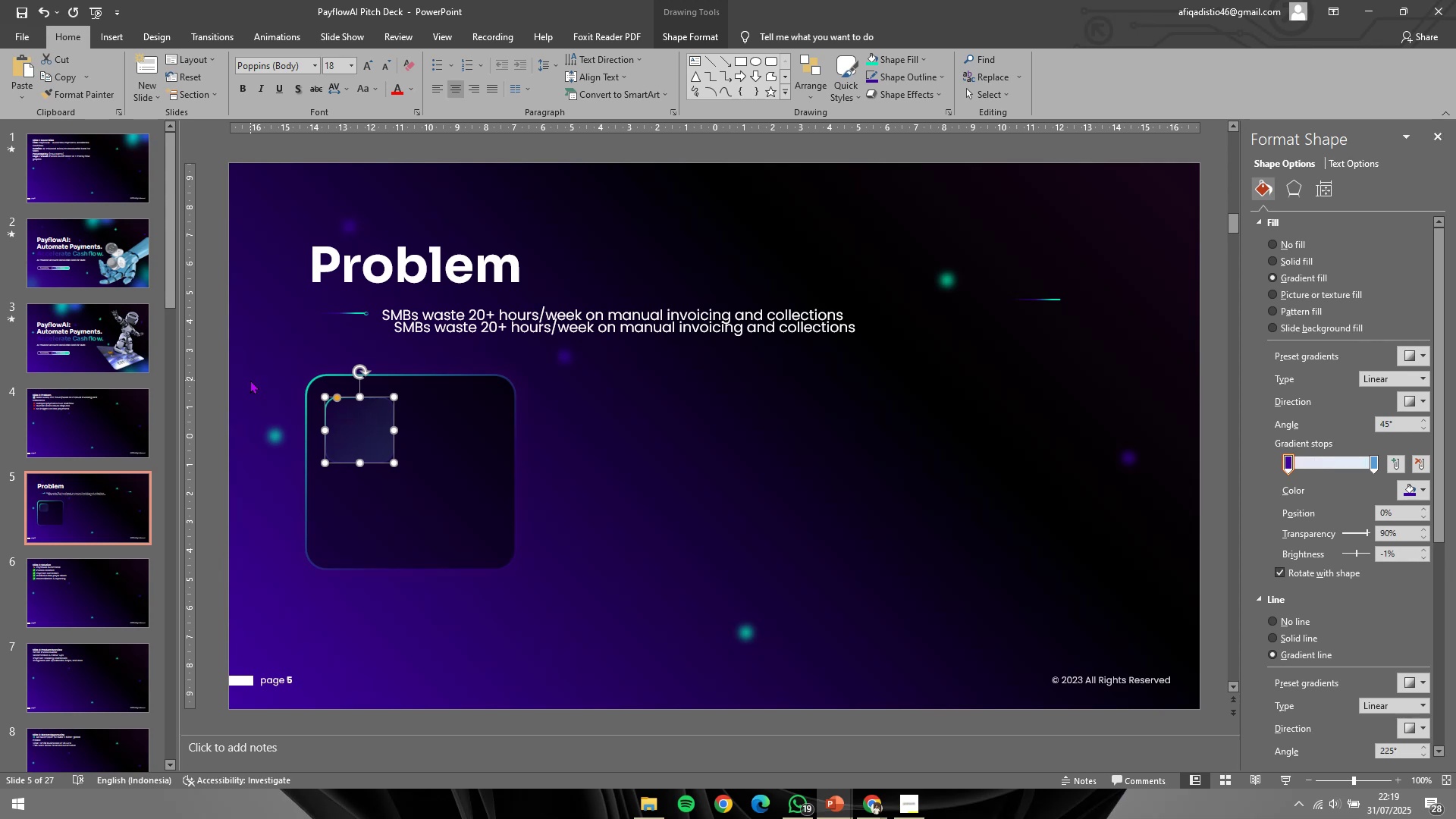 
key(ArrowRight)
 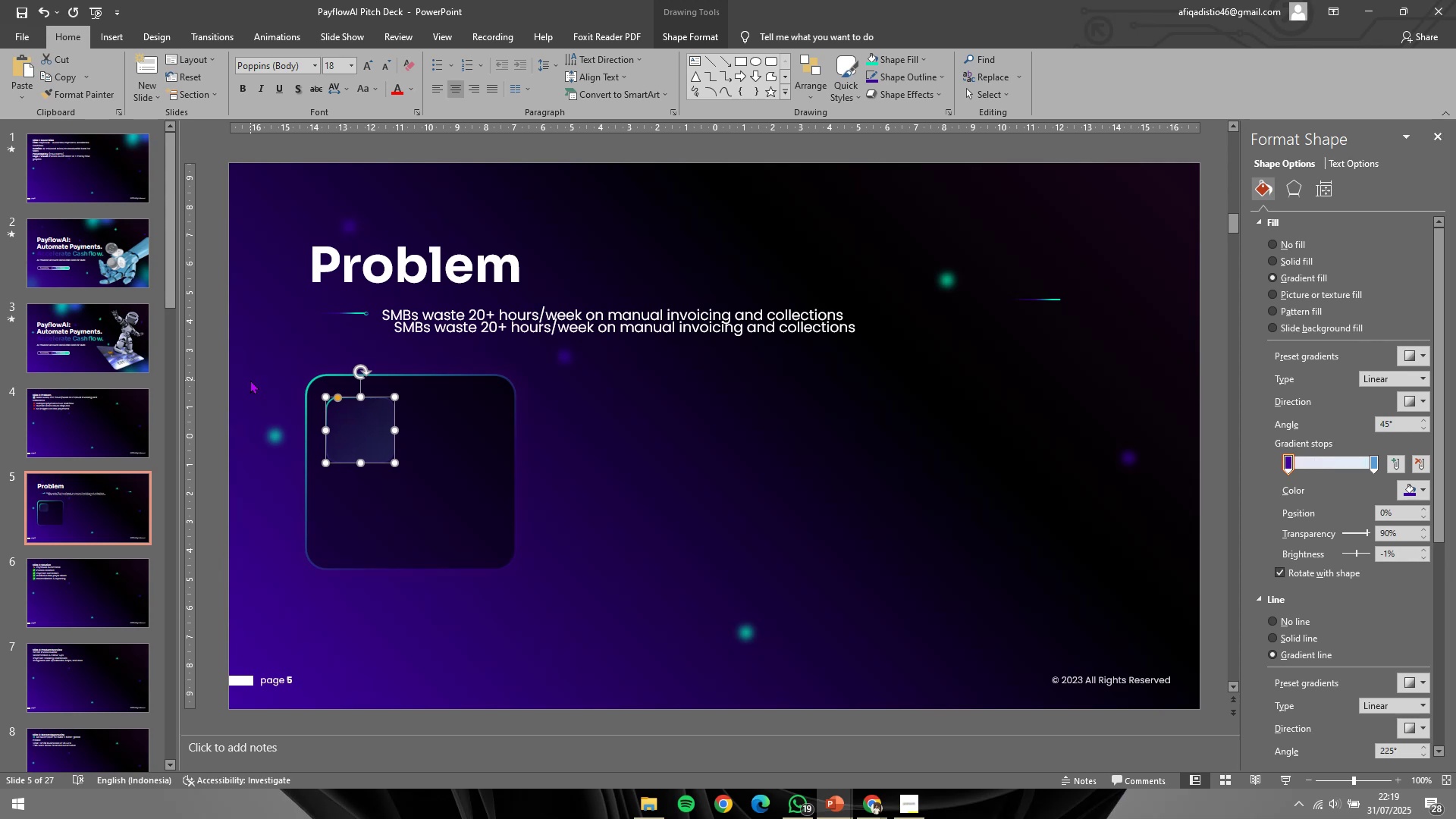 
key(ArrowRight)
 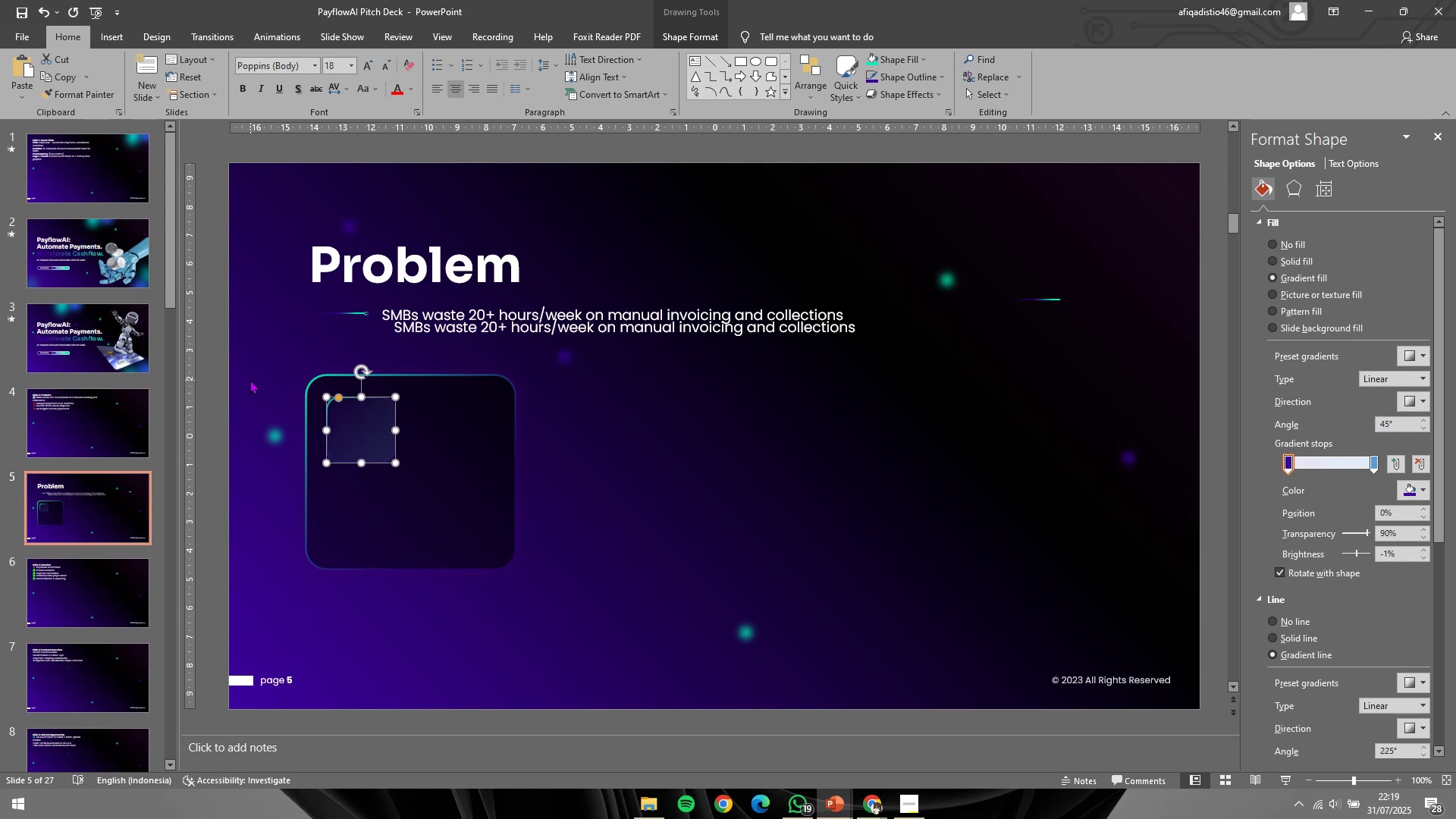 
key(ArrowRight)
 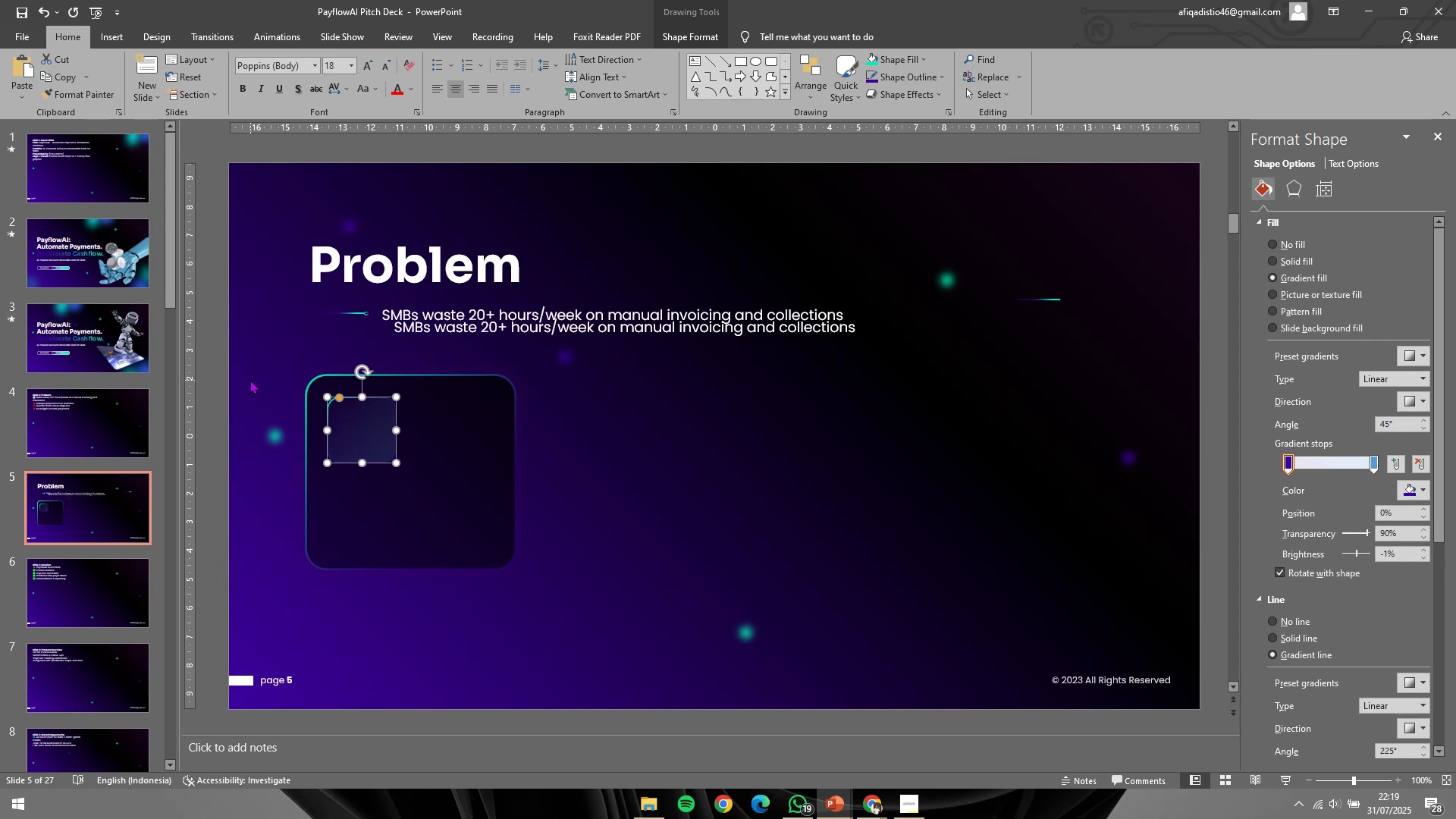 
key(ArrowRight)
 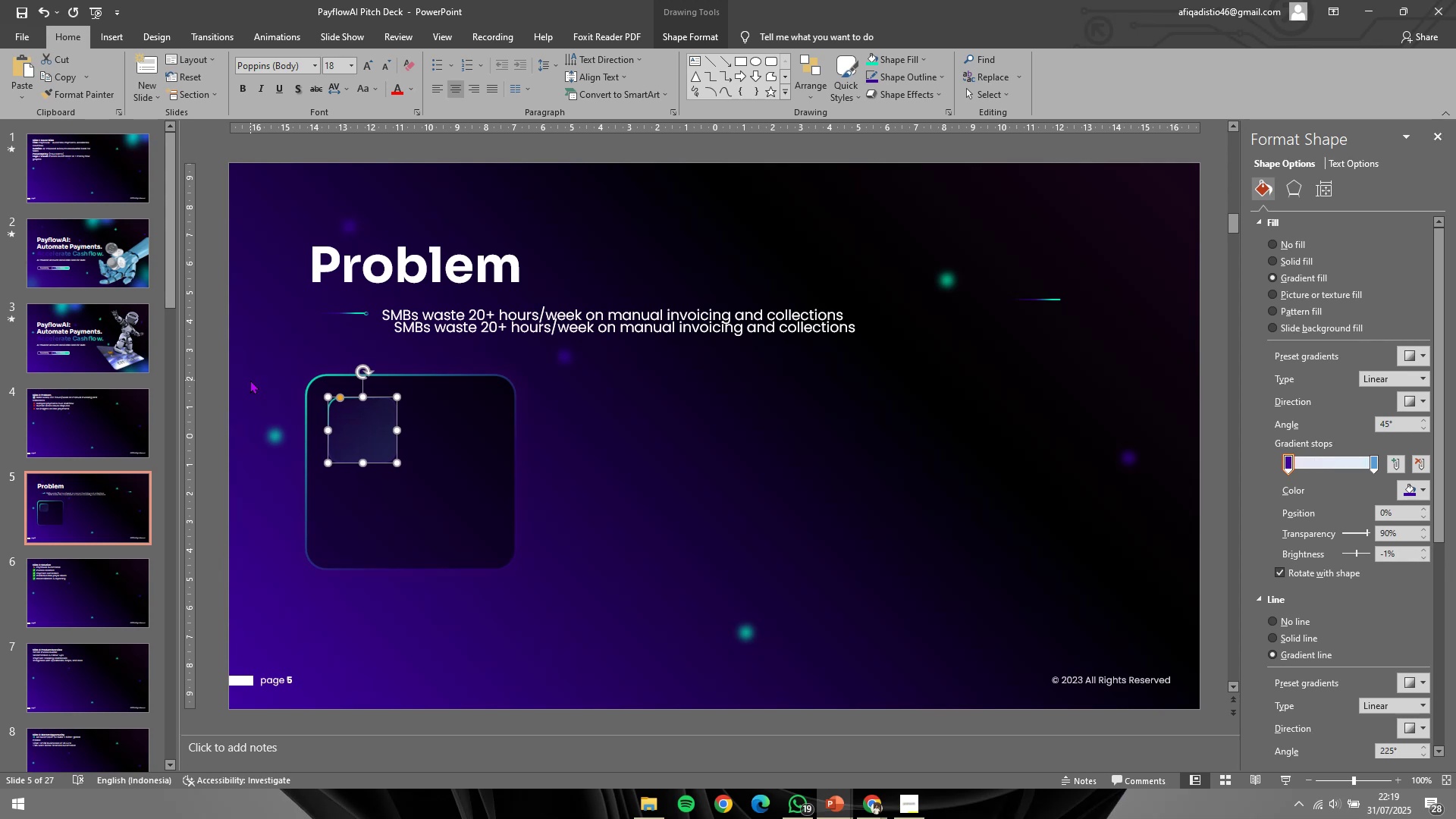 
key(ArrowDown)
 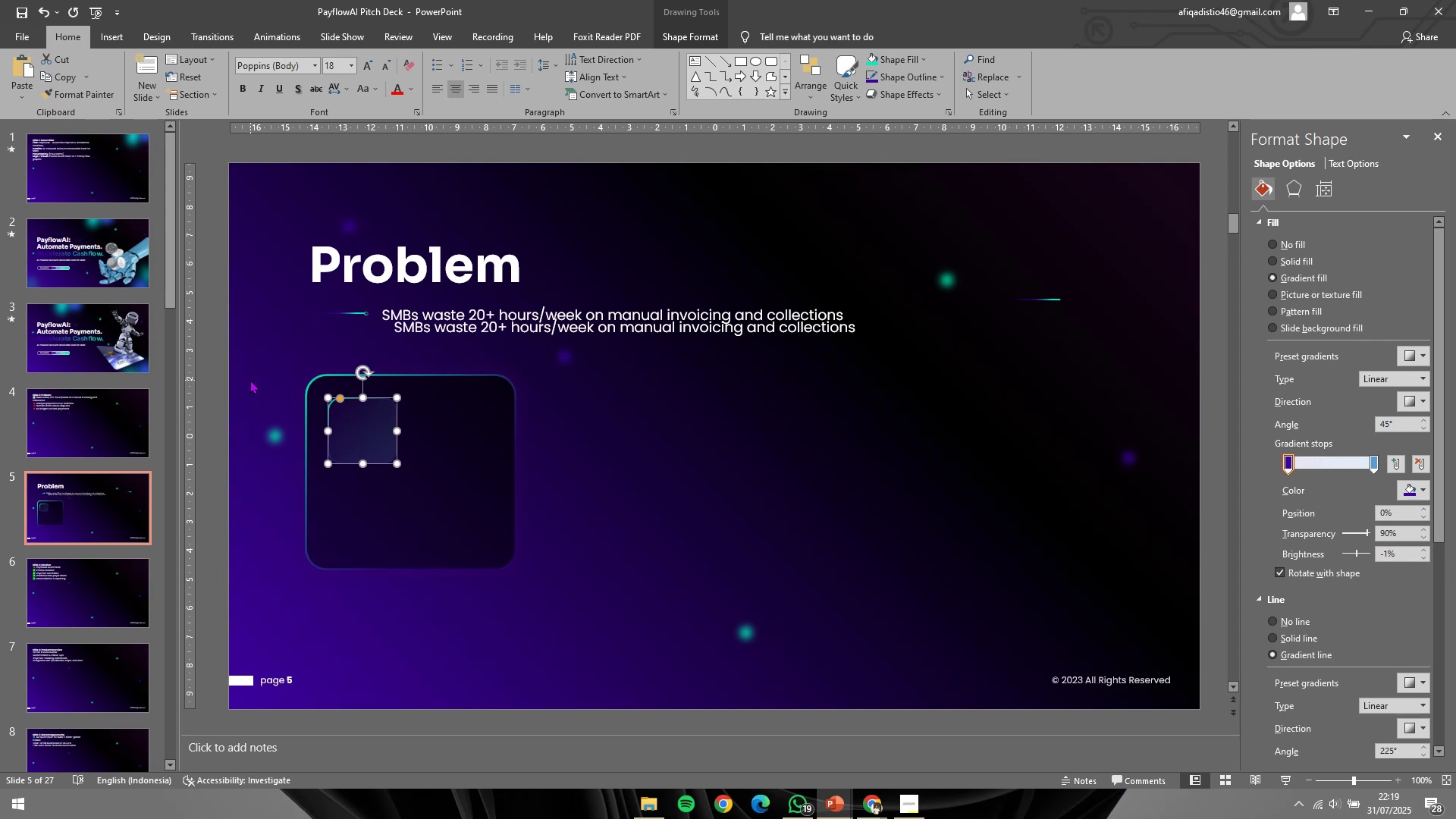 
key(ArrowDown)
 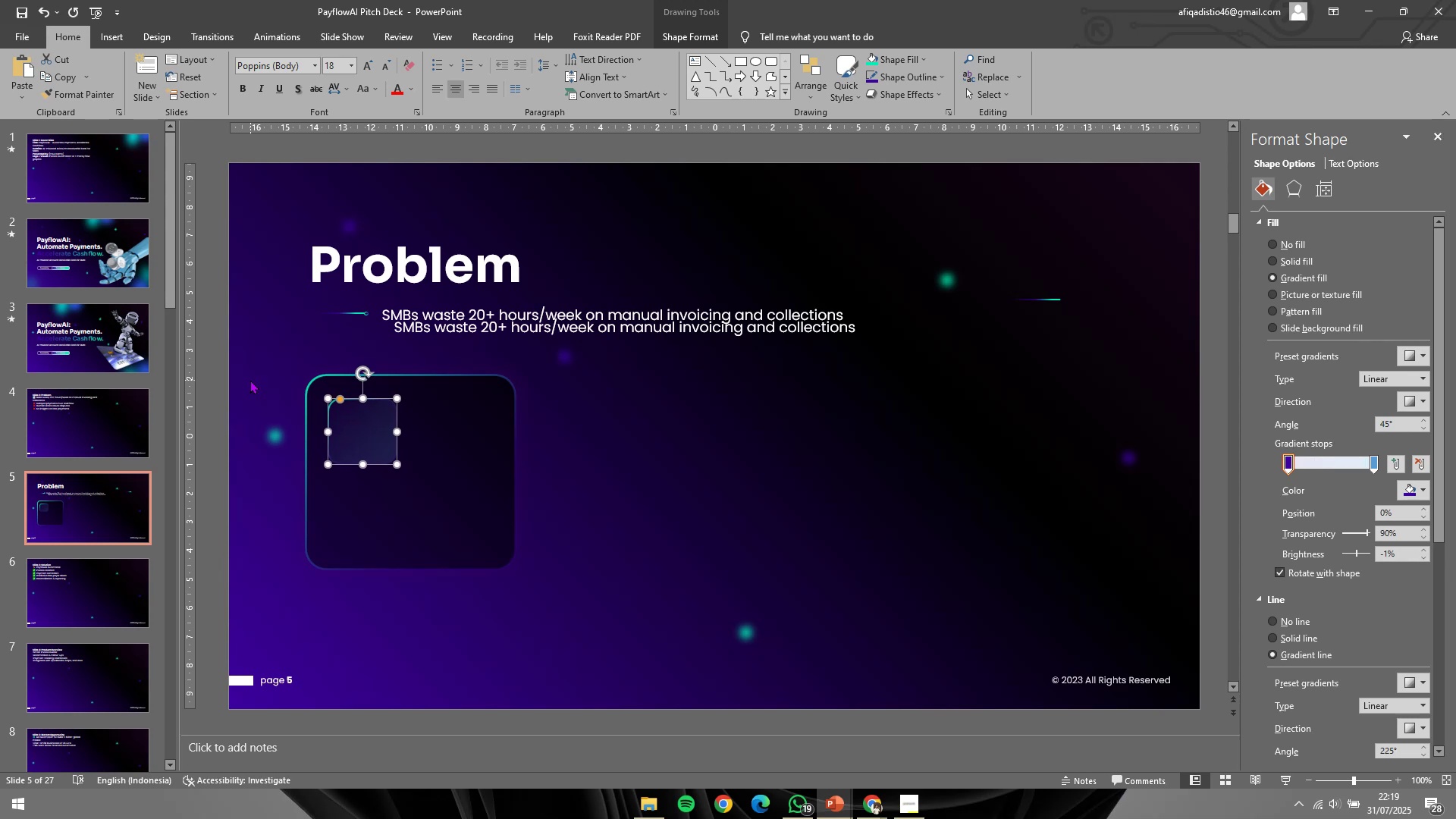 
key(ArrowDown)
 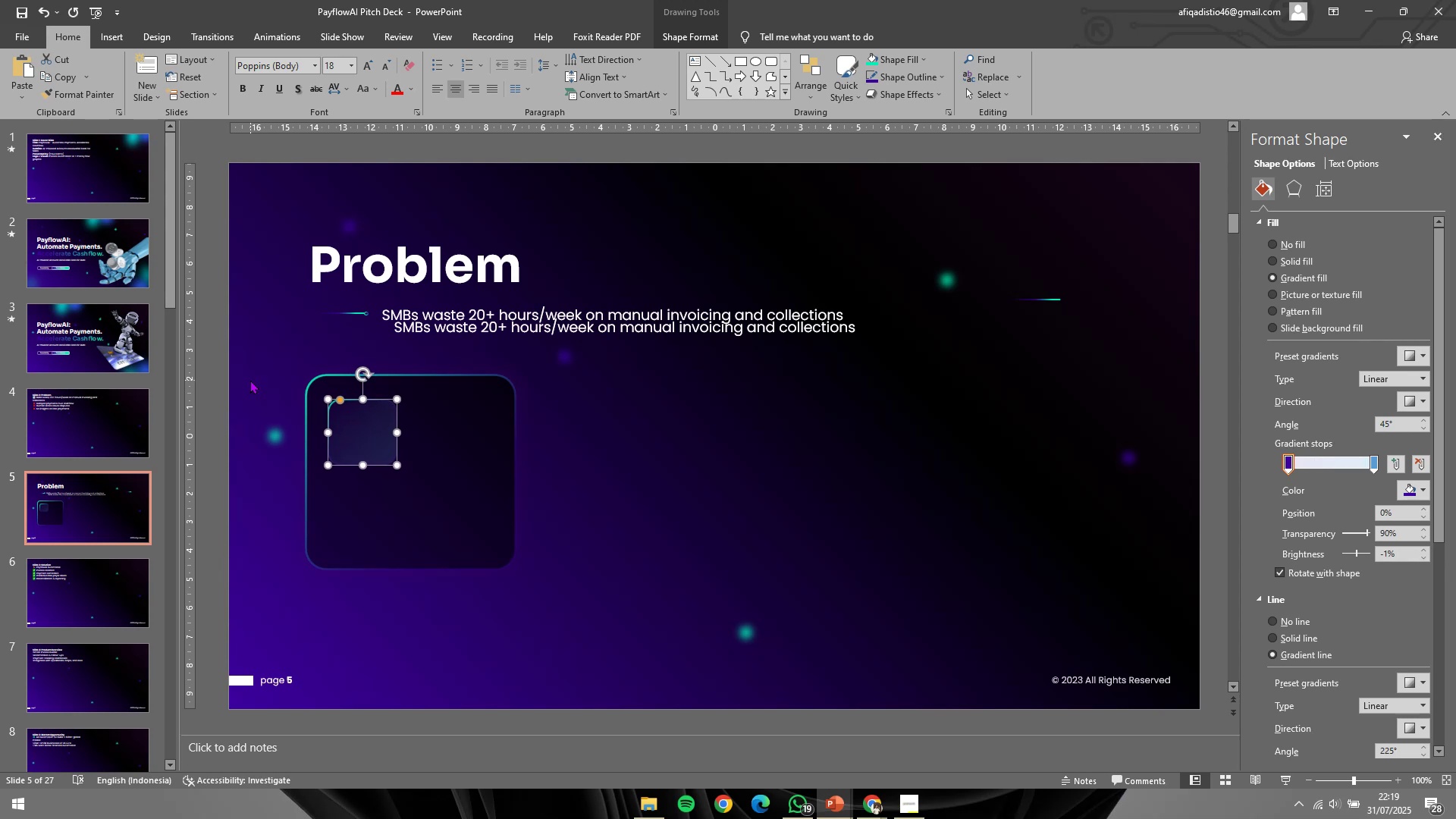 
key(ArrowDown)
 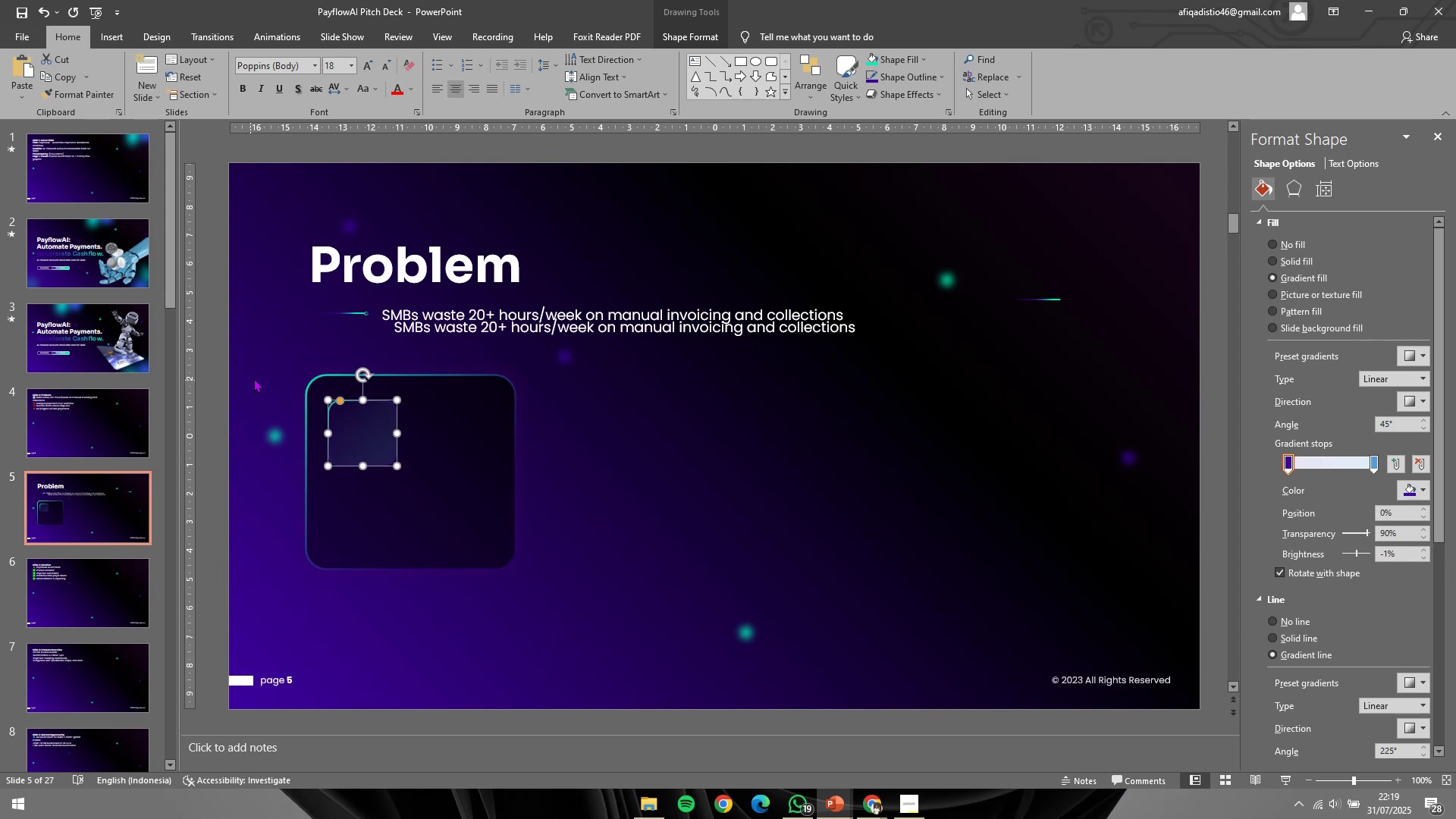 
key(ArrowDown)
 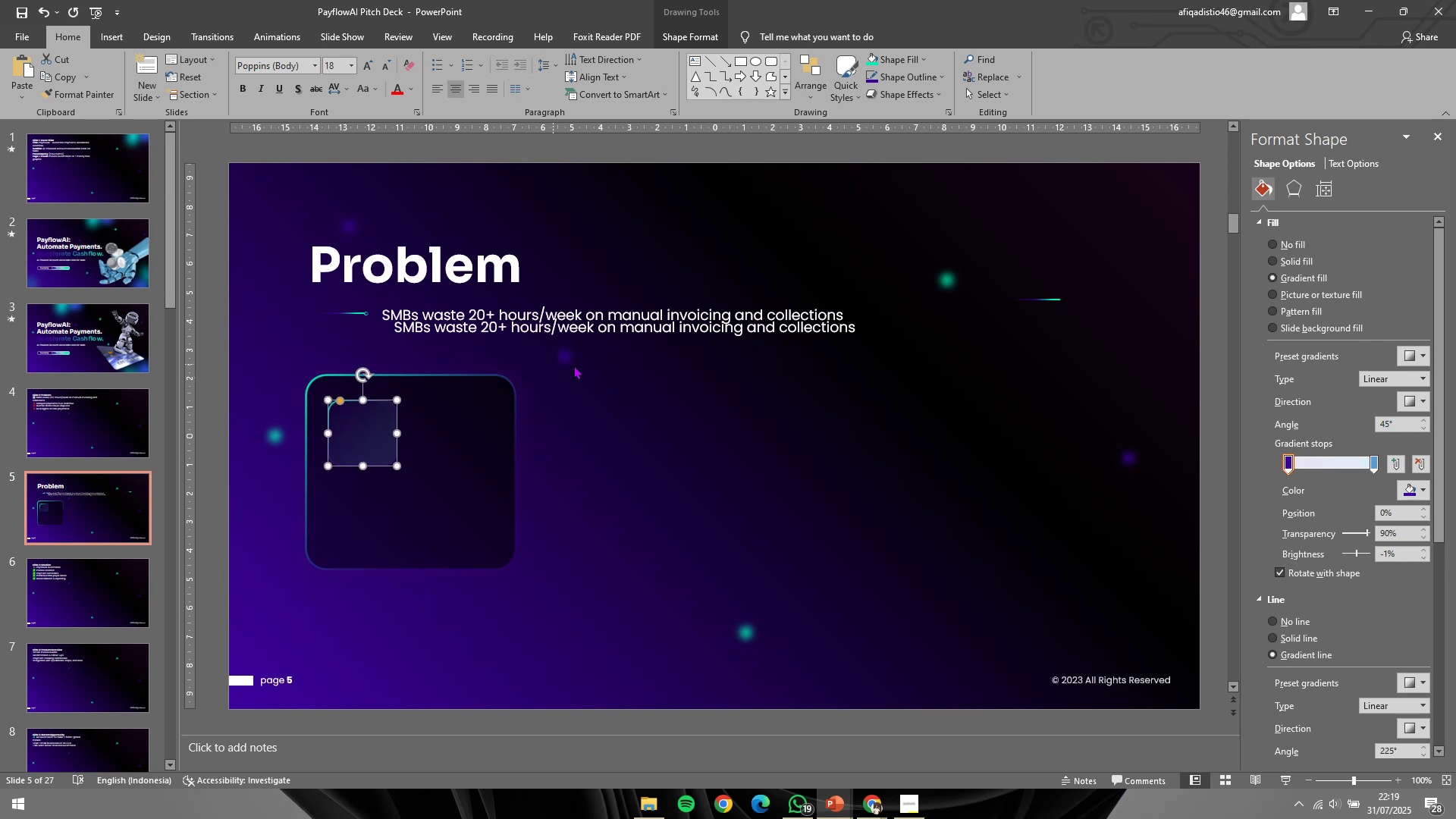 
left_click([580, 366])
 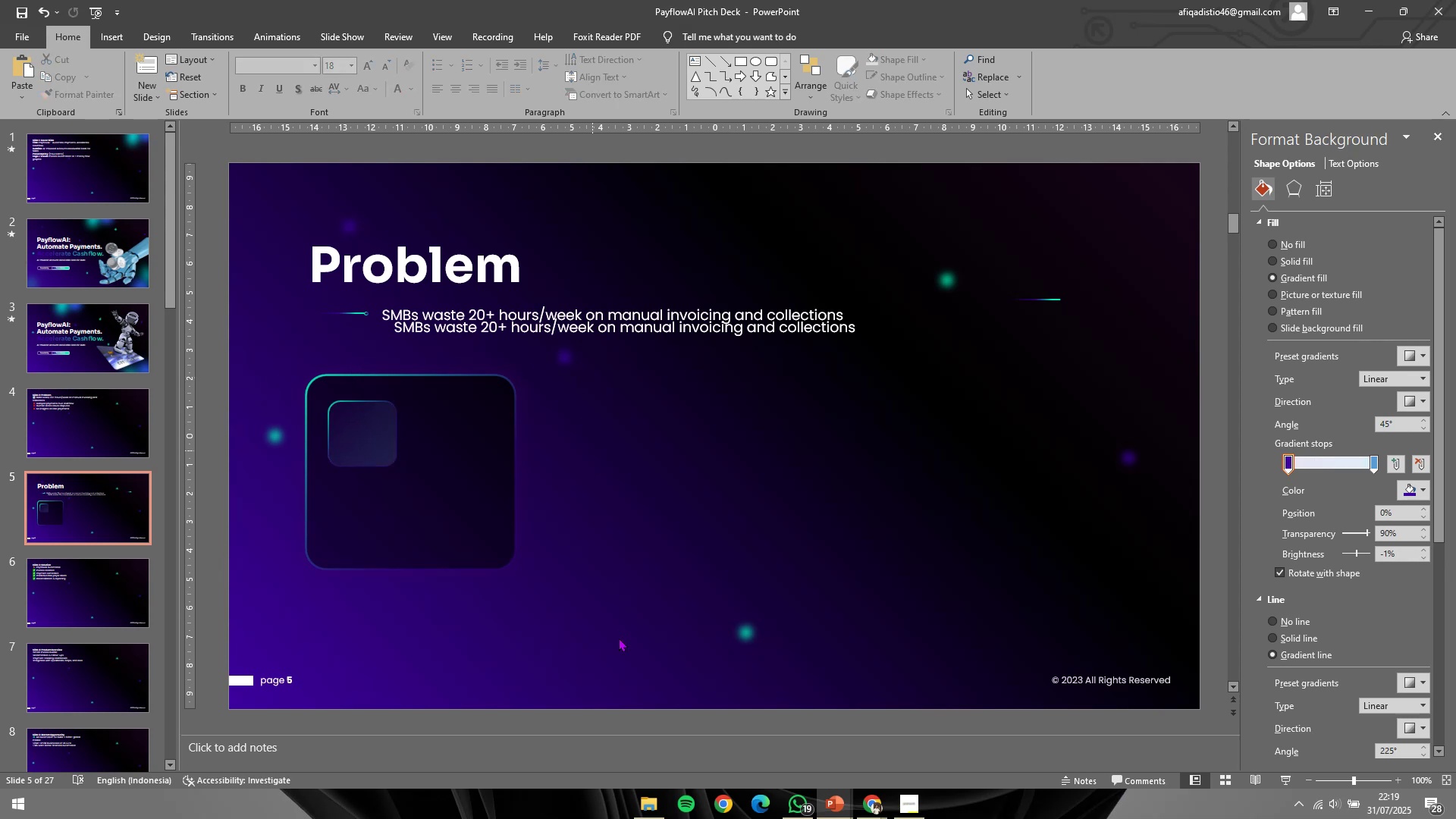 
left_click_drag(start_coordinate=[599, 626], to_coordinate=[290, 347])
 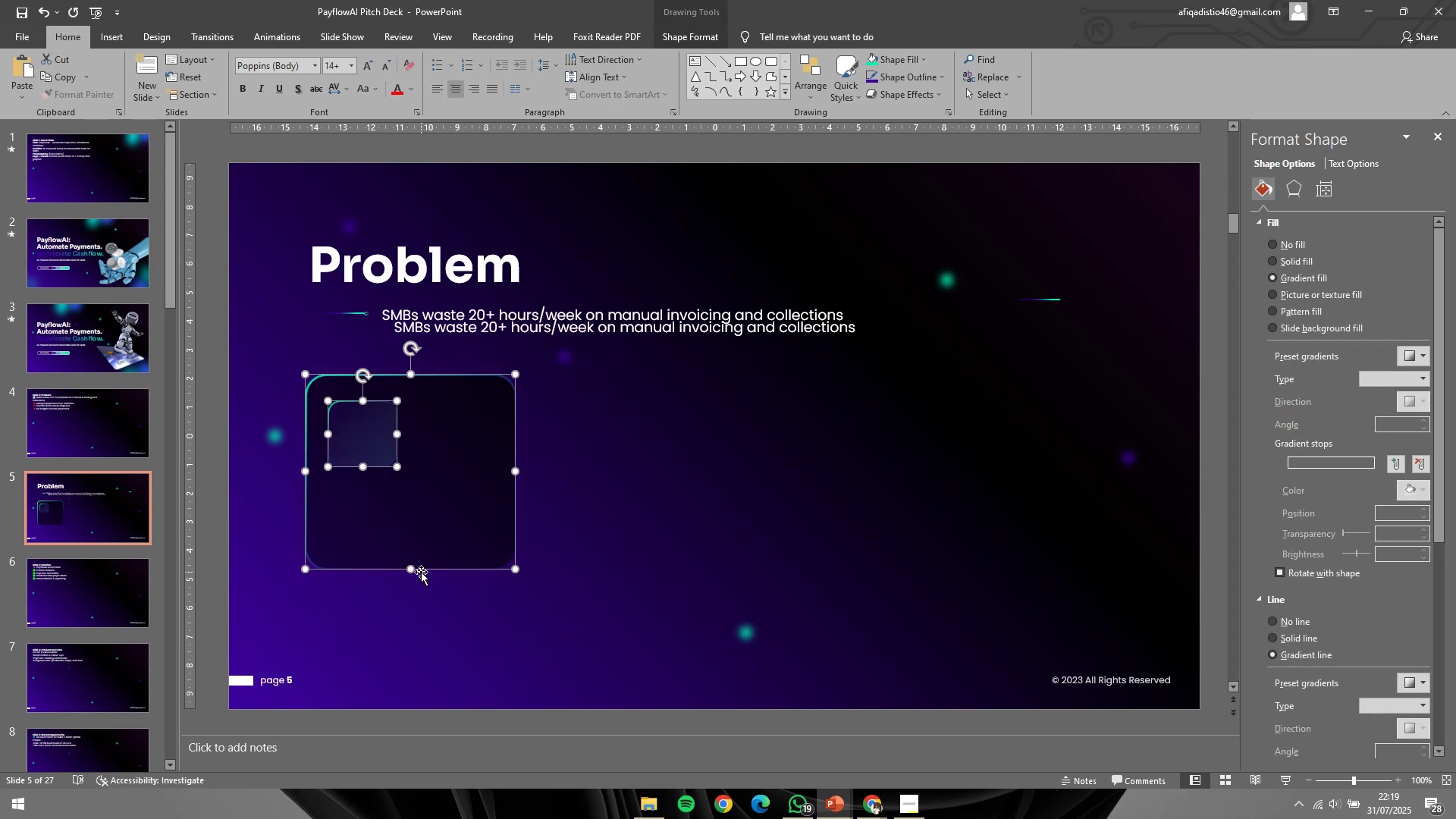 
left_click([416, 568])
 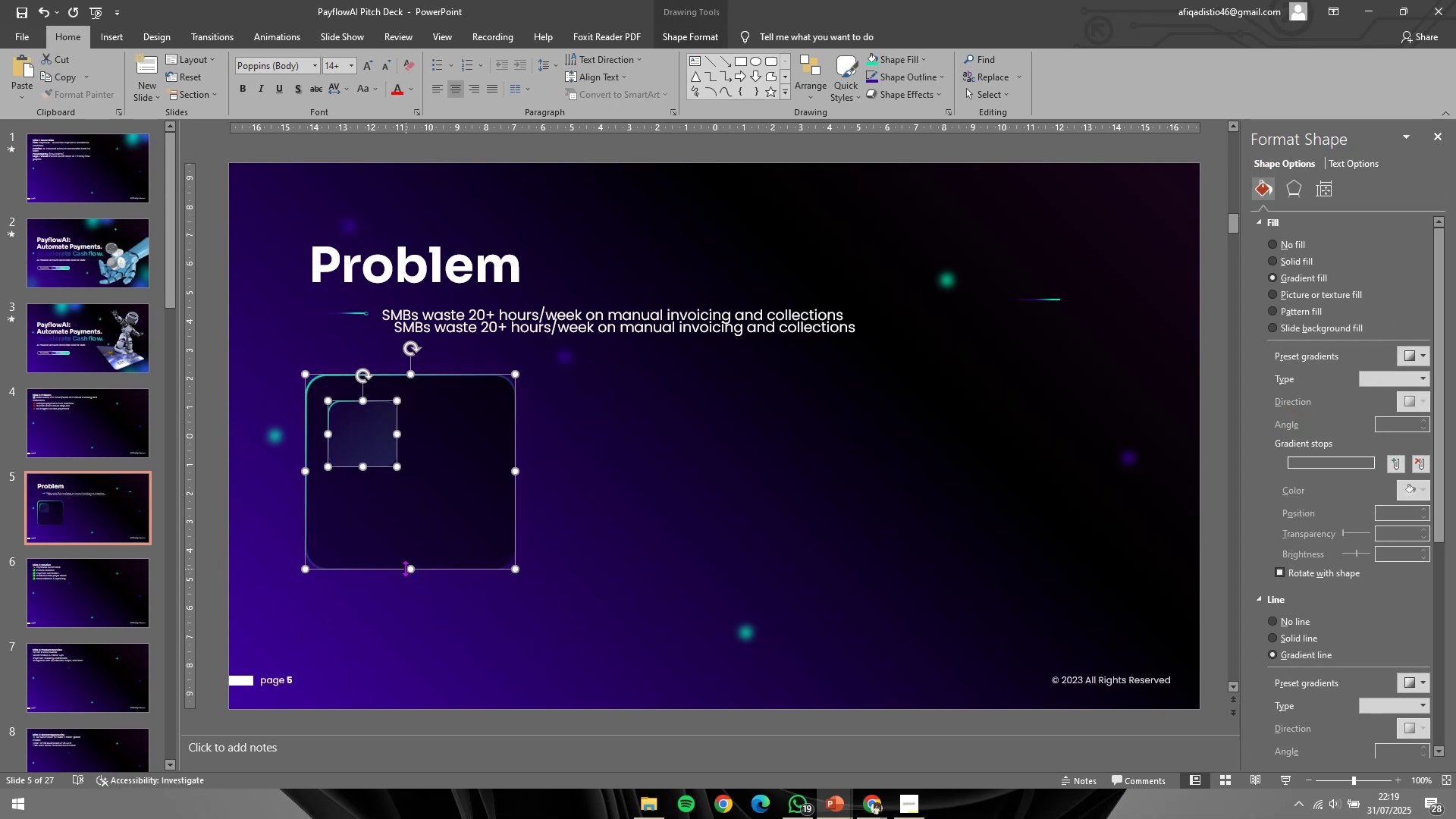 
left_click_drag(start_coordinate=[406, 569], to_coordinate=[406, 582])
 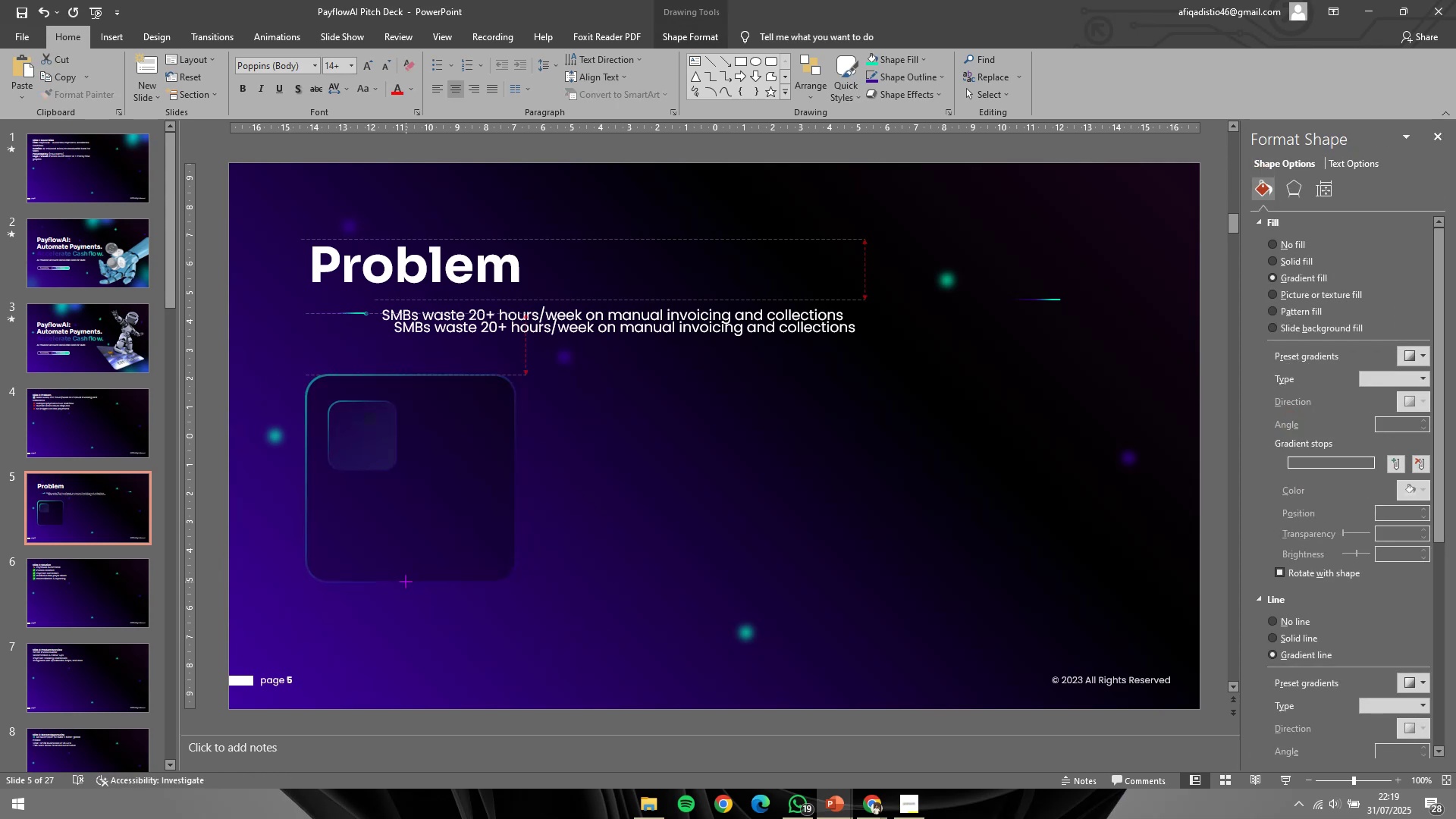 
key(Control+ControlLeft)
 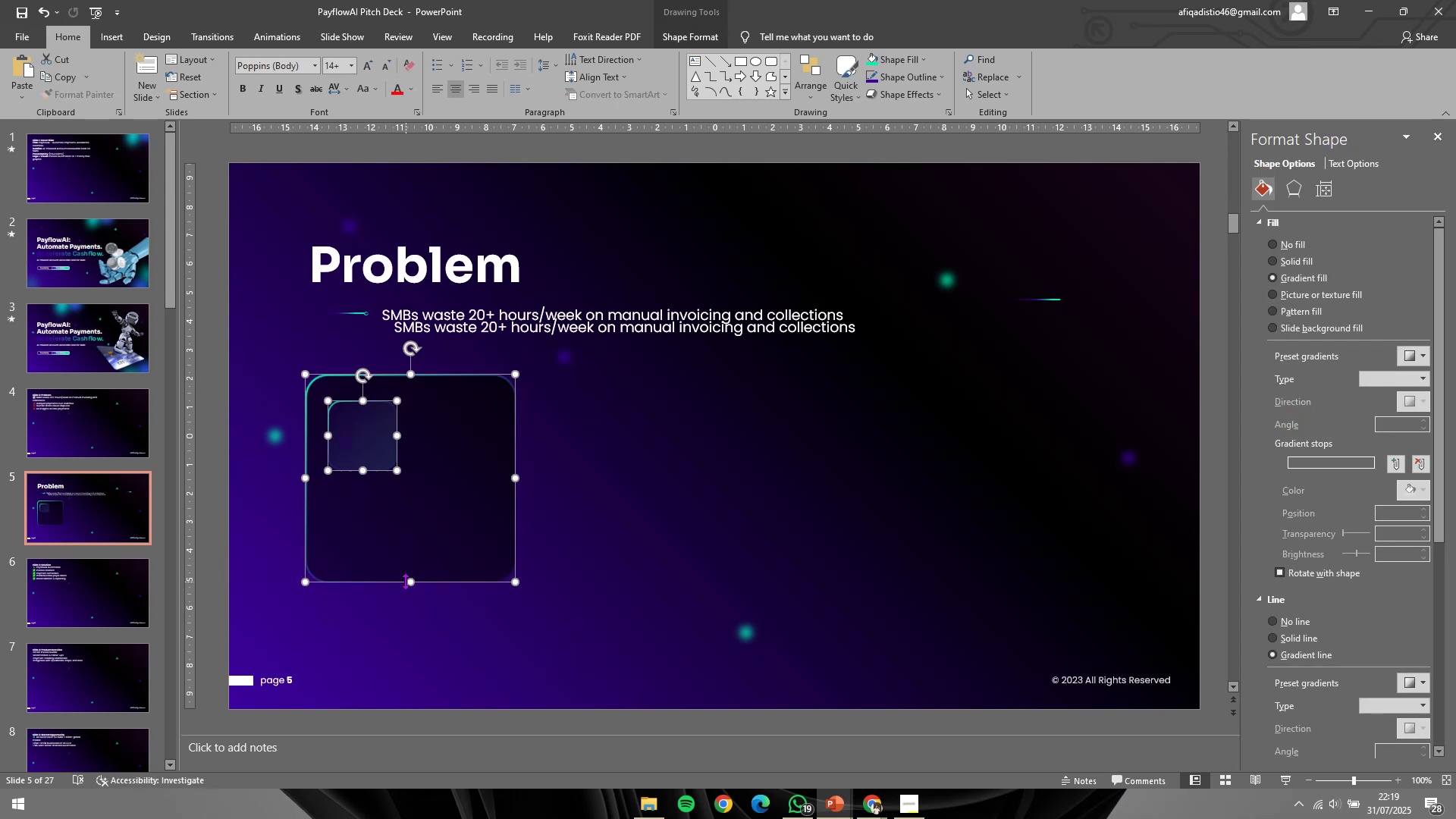 
key(Control+Z)
 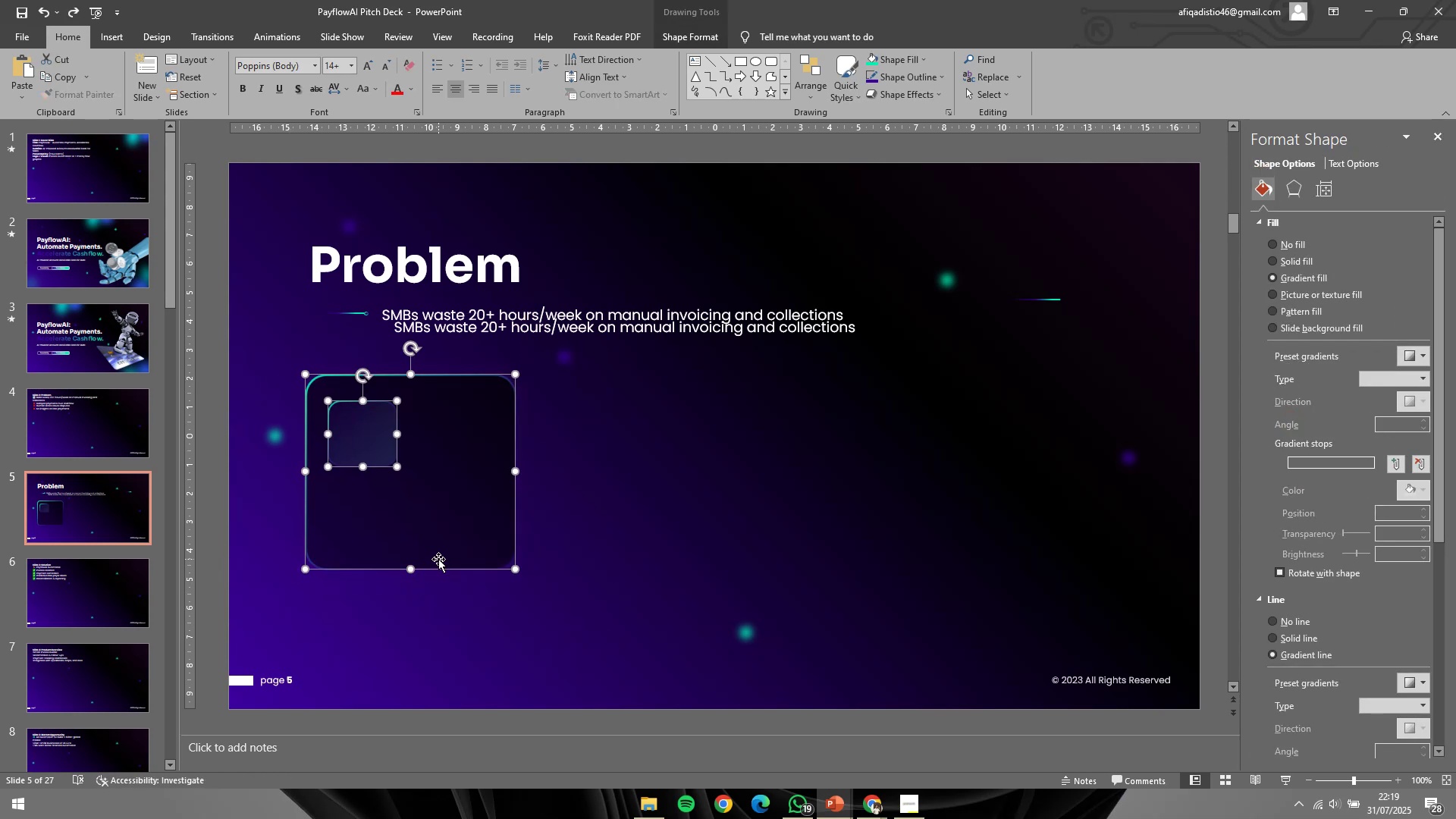 
hold_key(key=ShiftLeft, duration=1.5)
left_click_drag(start_coordinate=[410, 570], to_coordinate=[410, 575])
 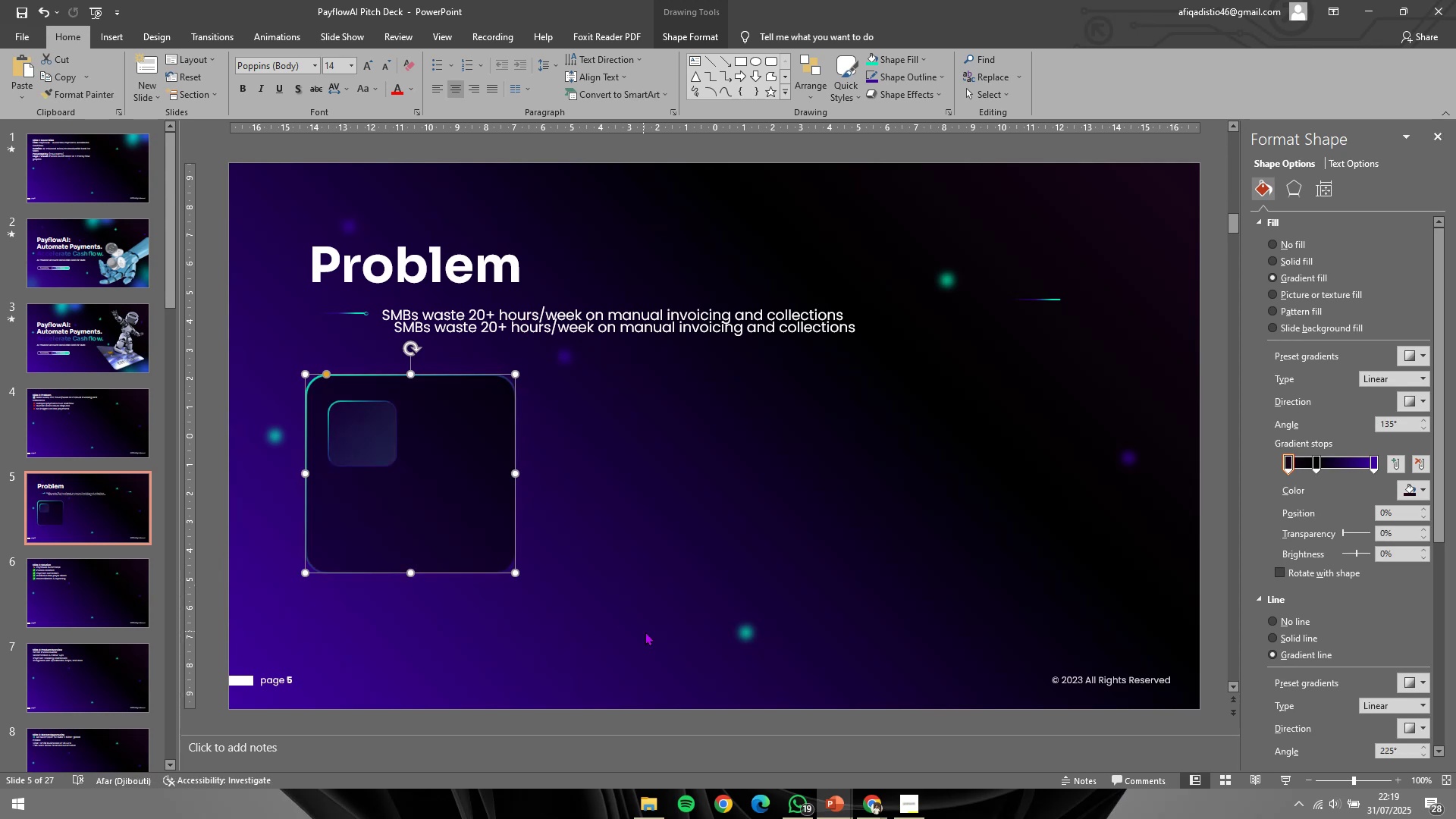 
hold_key(key=ShiftLeft, duration=0.78)
 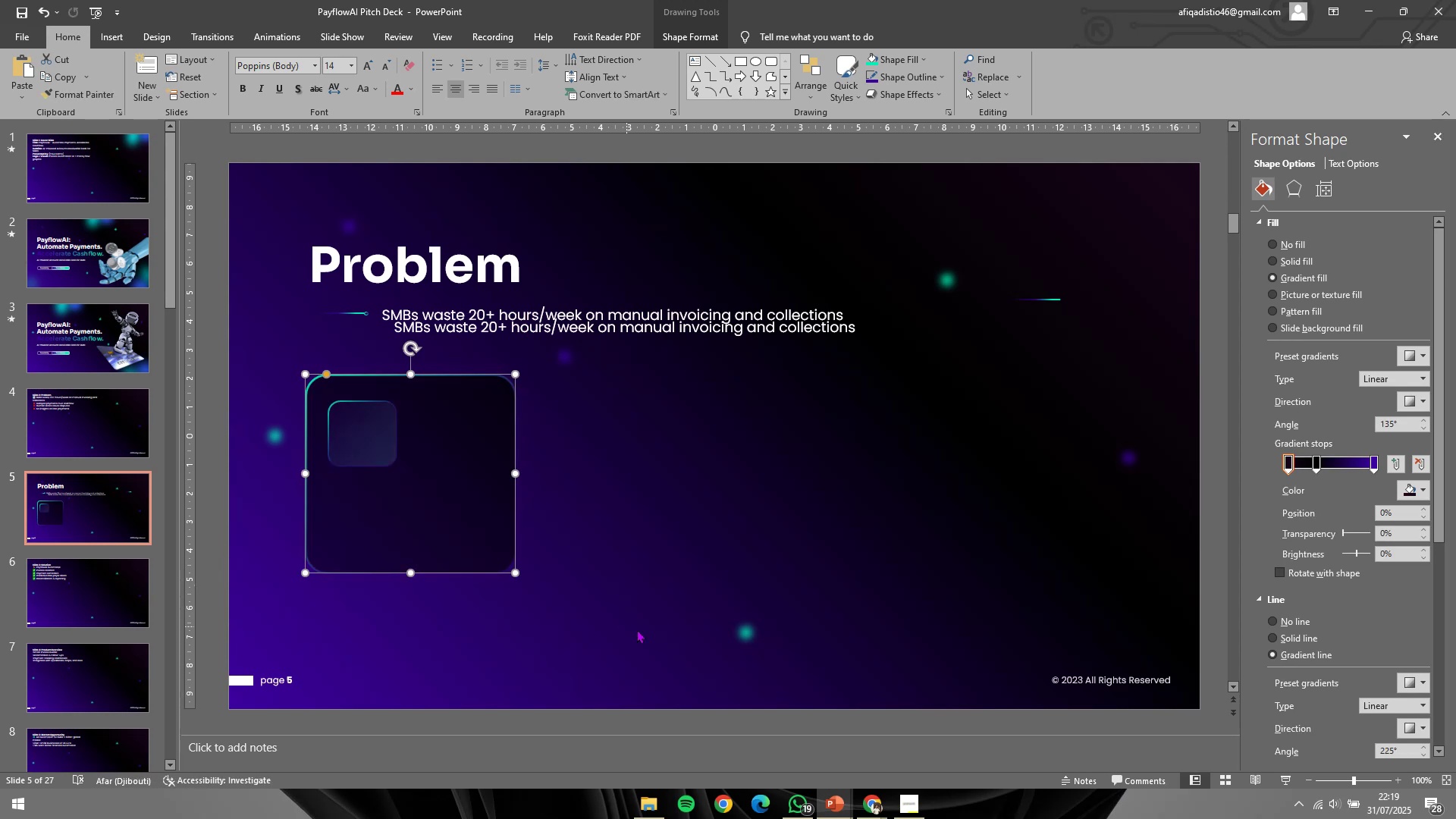 
left_click_drag(start_coordinate=[645, 632], to_coordinate=[256, 352])
 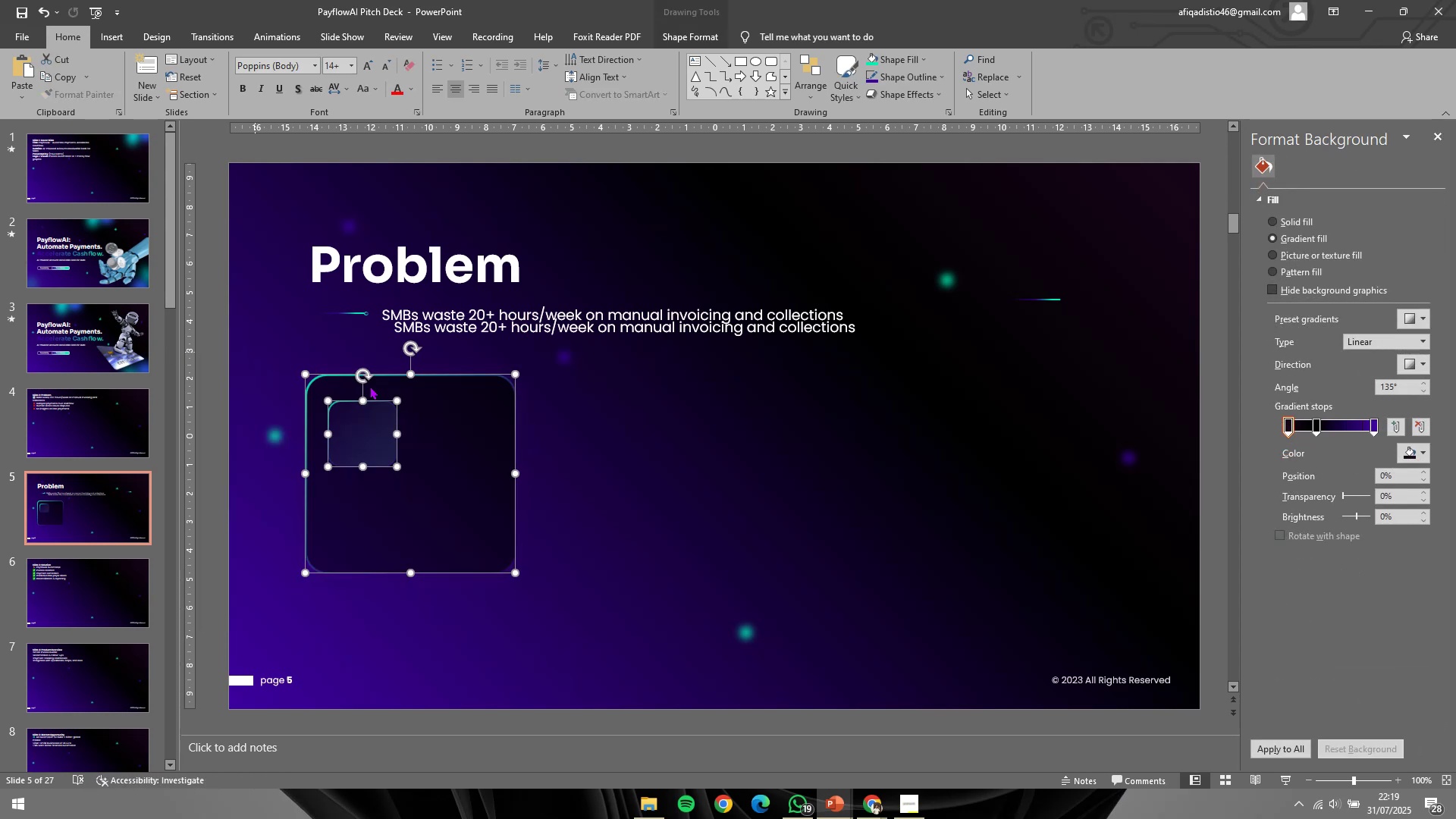 
hold_key(key=ShiftLeft, duration=1.53)
left_click_drag(start_coordinate=[447, 416], to_coordinate=[450, 442])
 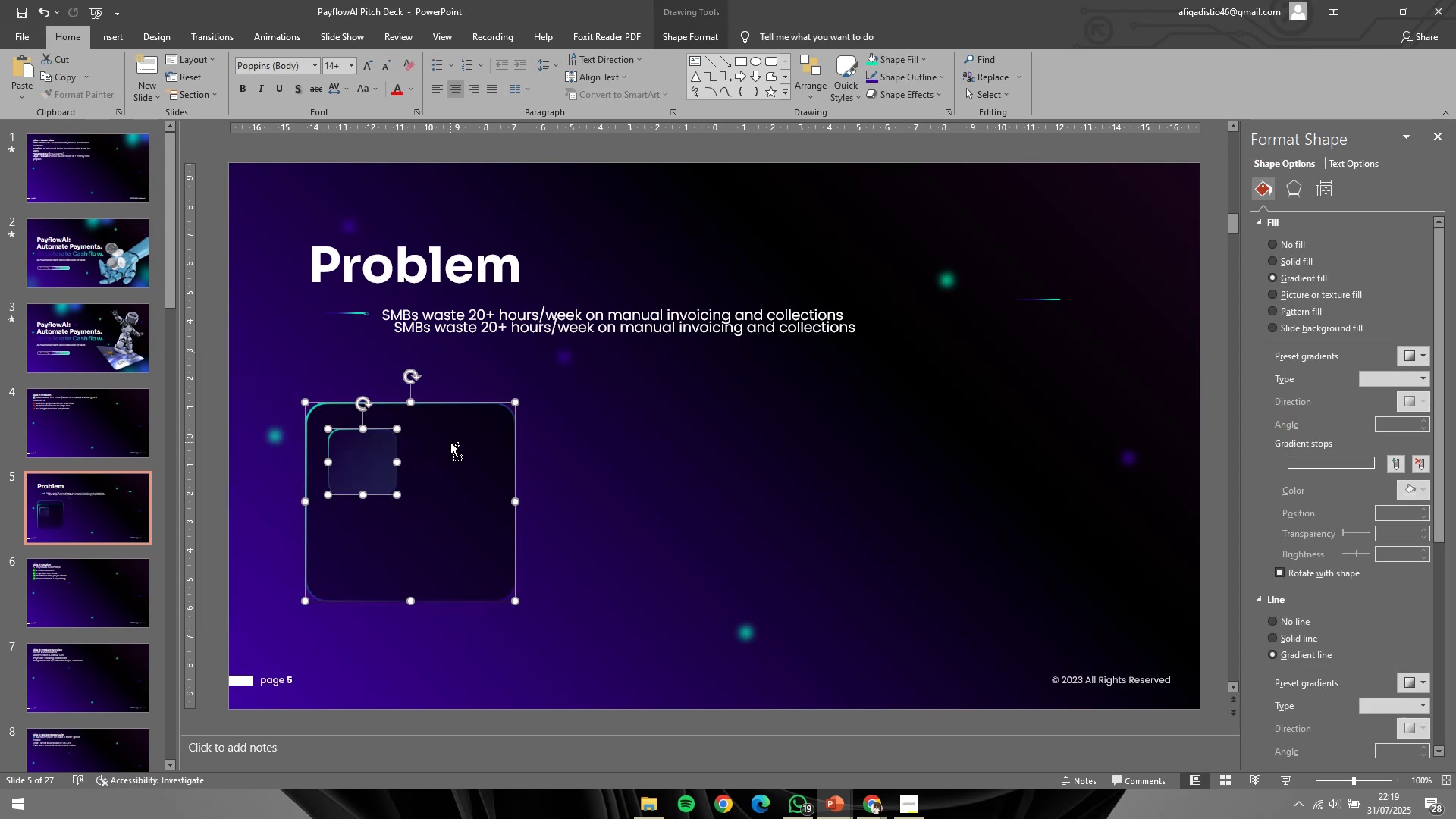 
hold_key(key=ShiftLeft, duration=1.52)
 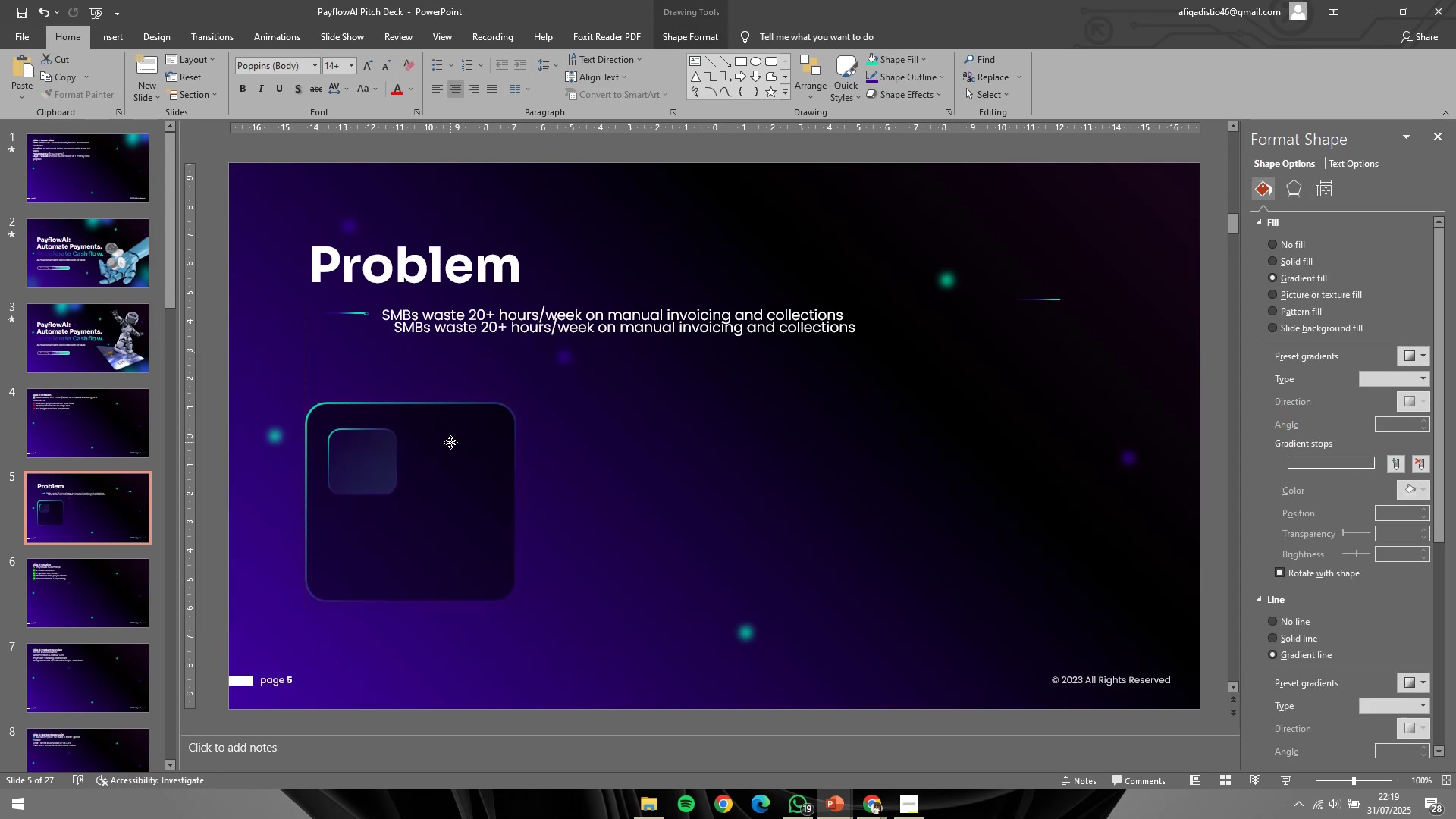 
hold_key(key=ShiftLeft, duration=0.92)
 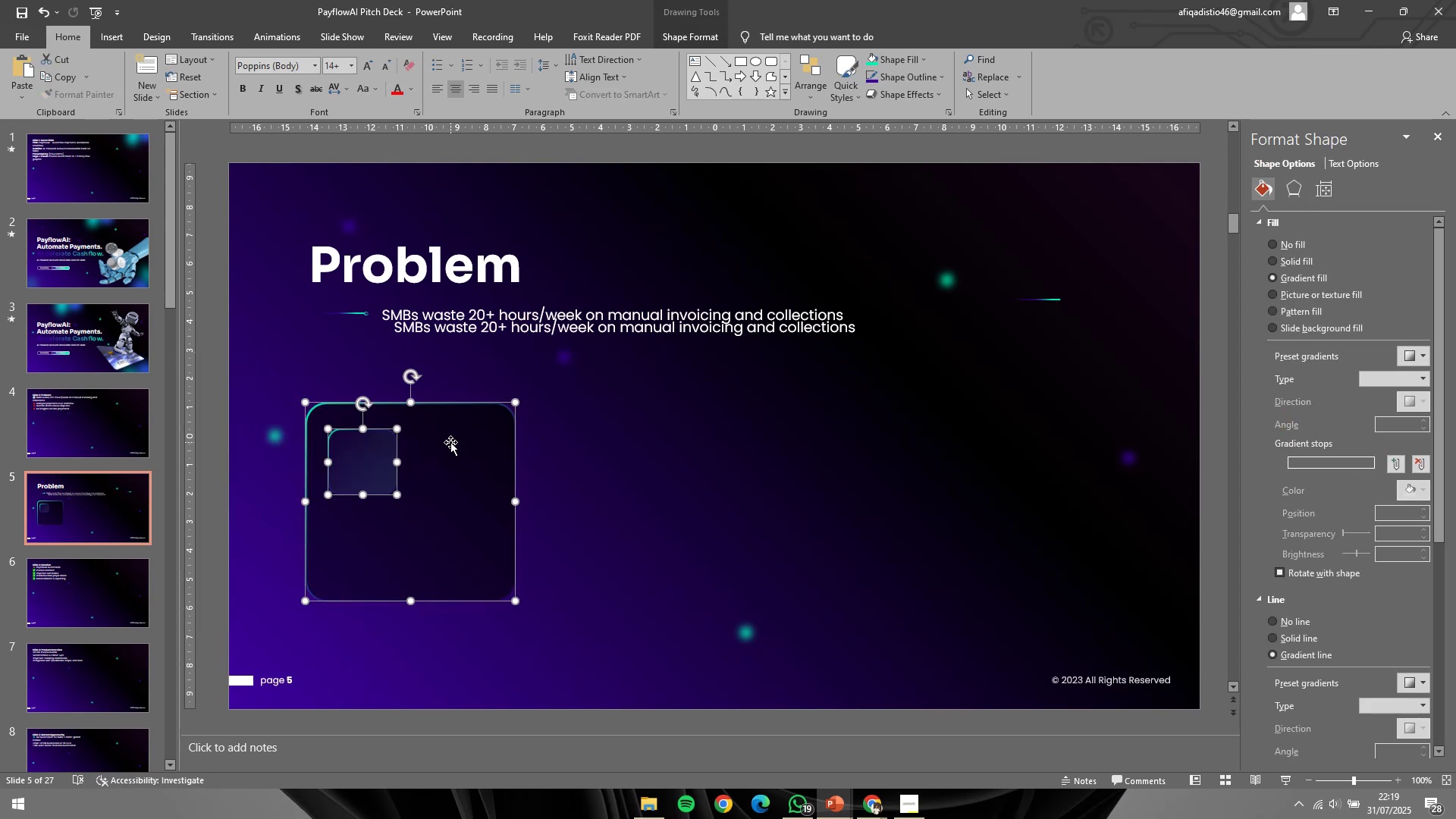 
key(Control+G)
 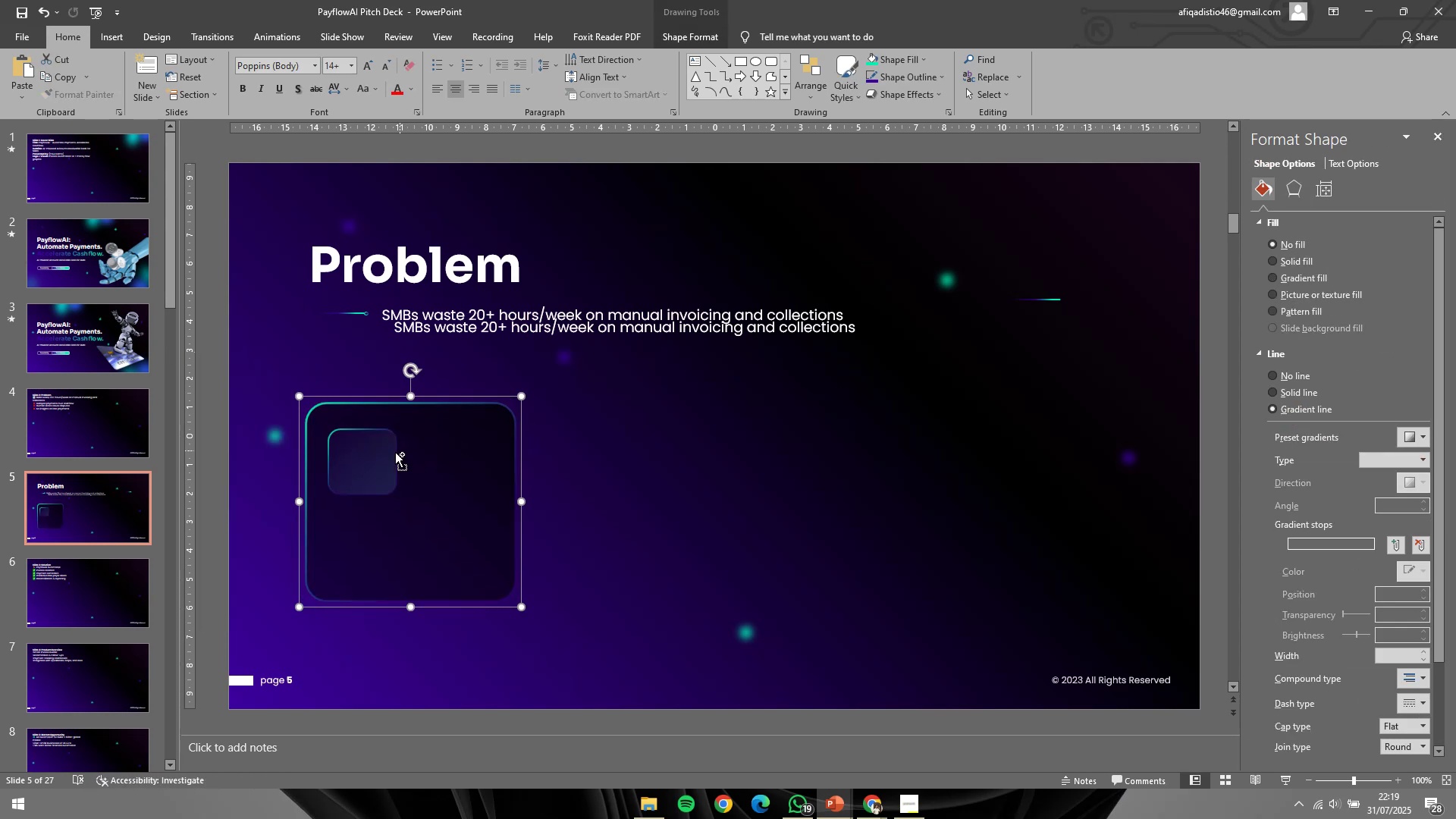 
hold_key(key=ShiftLeft, duration=1.5)
left_click_drag(start_coordinate=[384, 453], to_coordinate=[608, 455])
 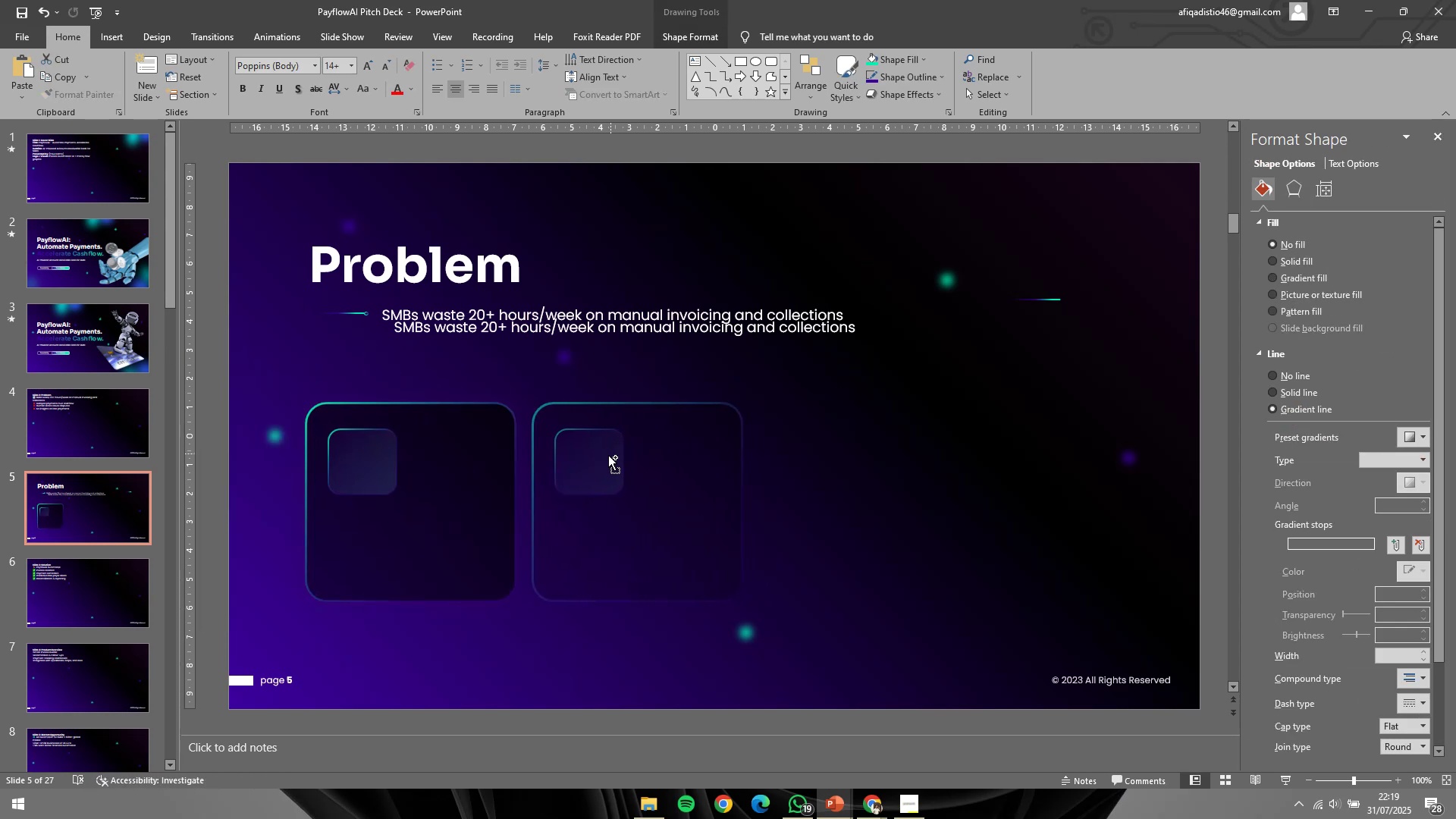 
hold_key(key=ShiftLeft, duration=1.52)
left_click_drag(start_coordinate=[560, 464], to_coordinate=[791, 473])
 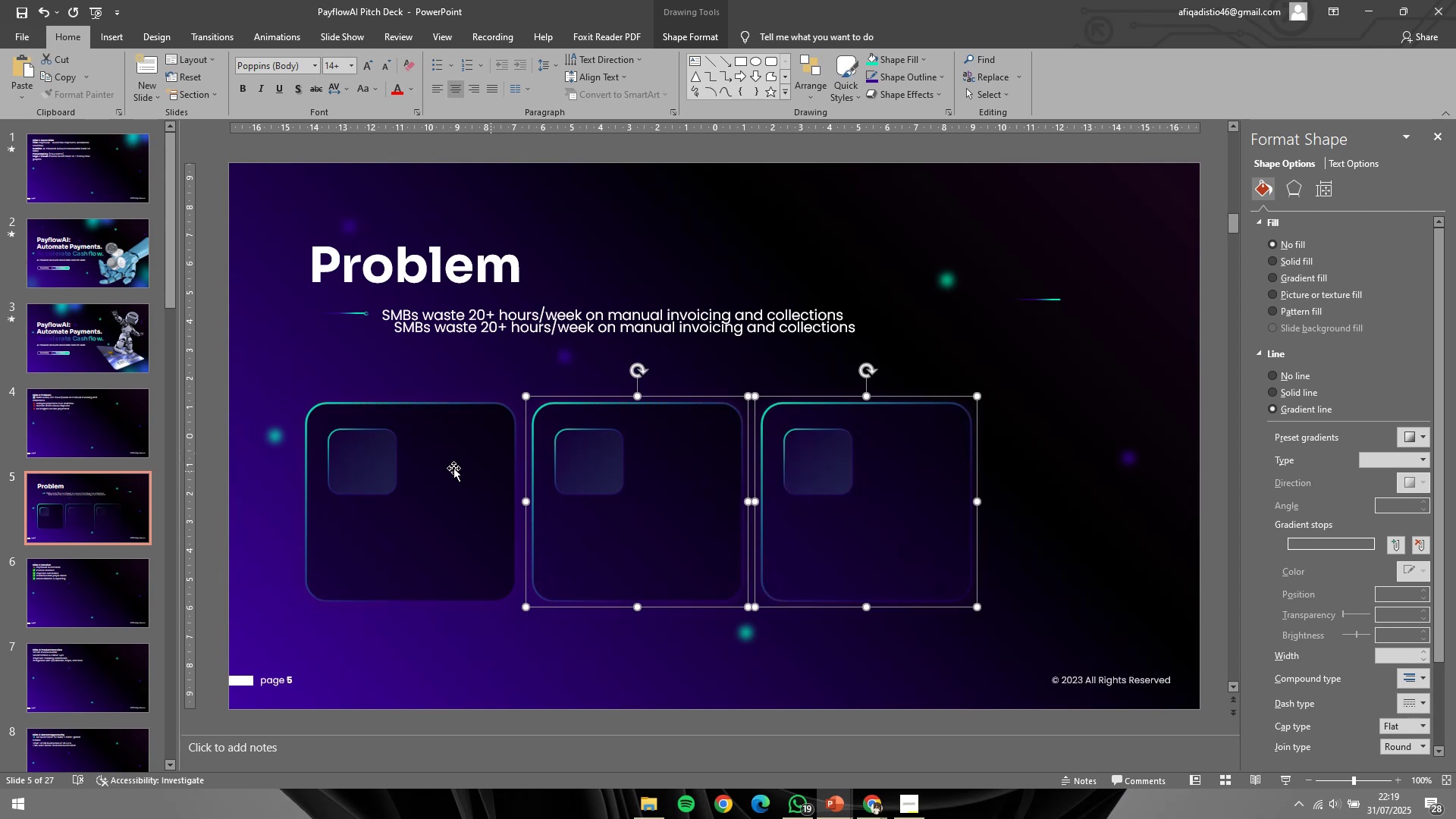 
hold_key(key=ShiftLeft, duration=0.91)
double_click([380, 464])
 